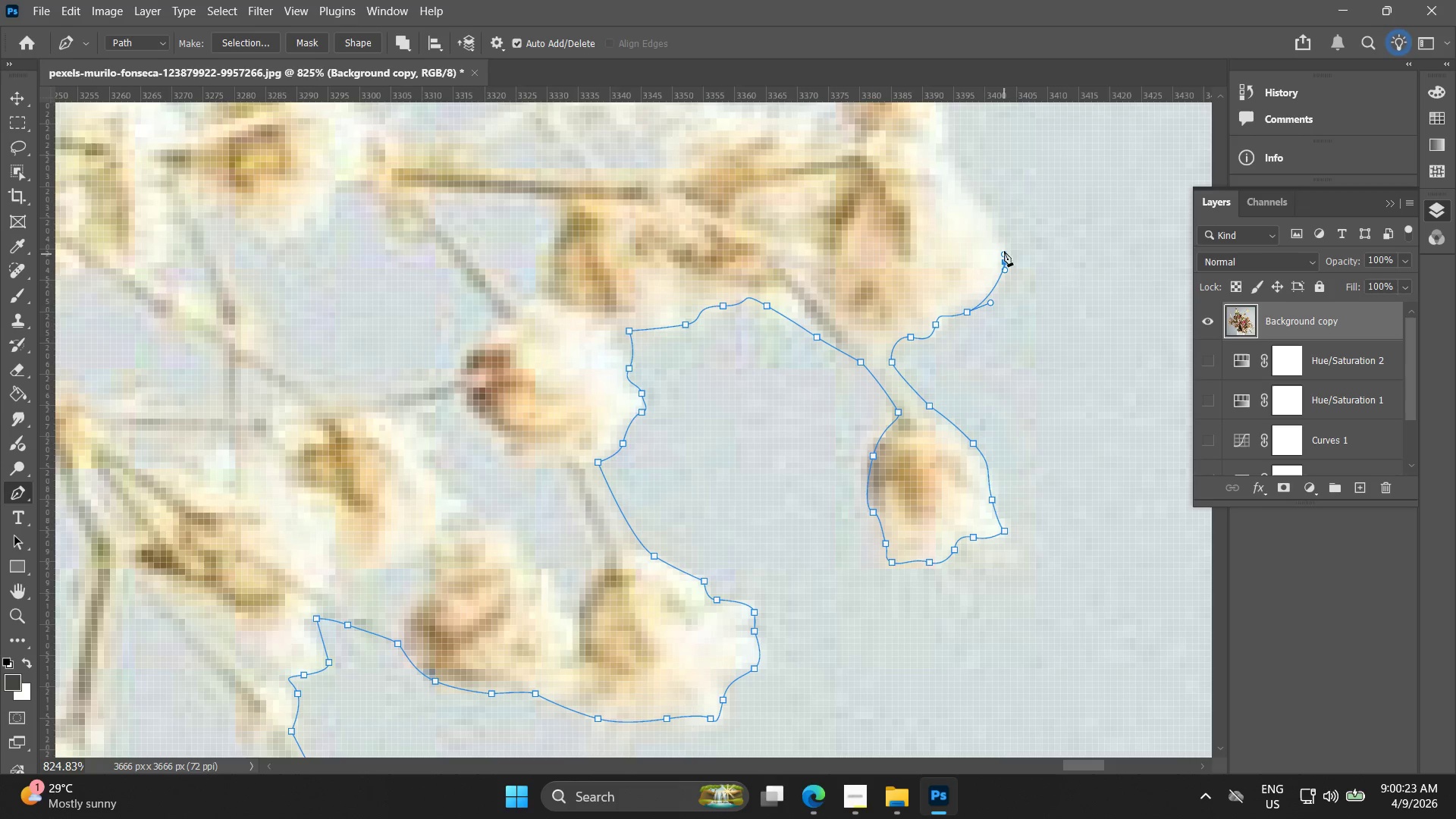 
hold_key(key=Space, duration=0.55)
 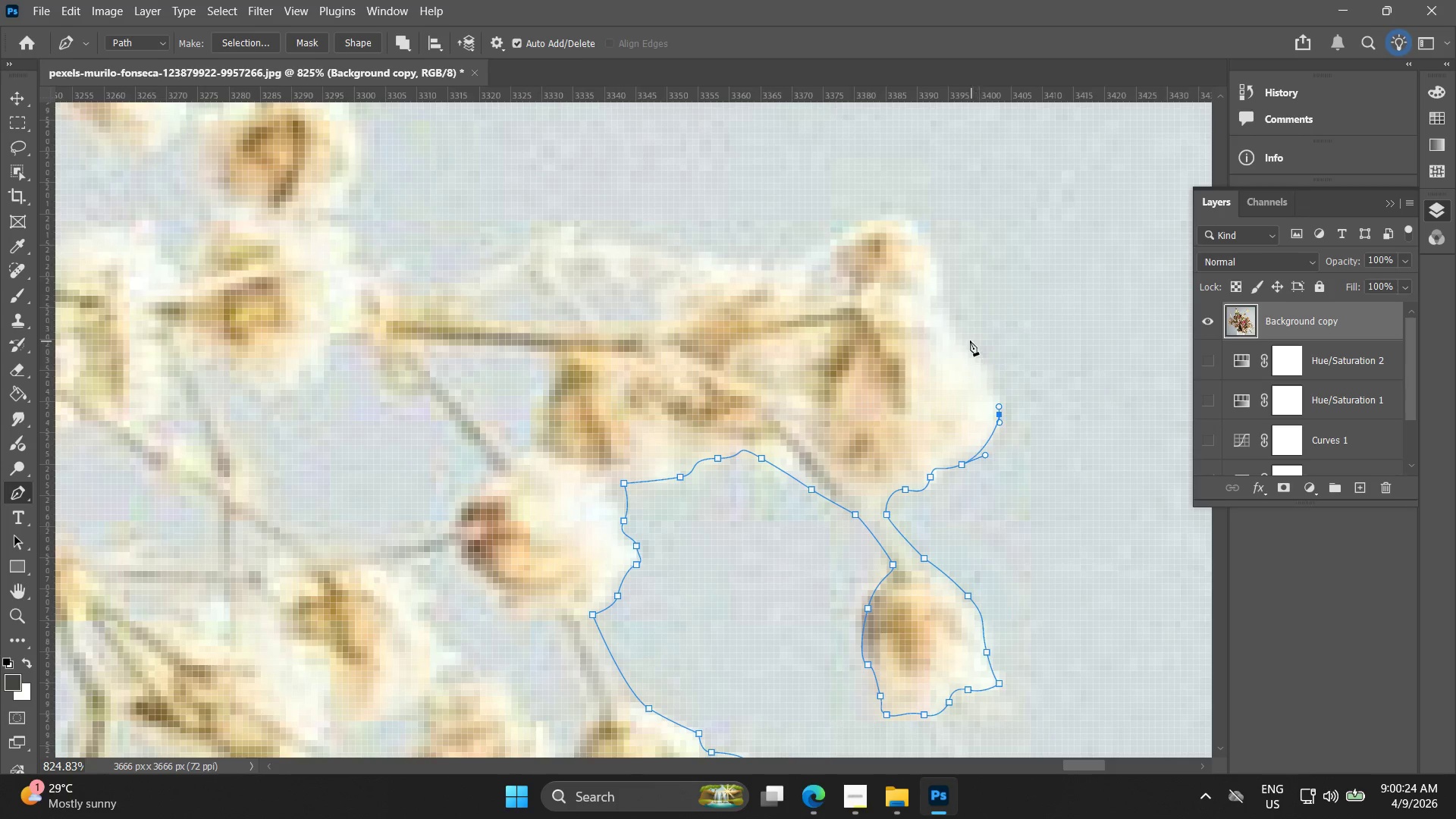 
left_click_drag(start_coordinate=[997, 252], to_coordinate=[992, 404])
 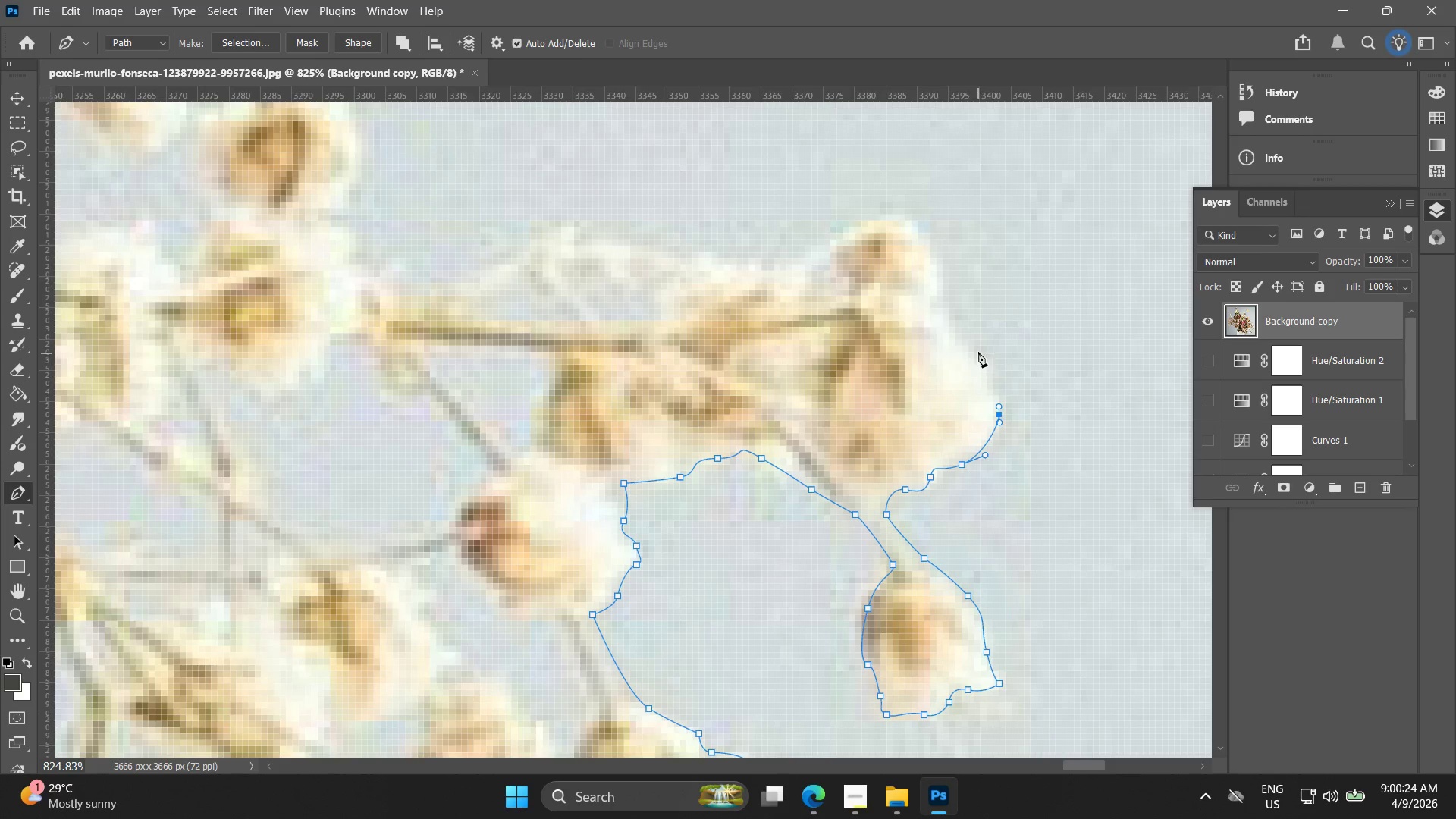 
left_click_drag(start_coordinate=[973, 341], to_coordinate=[954, 325])
 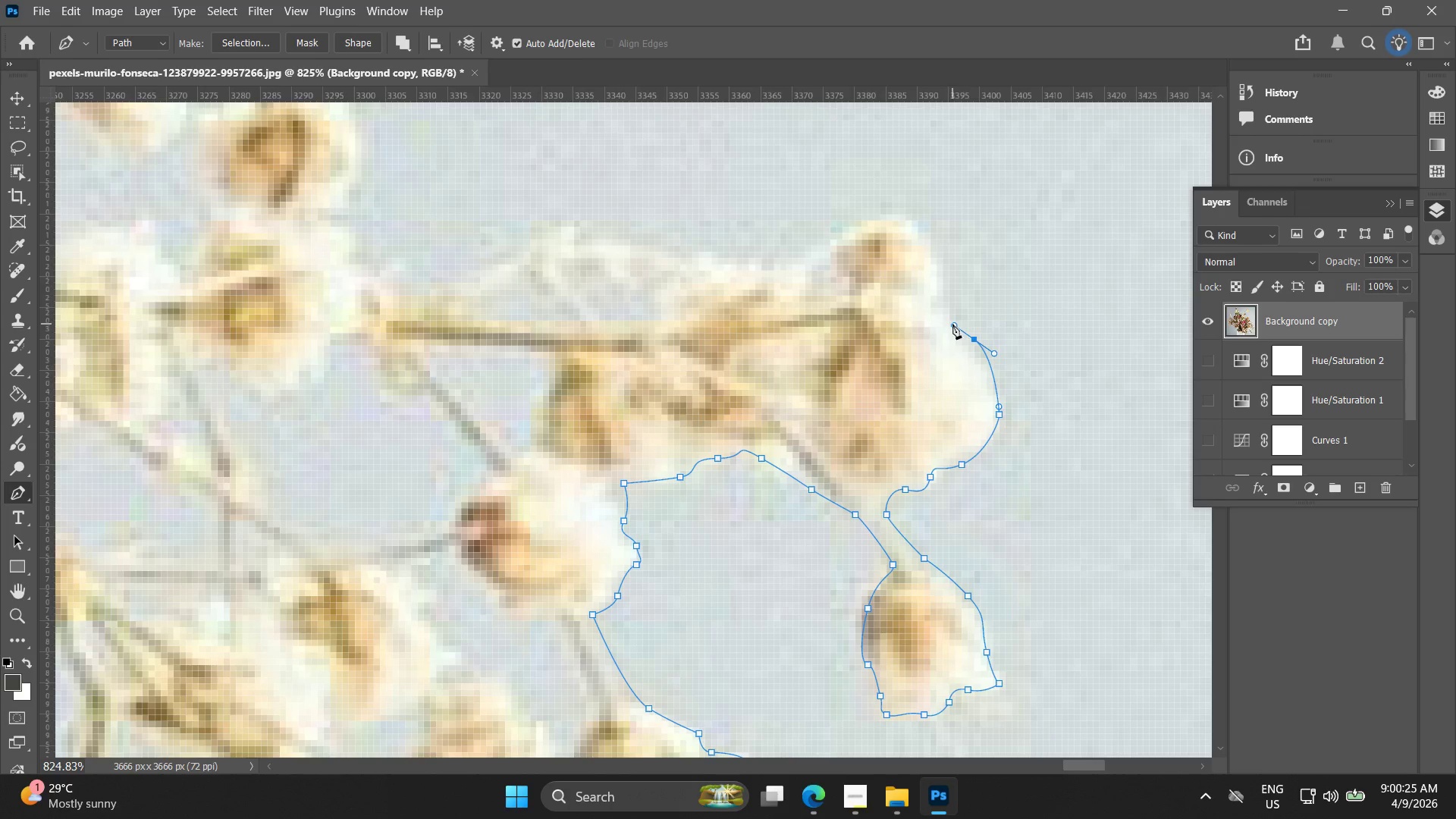 
key(Control+ControlLeft)
 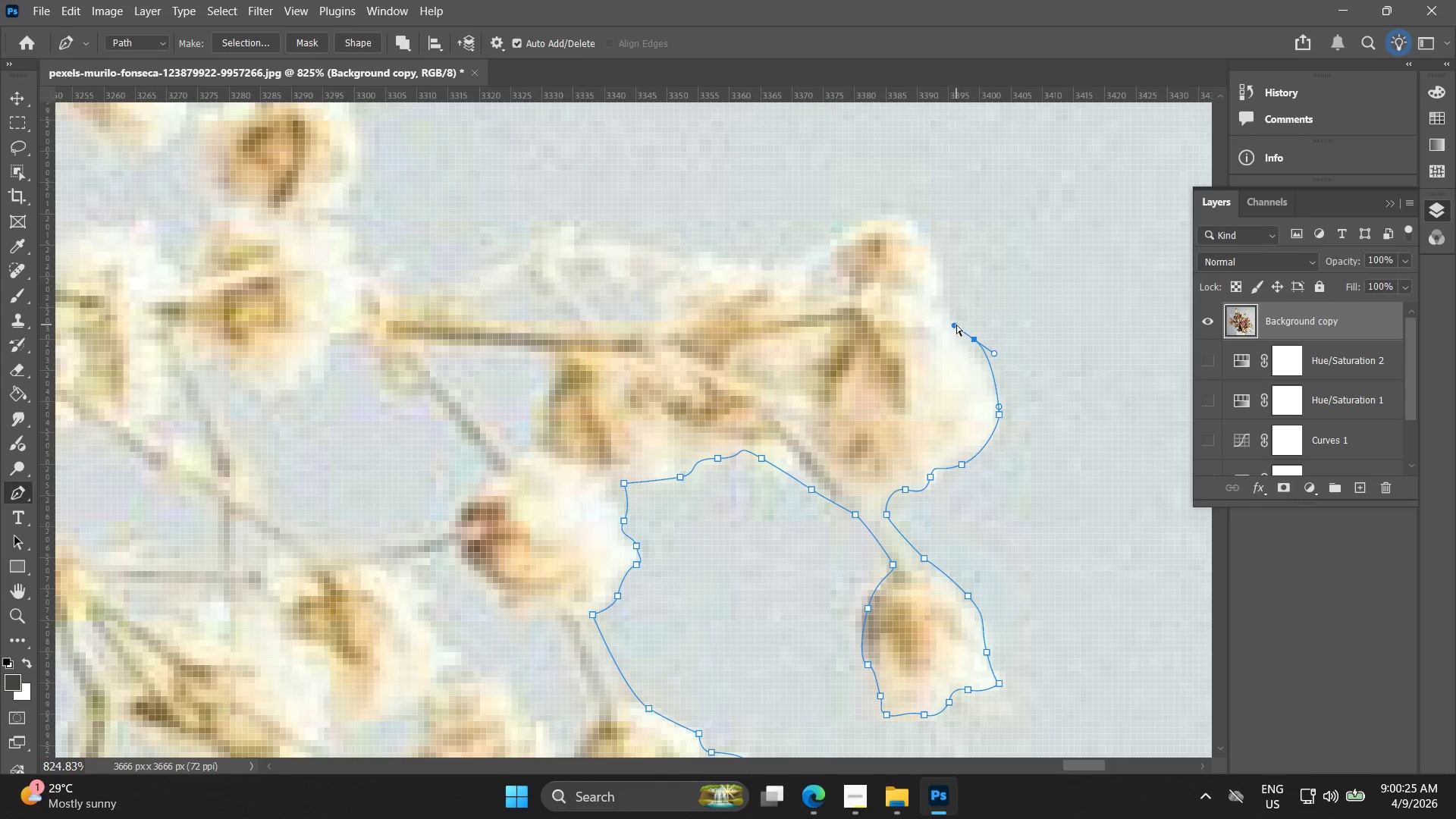 
key(Control+Z)
 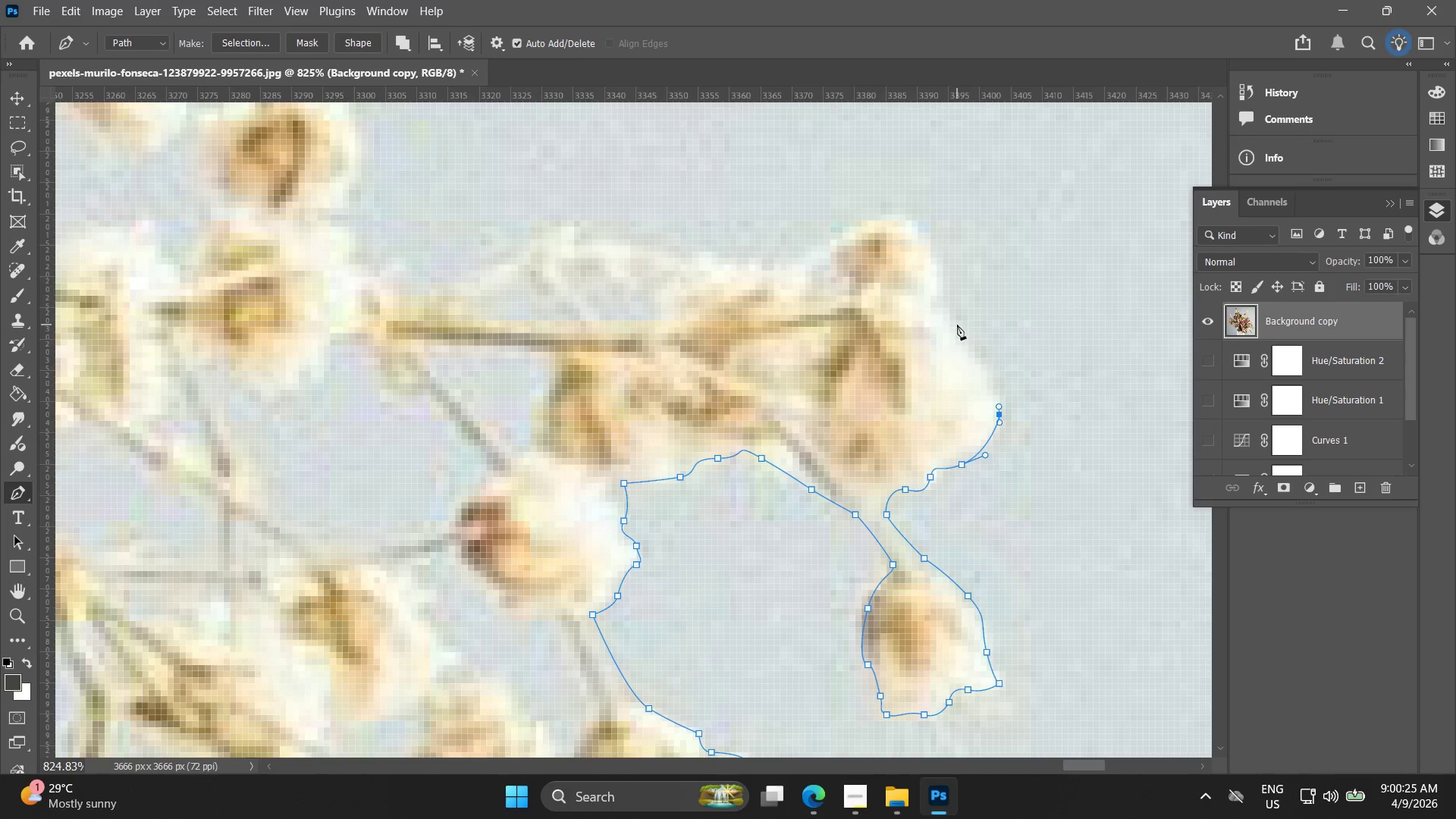 
left_click_drag(start_coordinate=[956, 324], to_coordinate=[948, 307])
 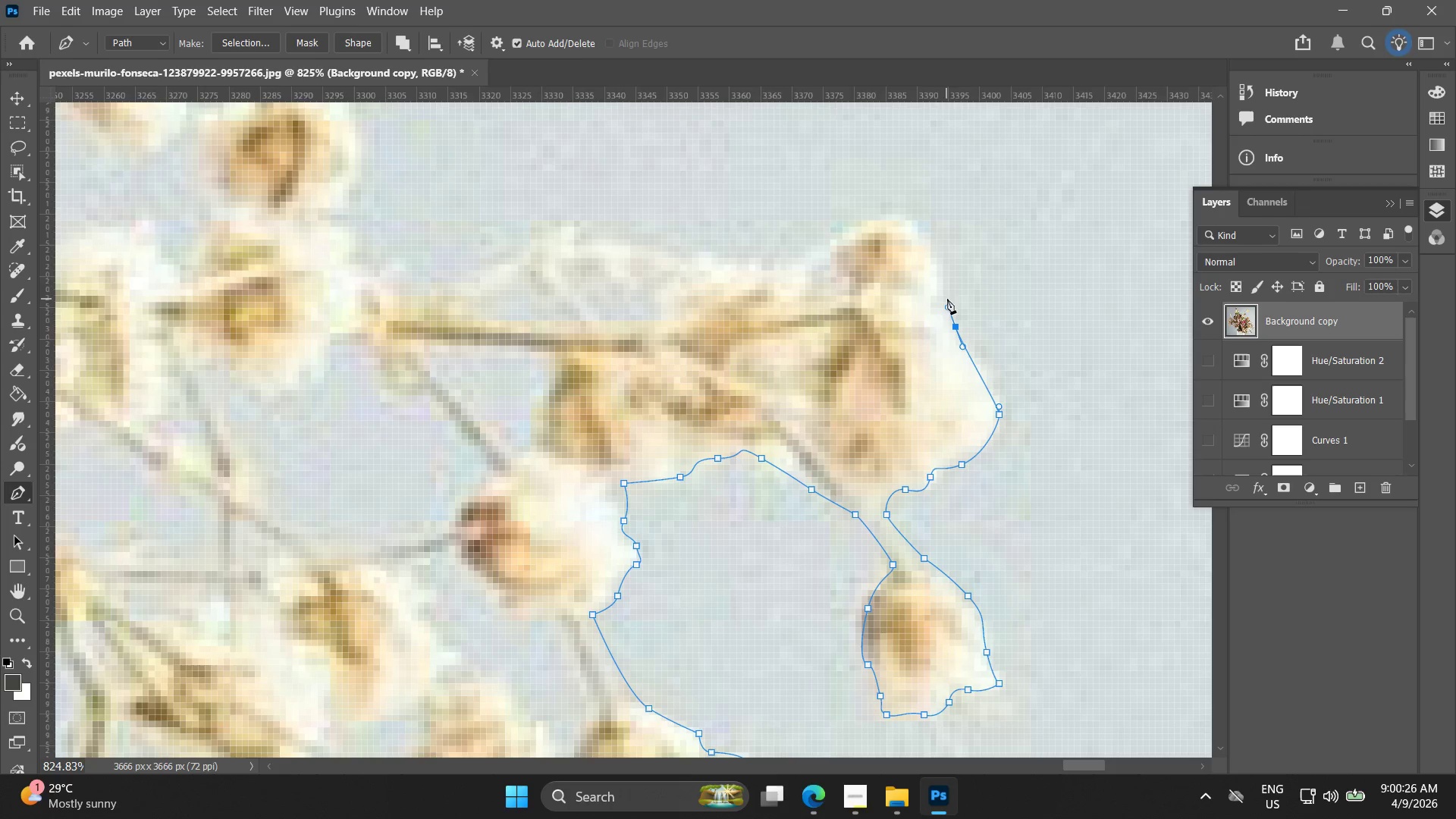 
key(Control+ControlLeft)
 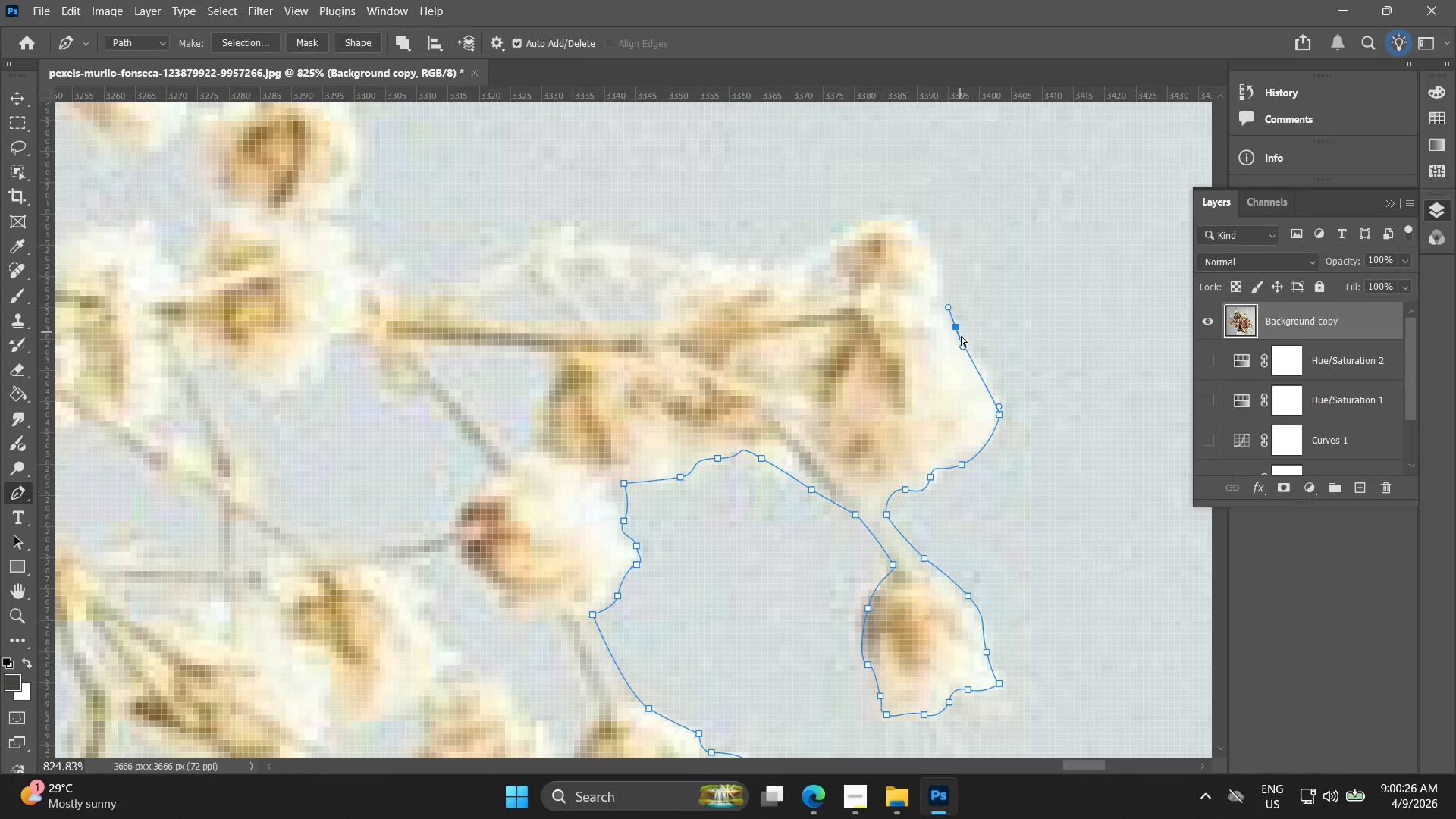 
key(Control+Z)
 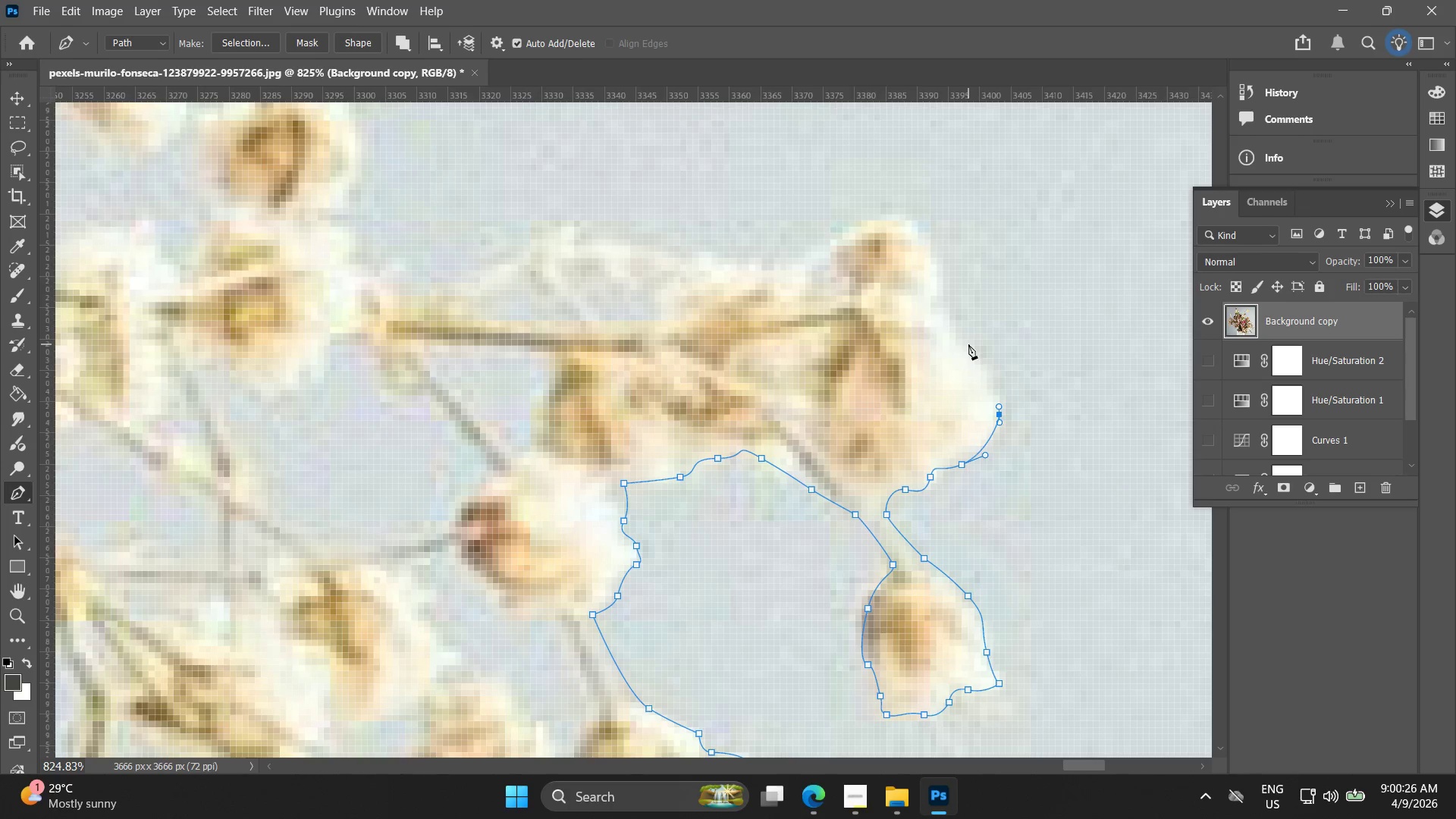 
left_click_drag(start_coordinate=[968, 344], to_coordinate=[947, 324])
 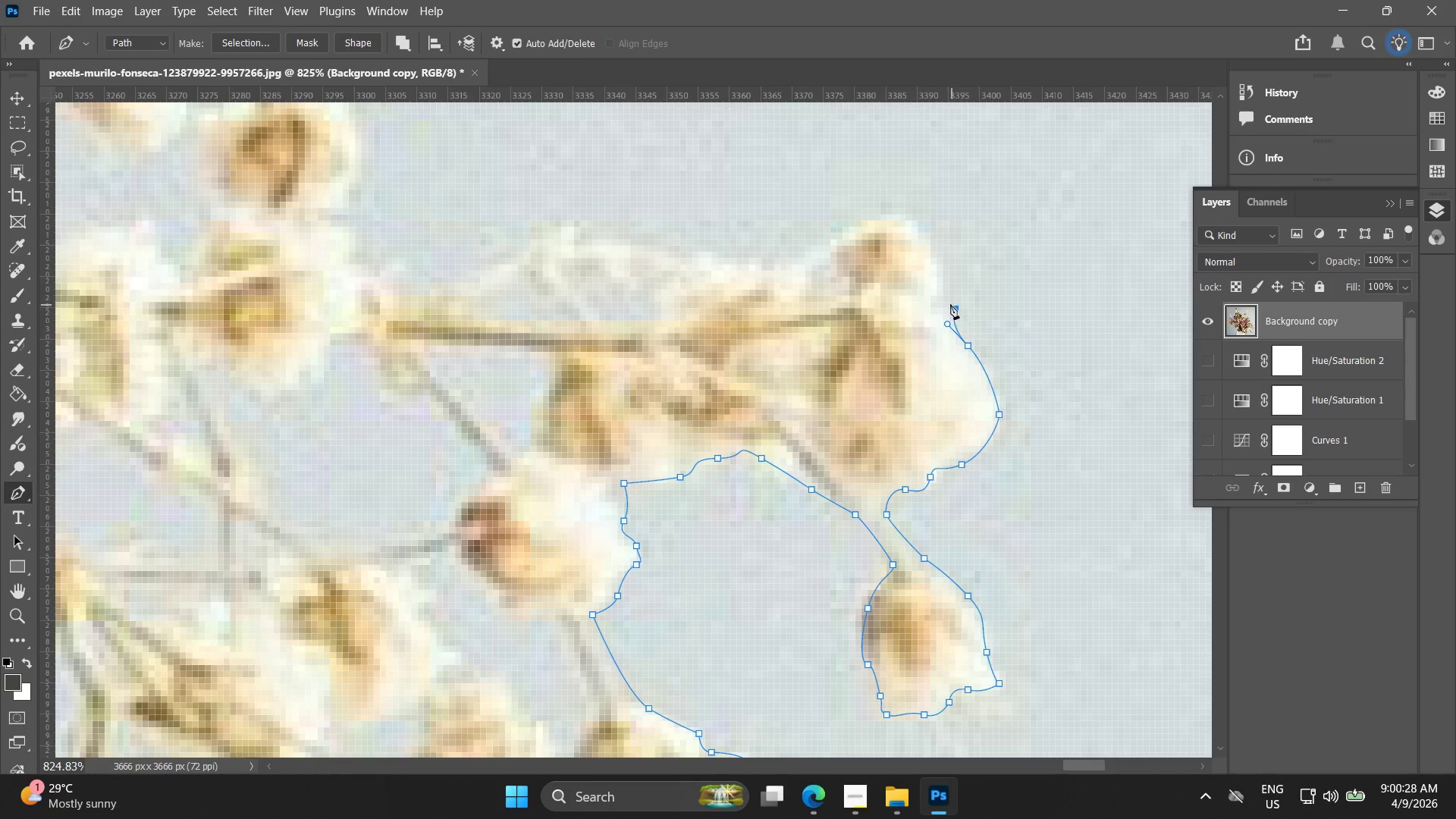 
key(Control+ControlLeft)
 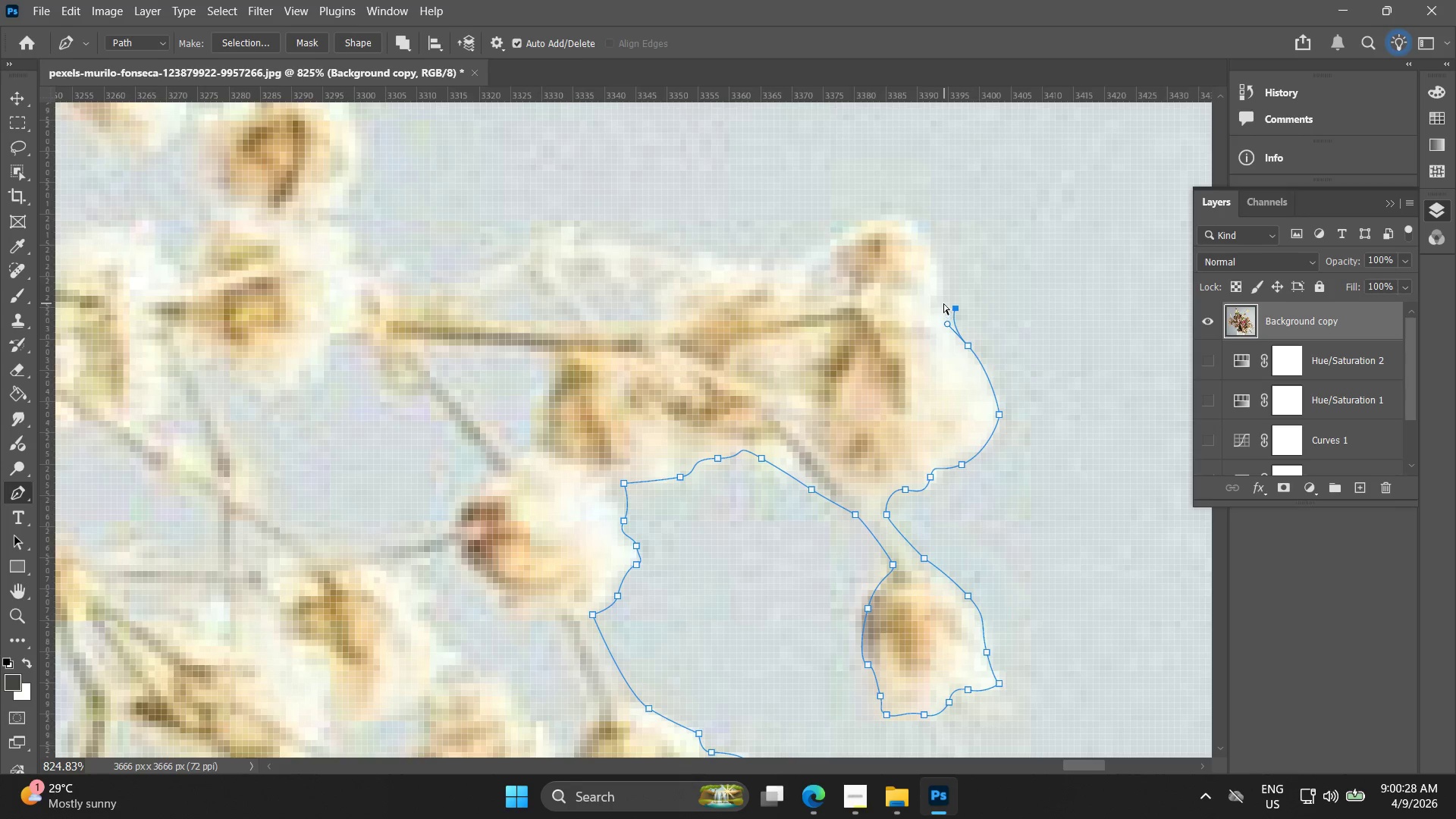 
key(Control+Z)
 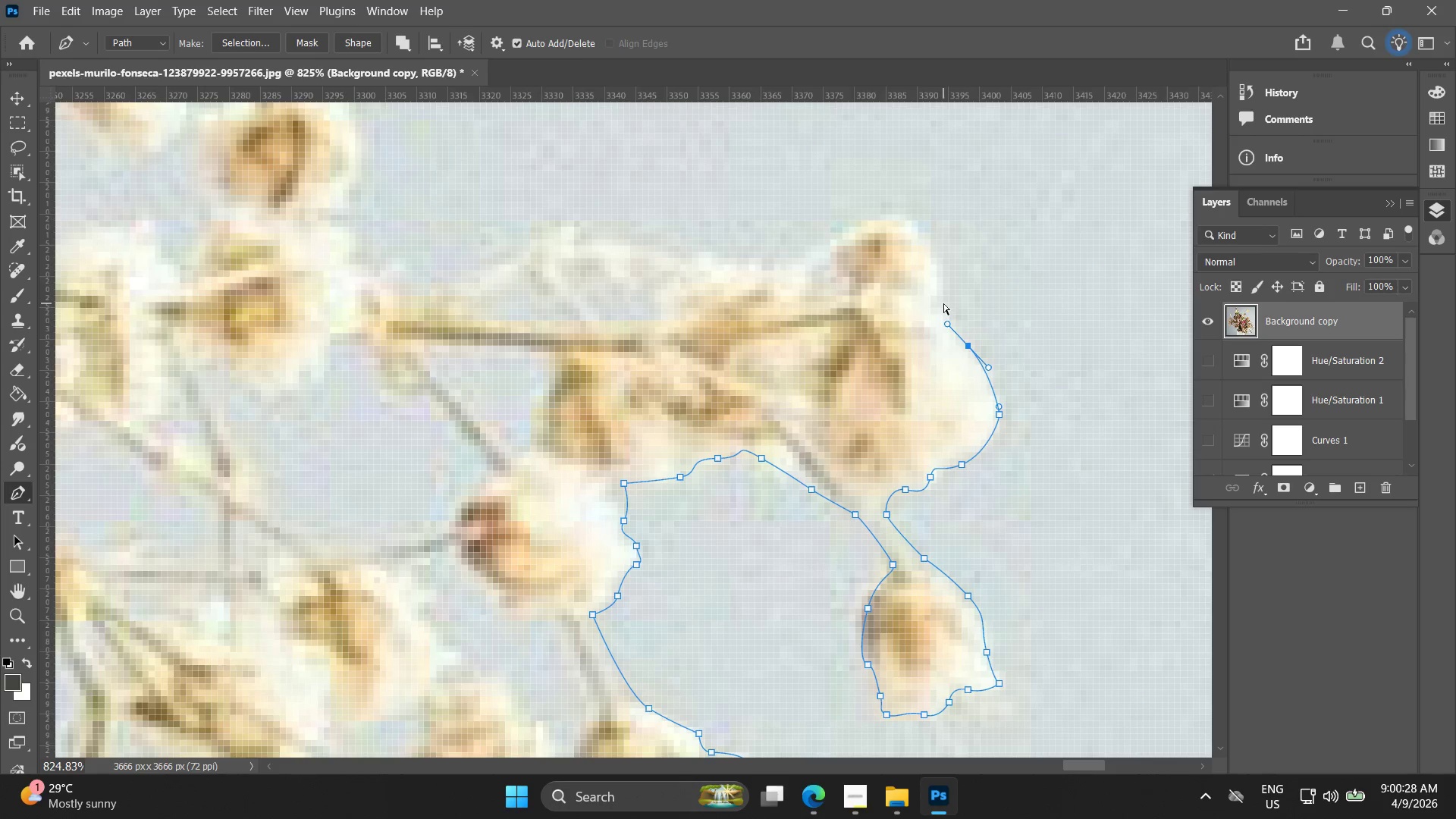 
left_click([943, 303])
 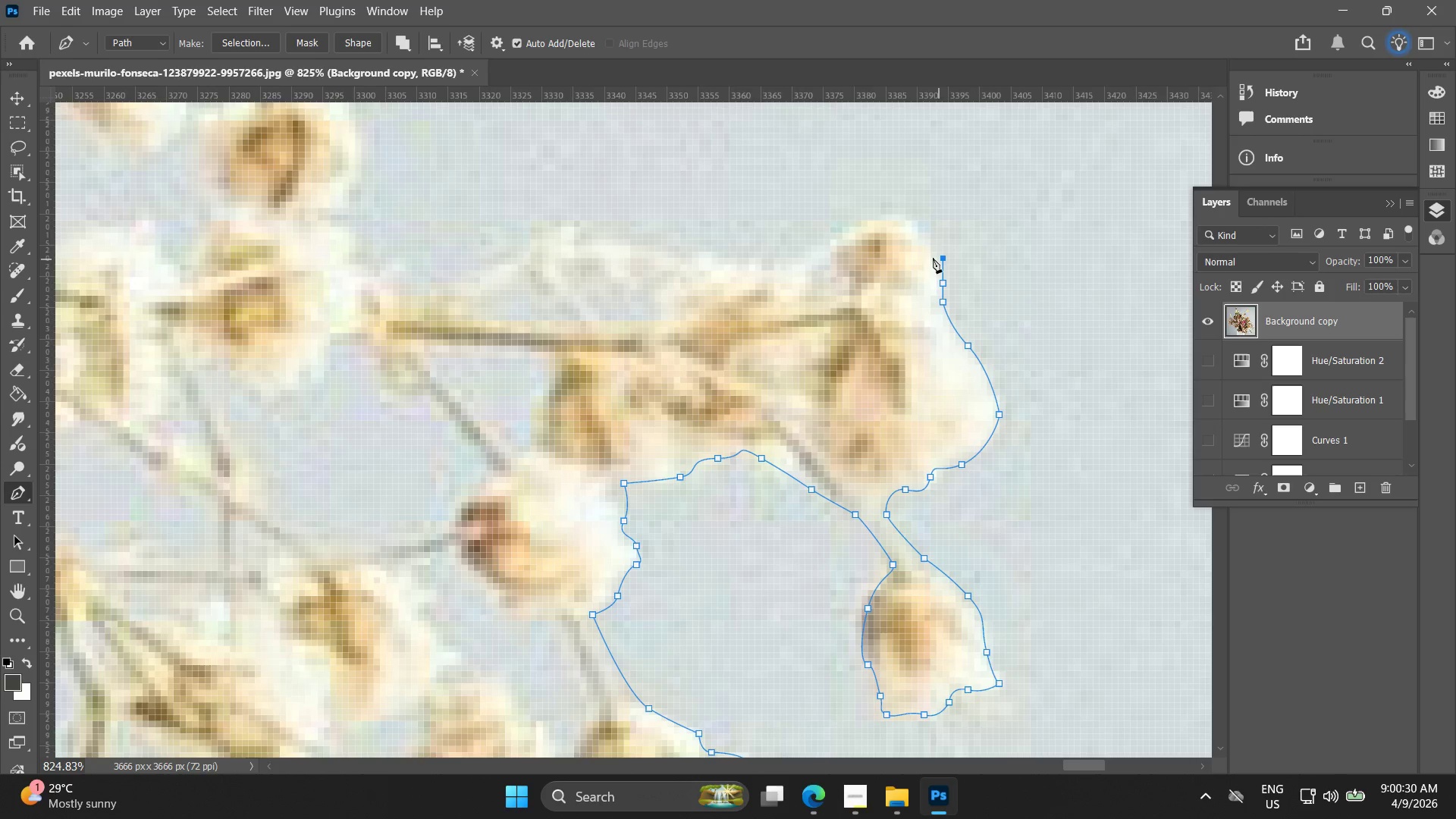 
left_click_drag(start_coordinate=[921, 243], to_coordinate=[916, 229])
 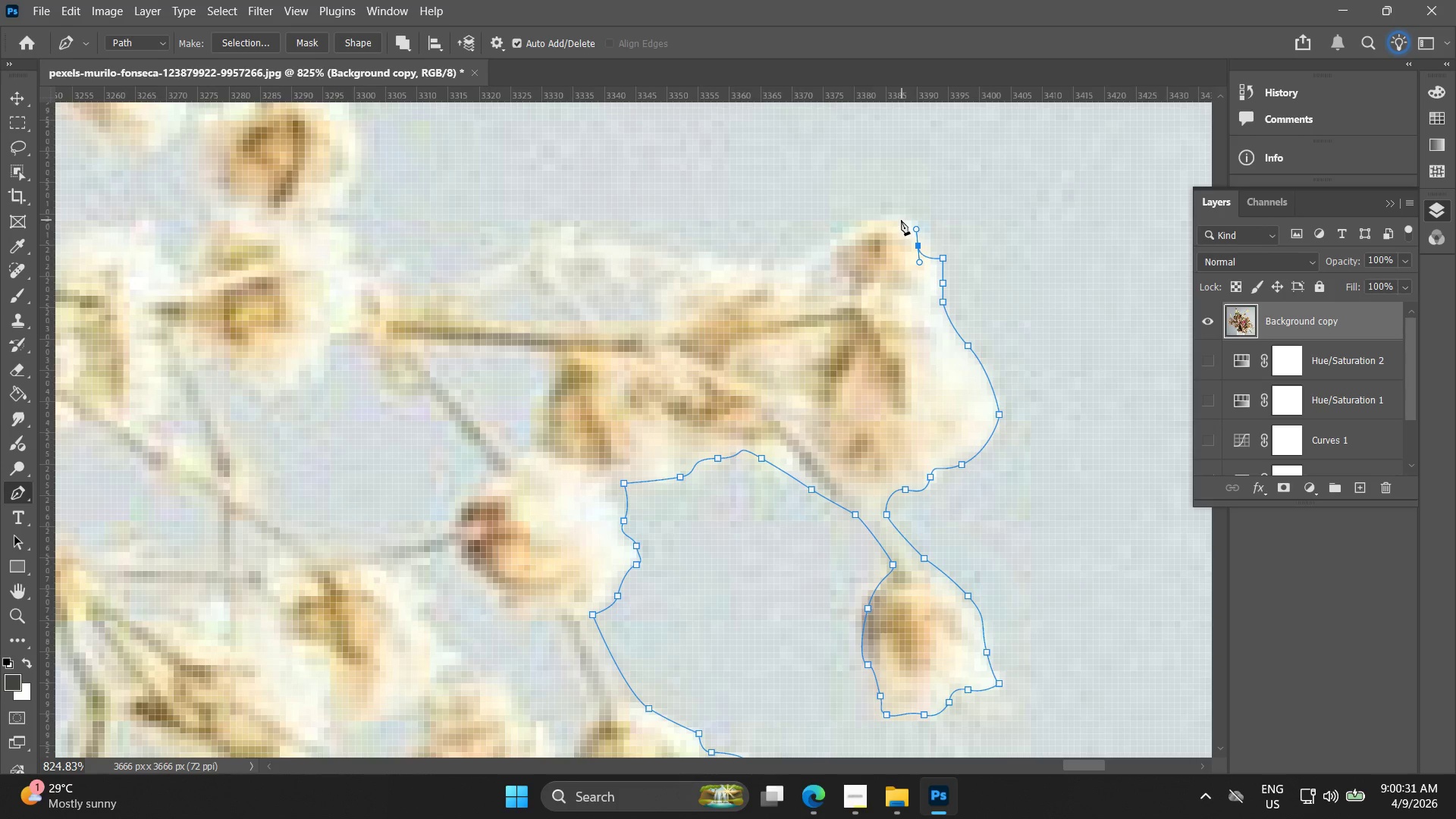 
left_click_drag(start_coordinate=[899, 219], to_coordinate=[883, 220])
 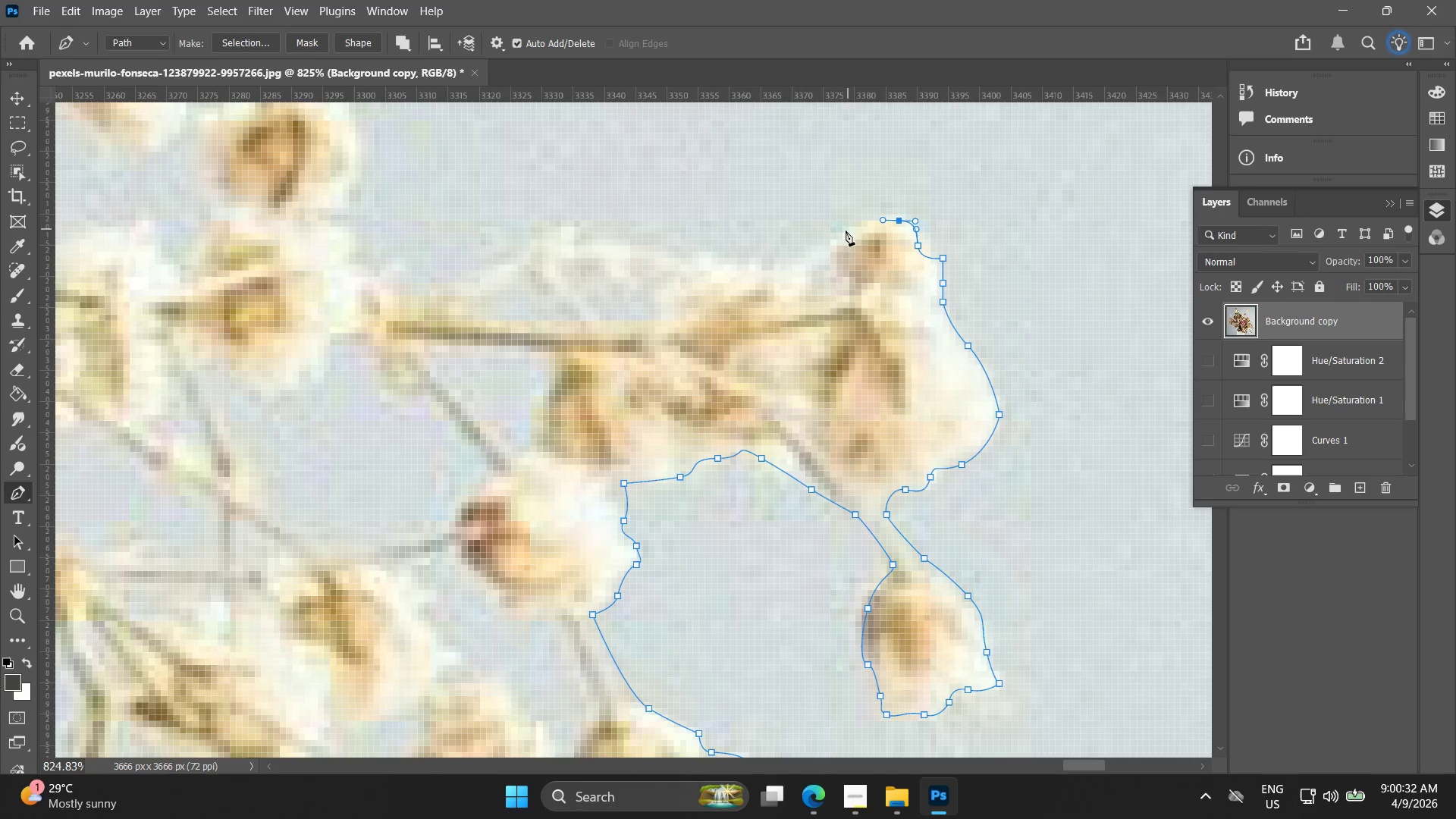 
left_click_drag(start_coordinate=[836, 237], to_coordinate=[833, 249])
 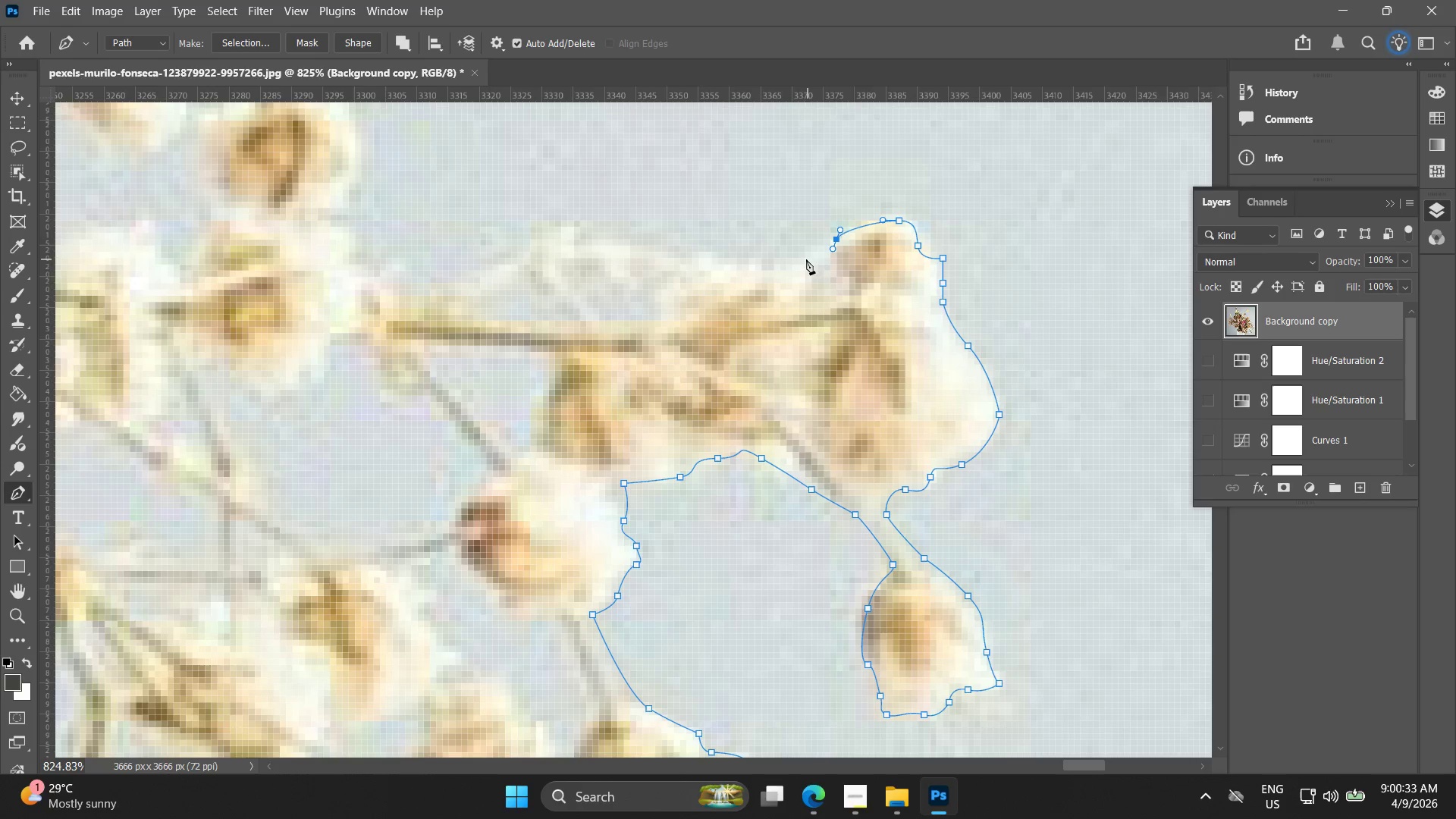 
left_click_drag(start_coordinate=[803, 260], to_coordinate=[799, 263])
 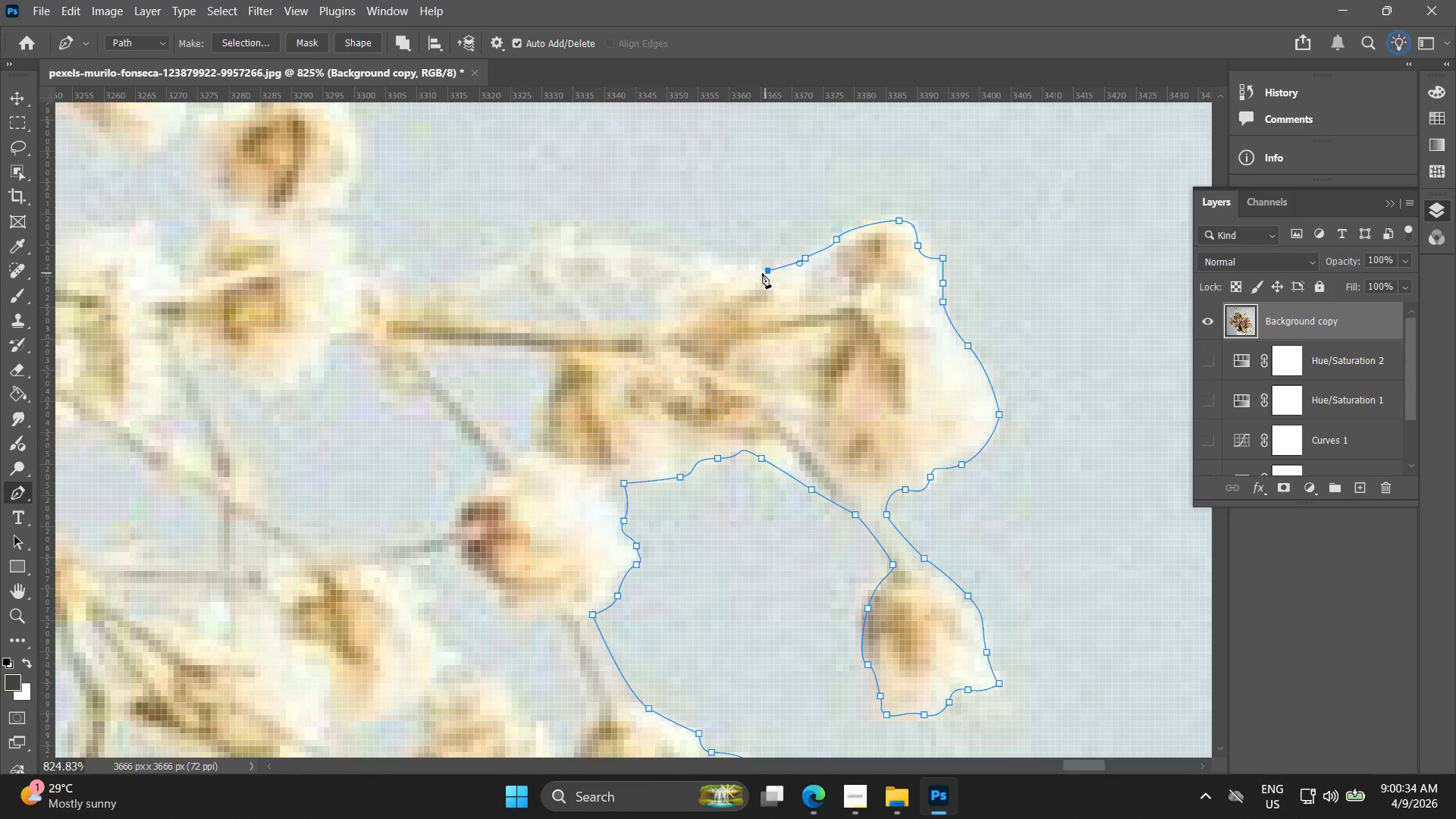 
hold_key(key=Space, duration=0.44)
 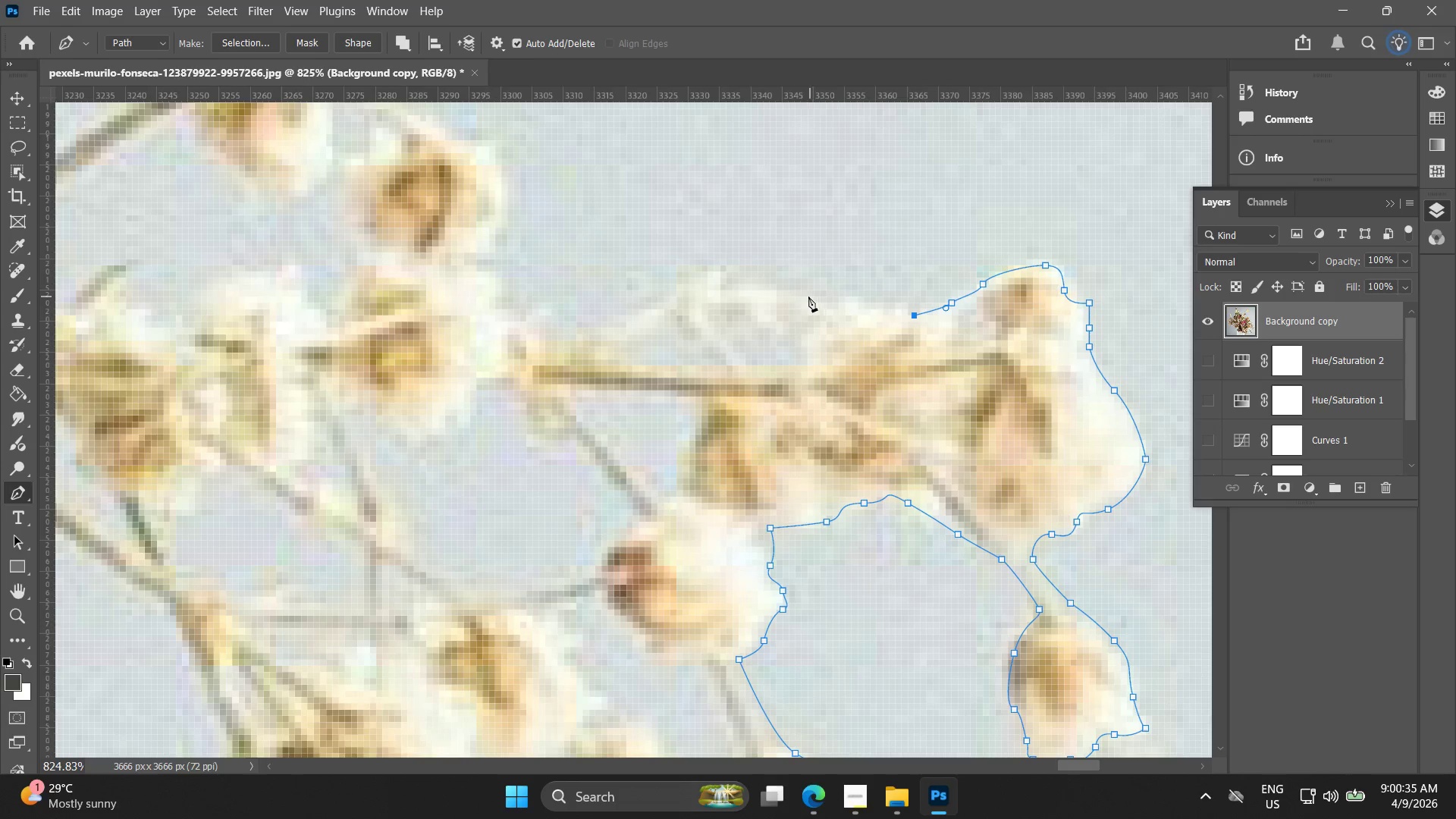 
left_click_drag(start_coordinate=[733, 271], to_coordinate=[879, 316])
 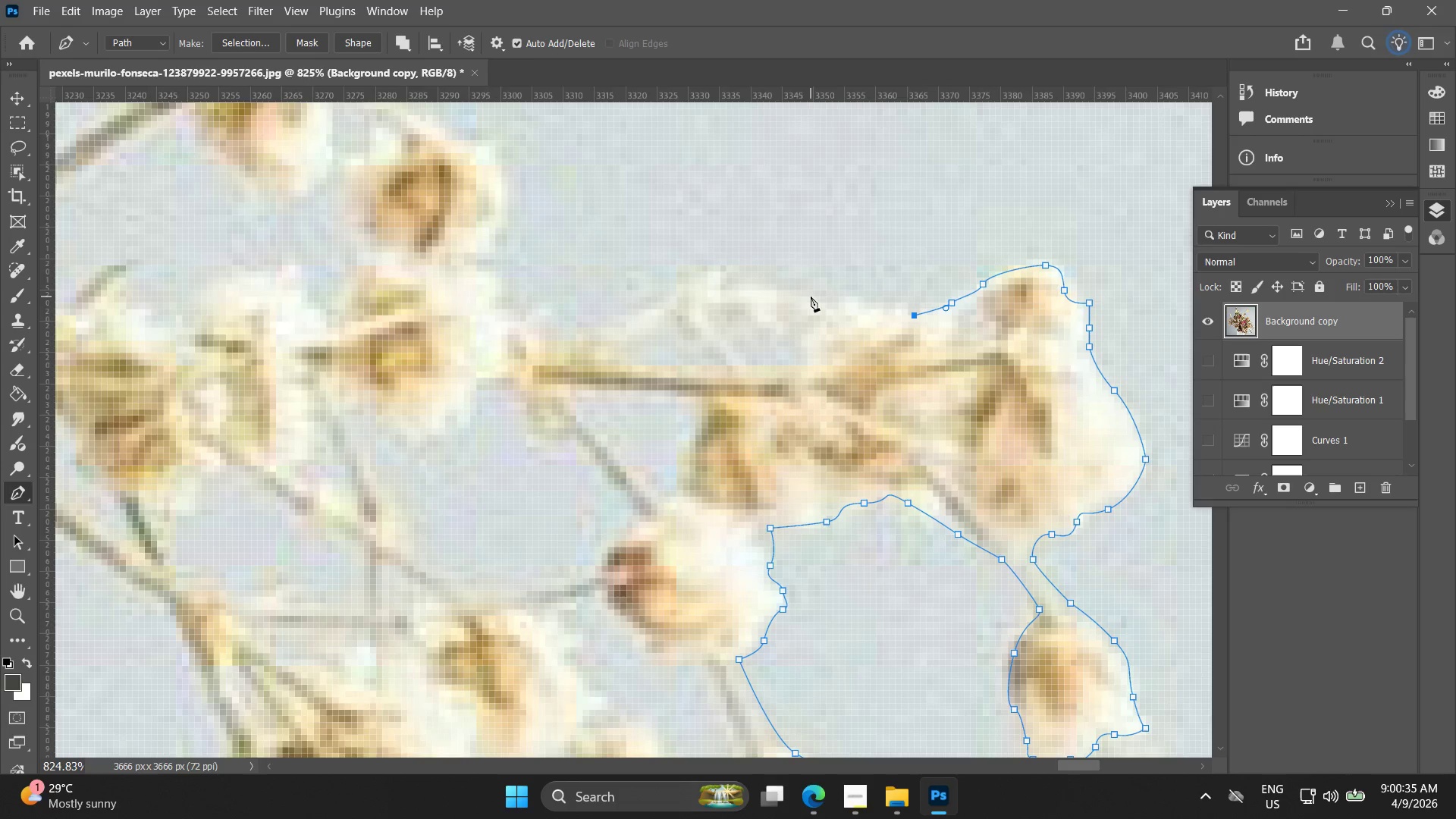 
left_click_drag(start_coordinate=[799, 293], to_coordinate=[746, 278])
 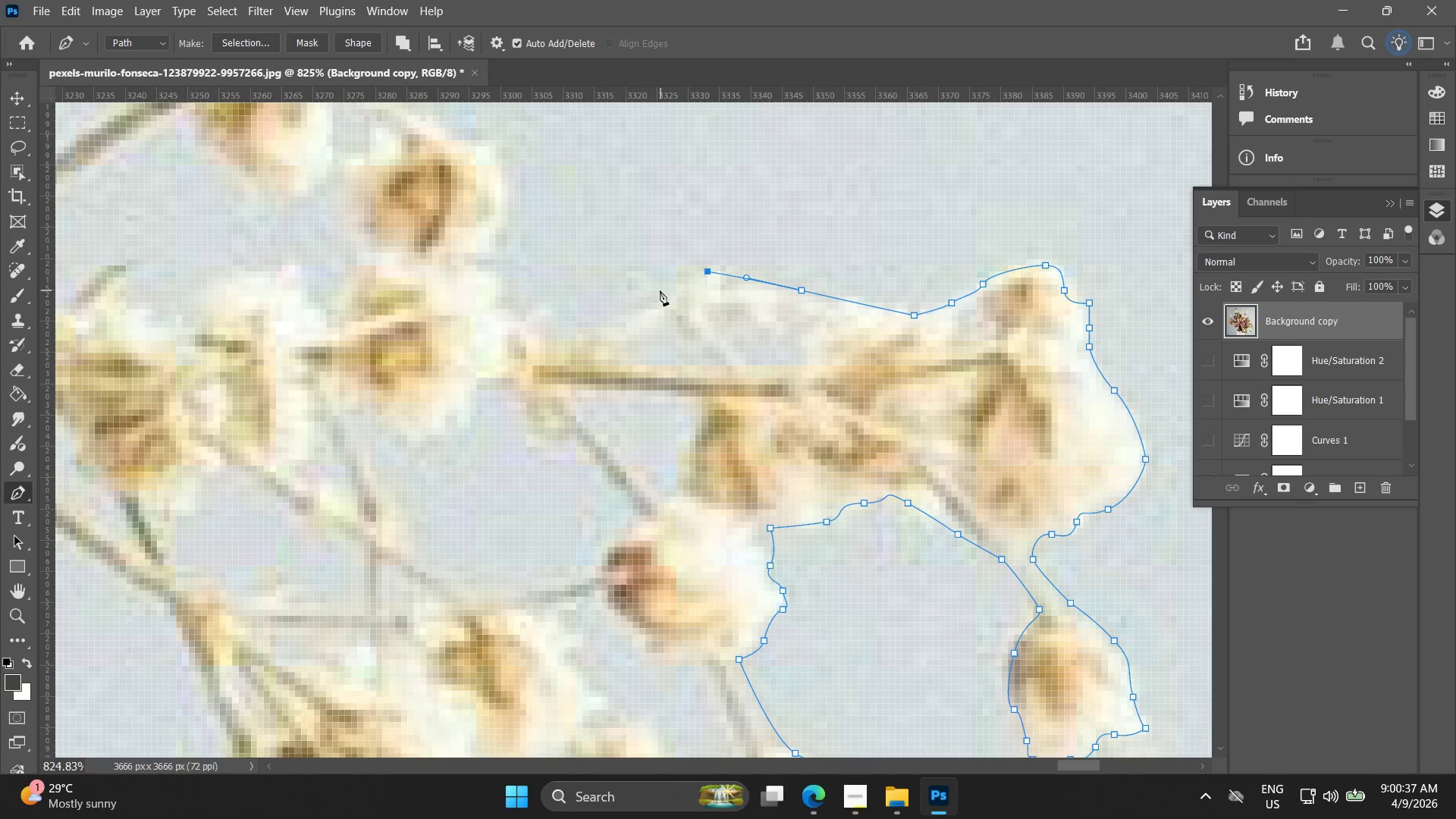 
left_click([656, 296])
 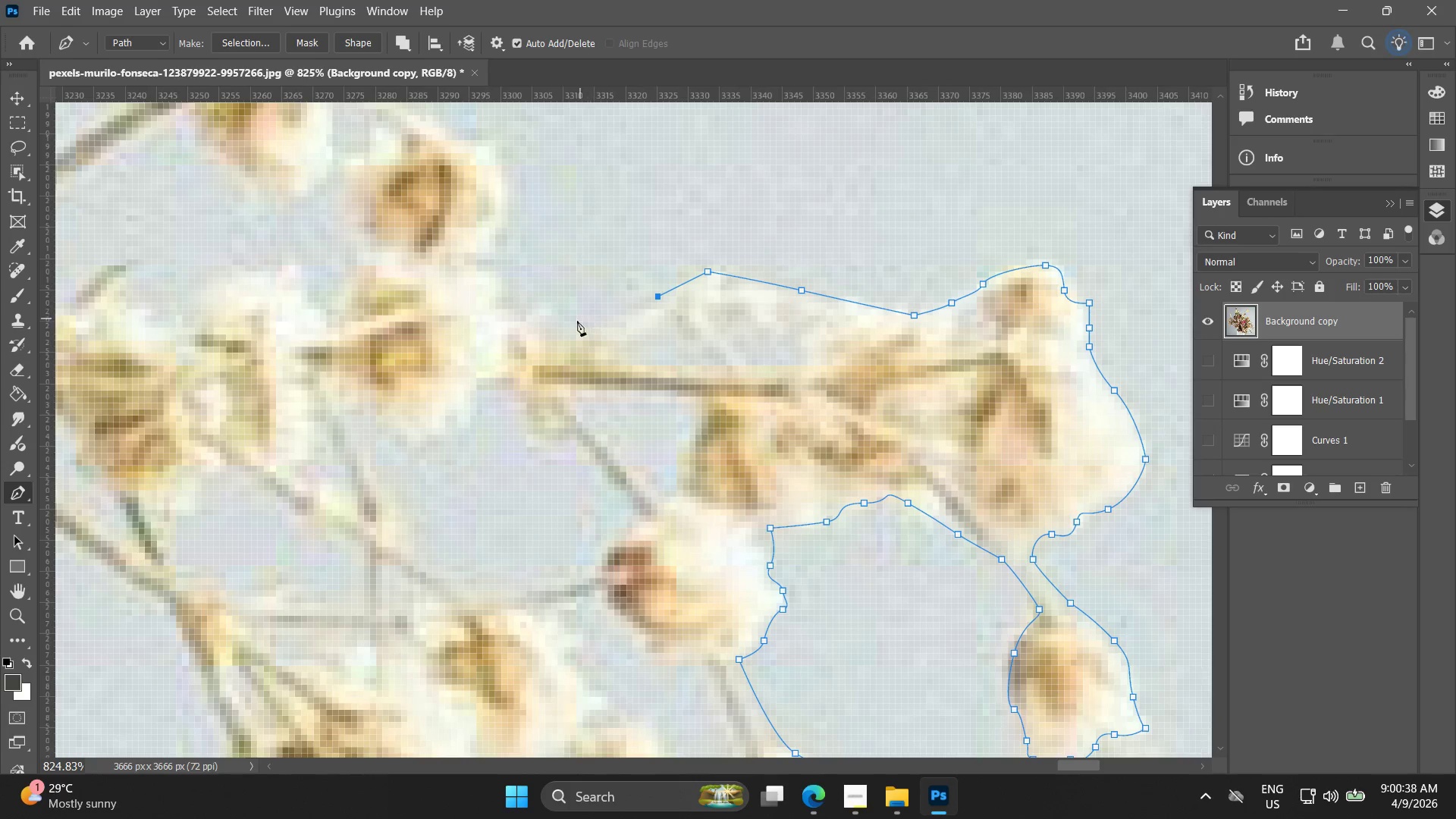 
key(Control+ControlLeft)
 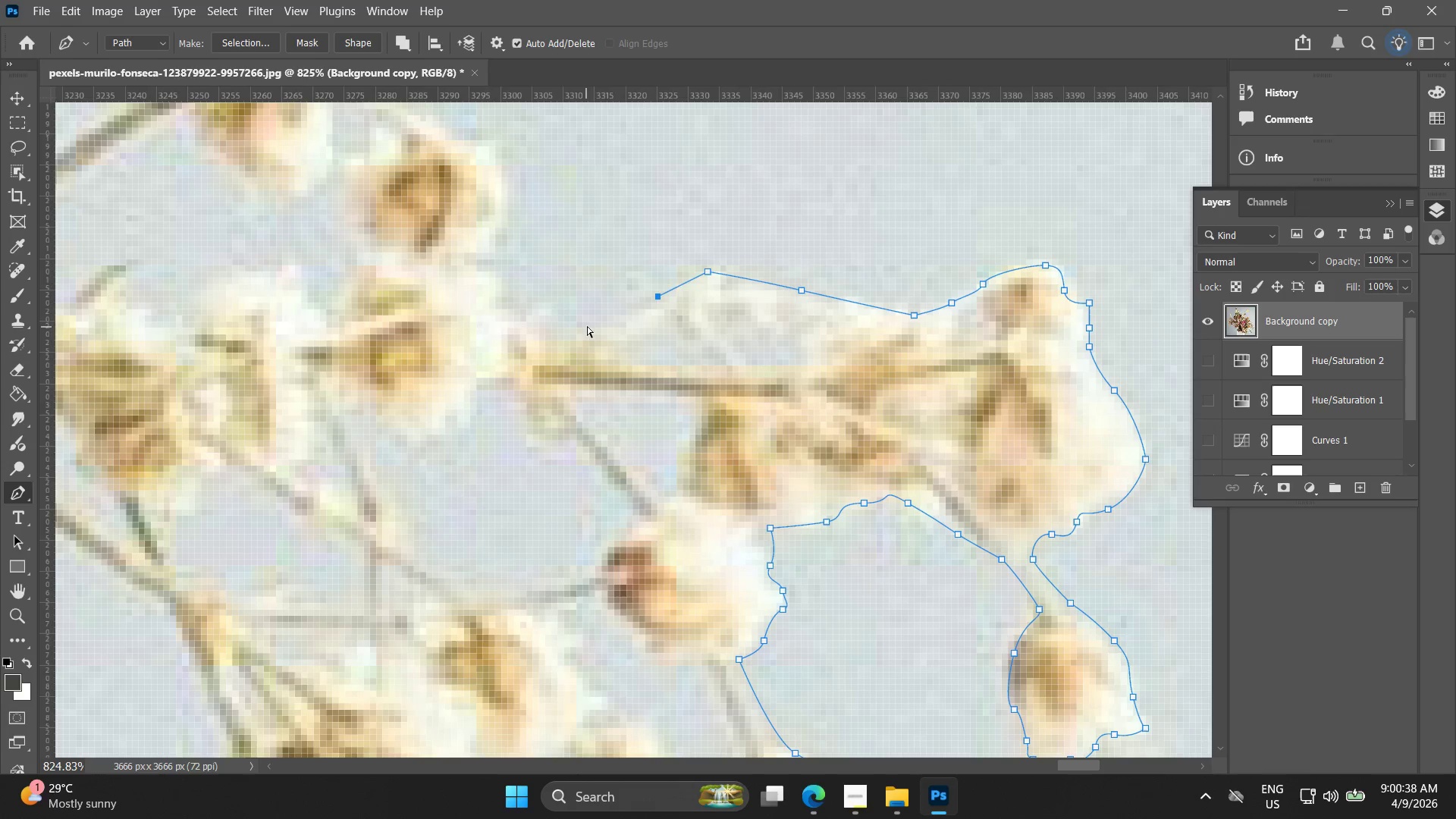 
key(Control+Z)
 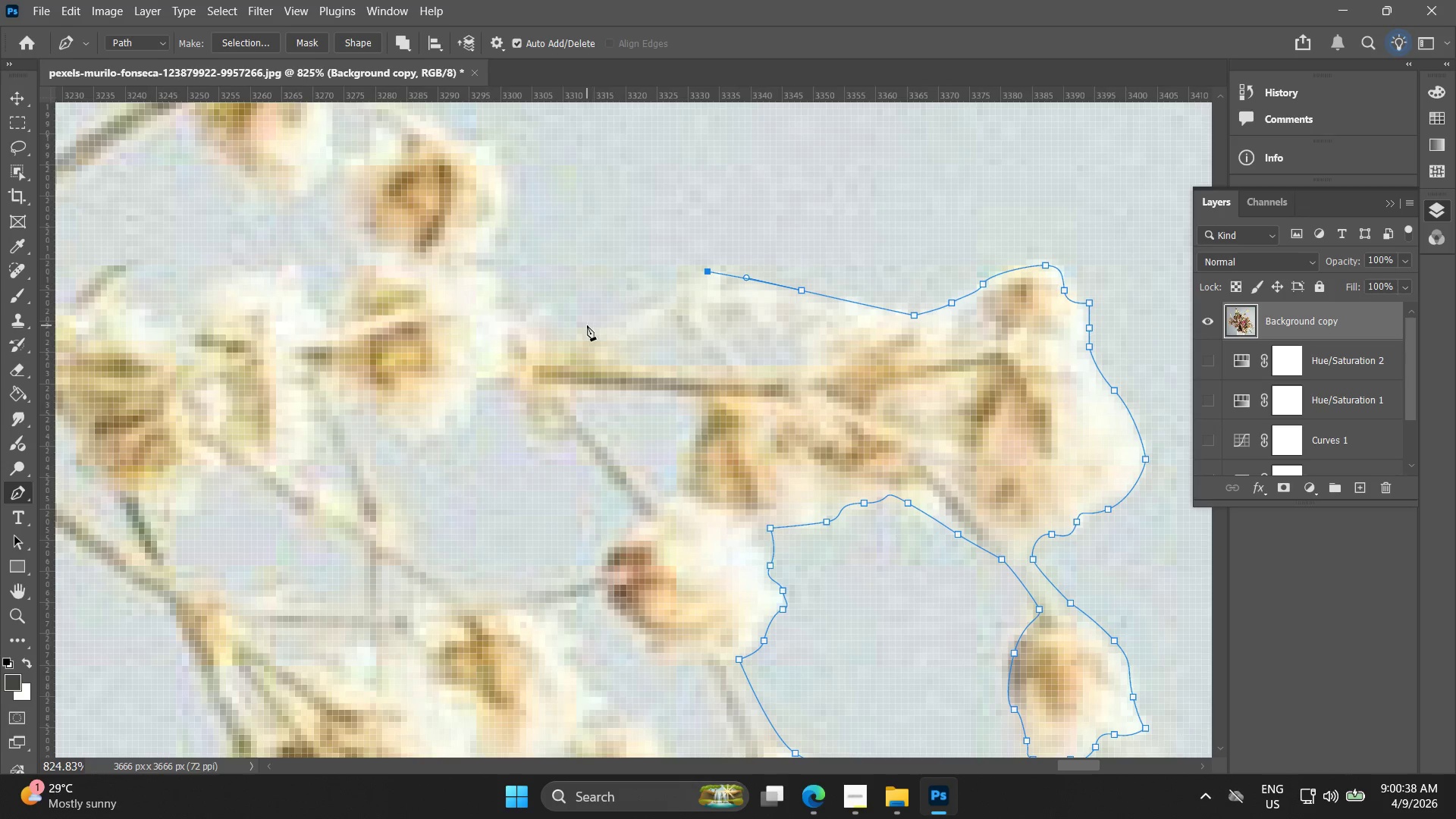 
left_click_drag(start_coordinate=[585, 325], to_coordinate=[545, 339])
 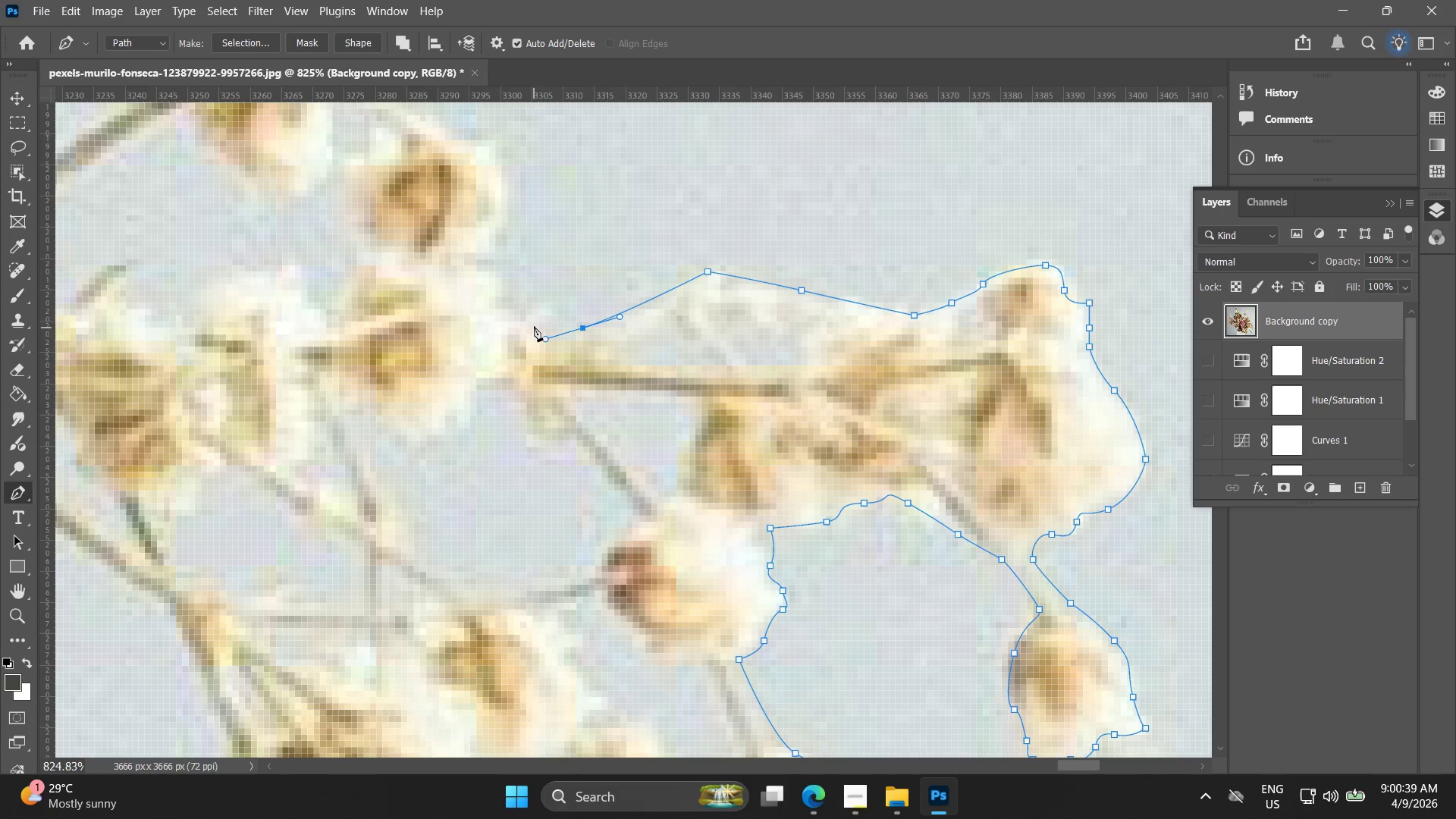 
left_click([538, 315])
 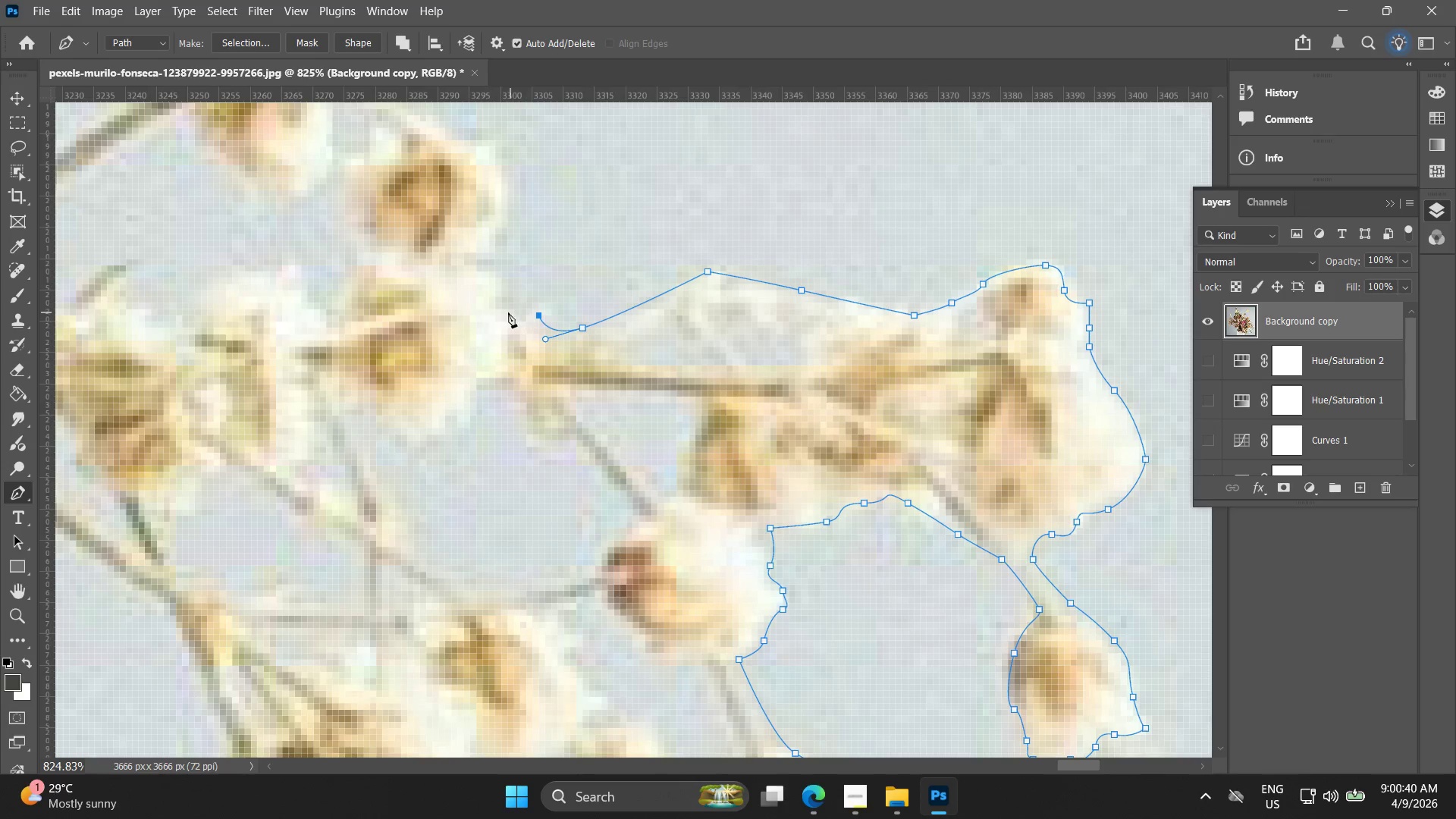 
left_click([507, 312])
 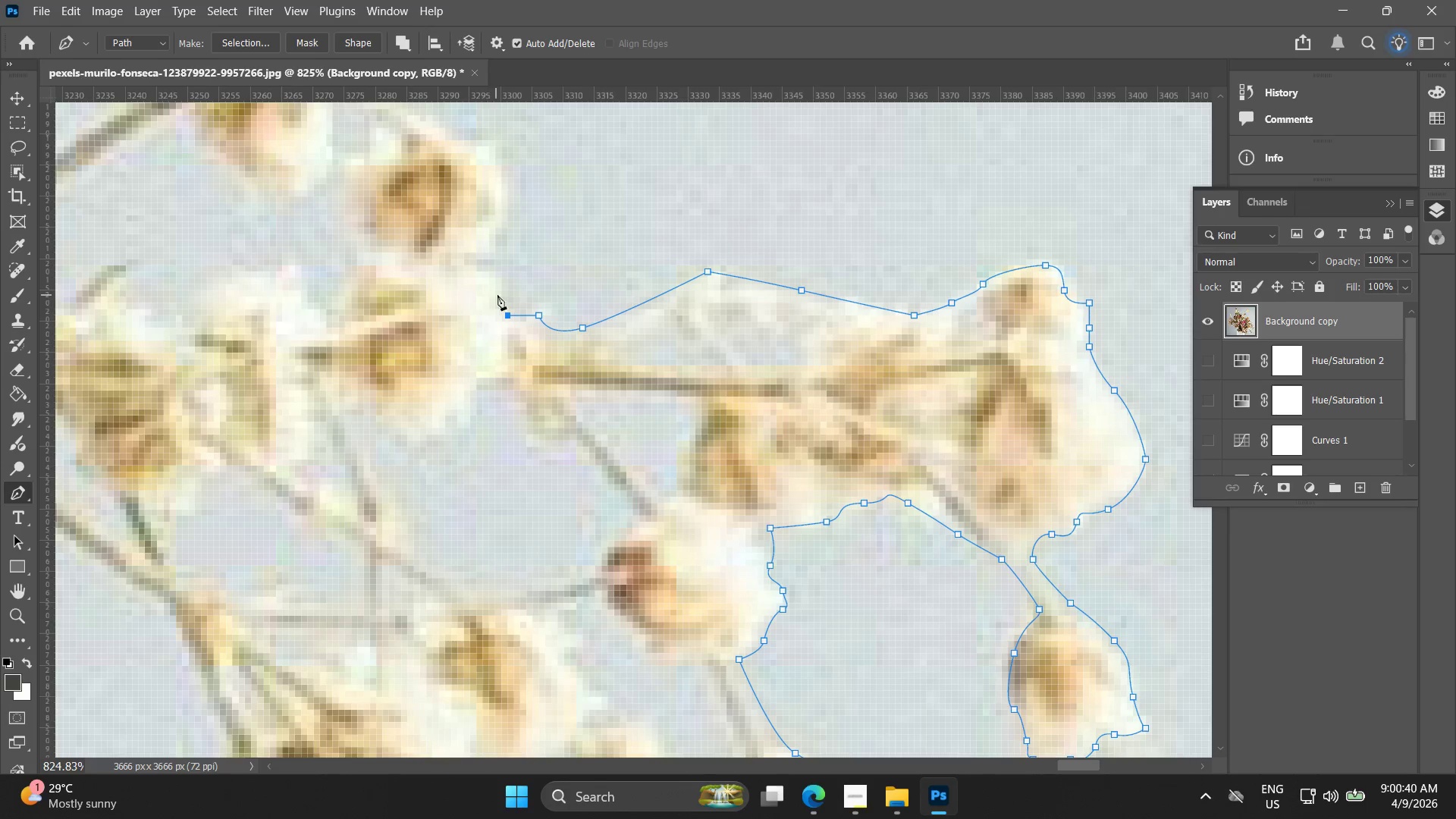 
left_click_drag(start_coordinate=[503, 295], to_coordinate=[499, 280])
 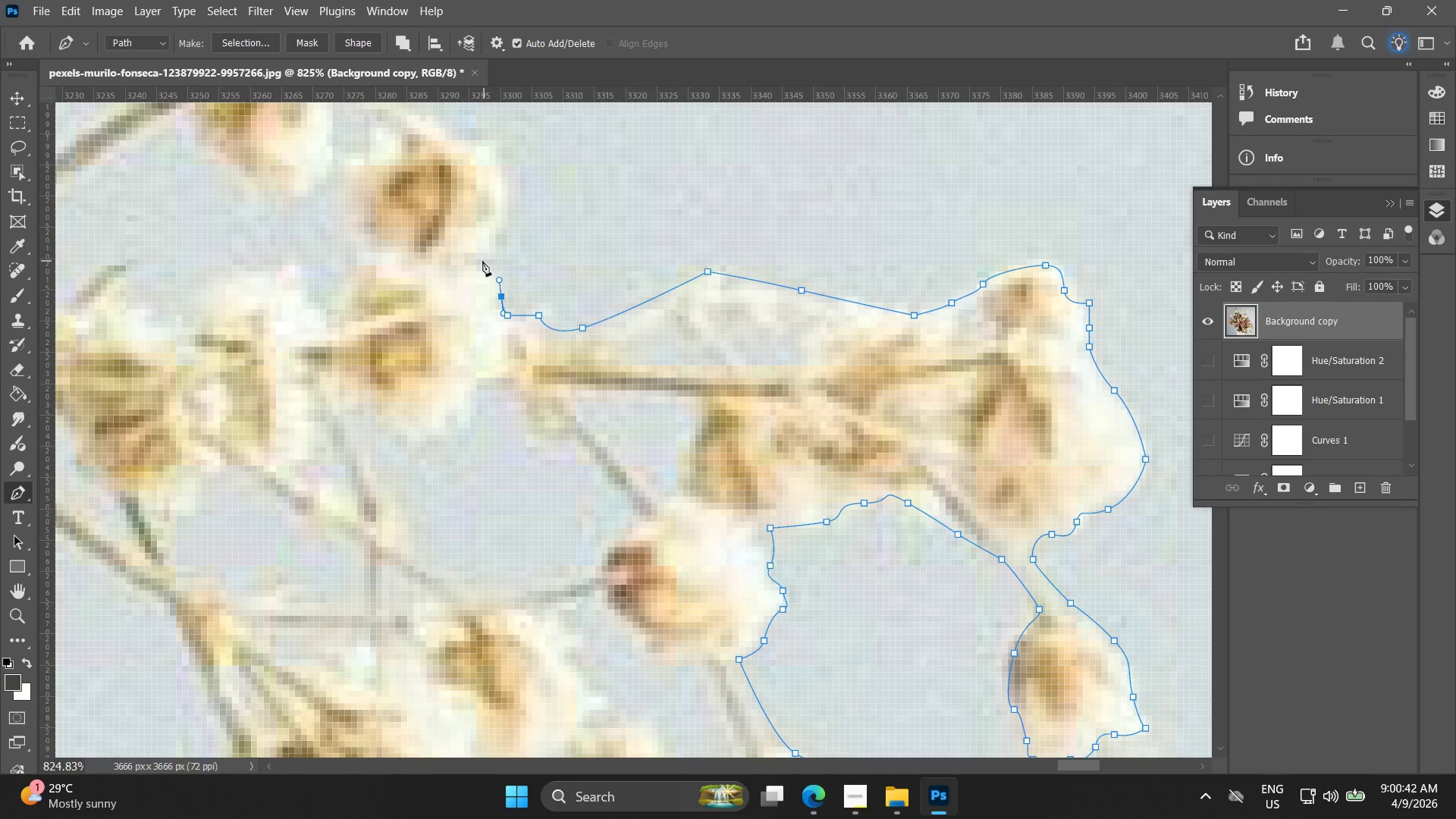 
left_click([482, 259])
 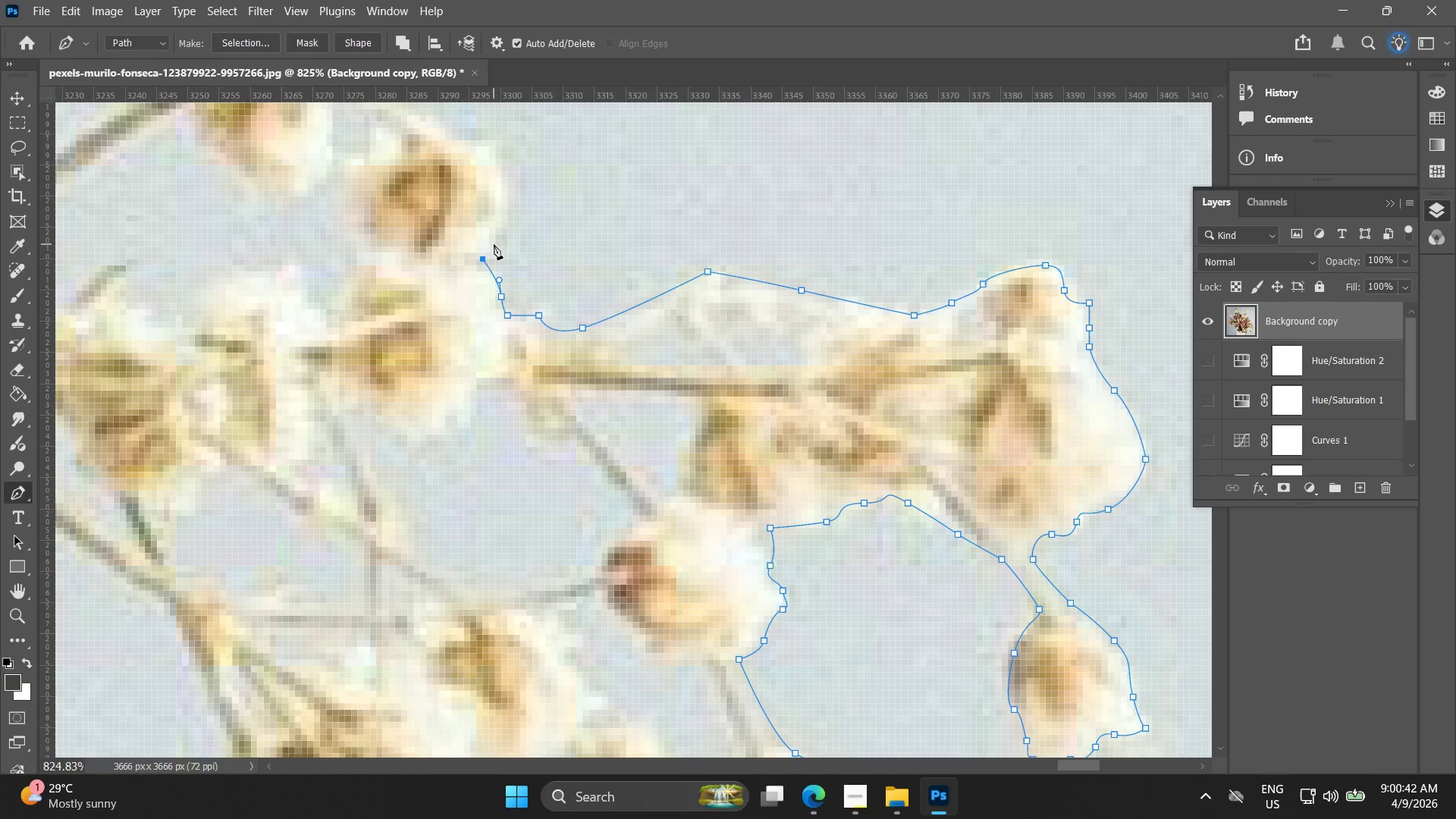 
left_click_drag(start_coordinate=[494, 239], to_coordinate=[502, 218])
 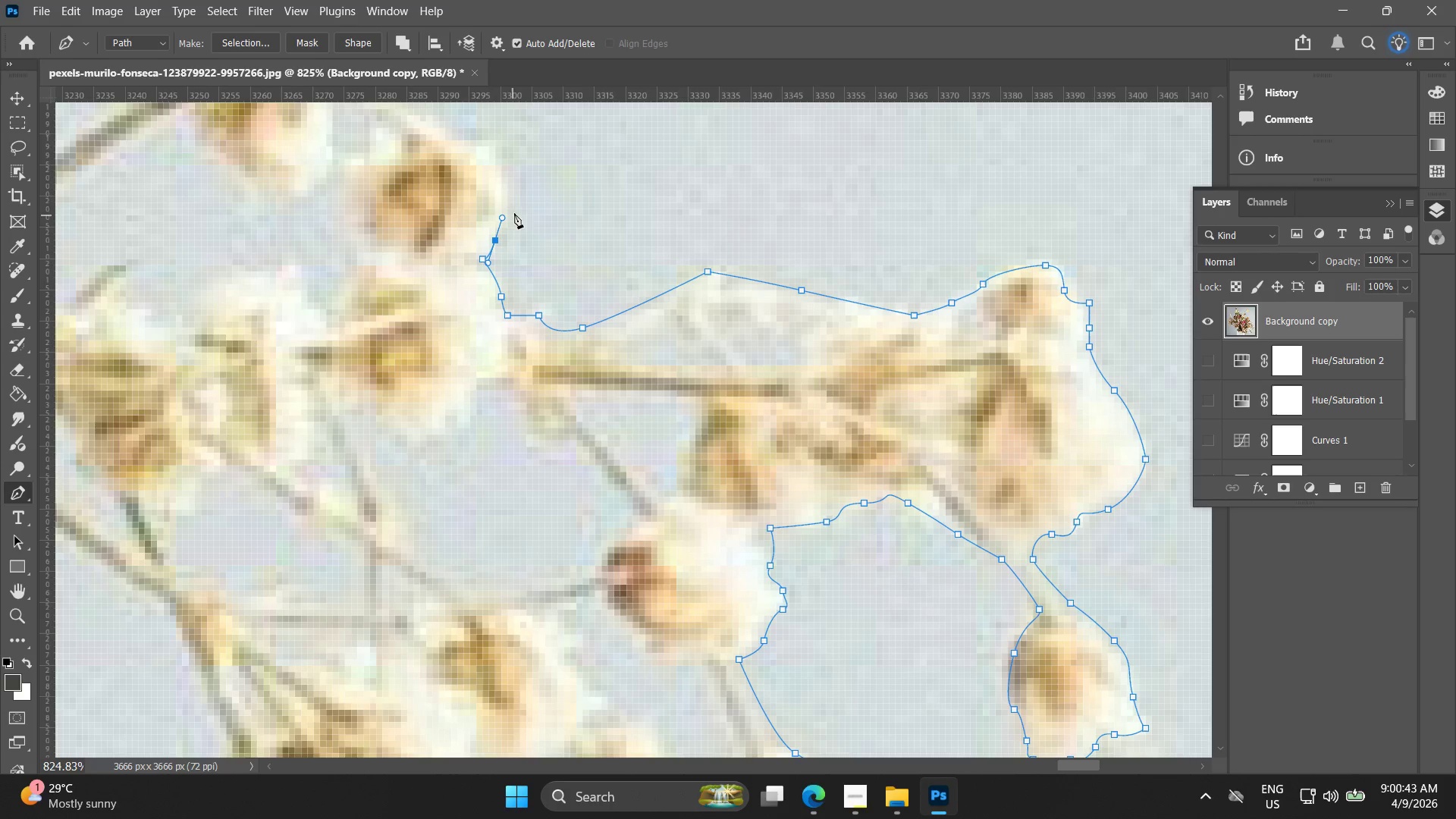 
hold_key(key=Space, duration=0.47)
 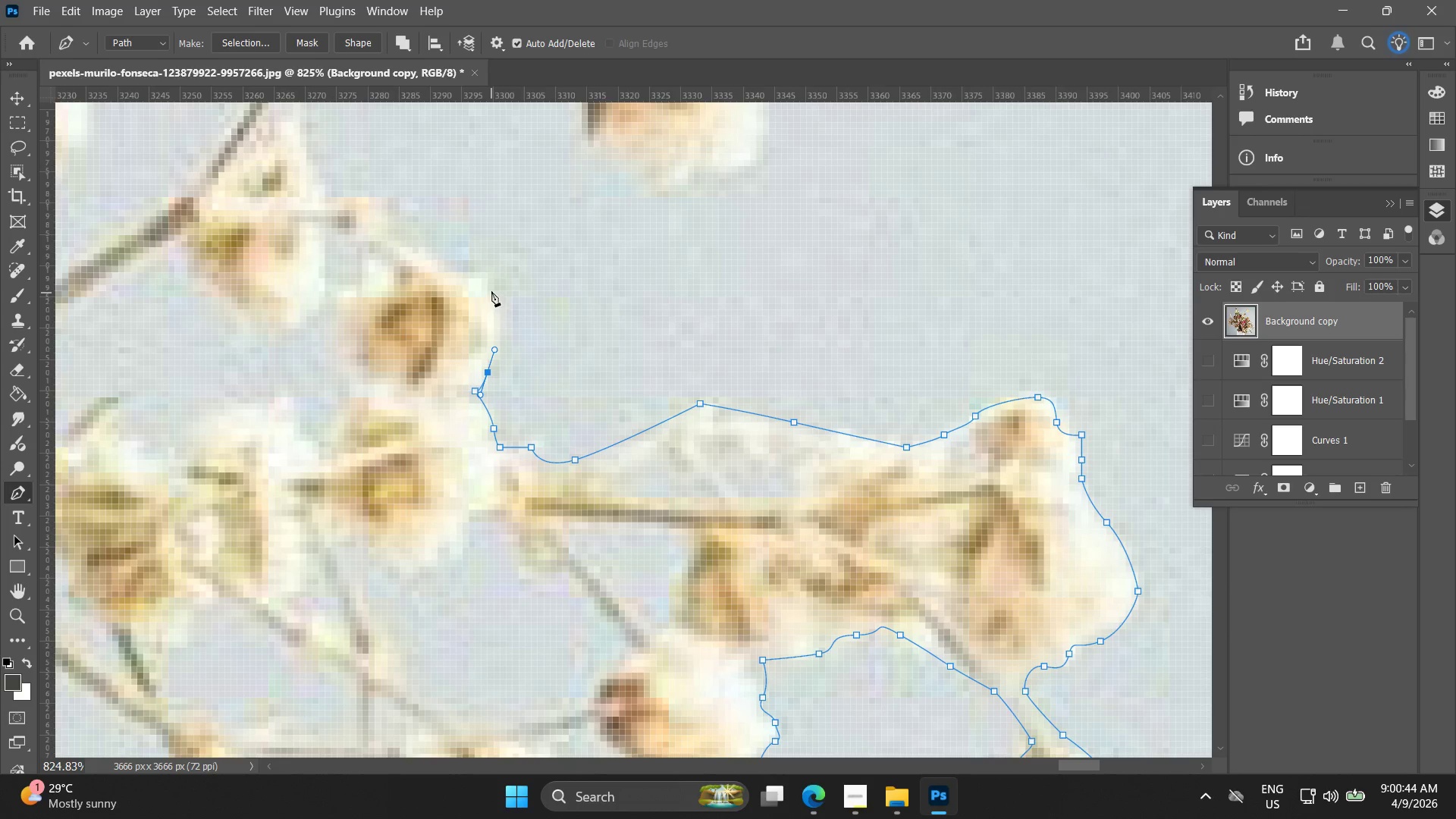 
left_click_drag(start_coordinate=[493, 214], to_coordinate=[485, 325])
 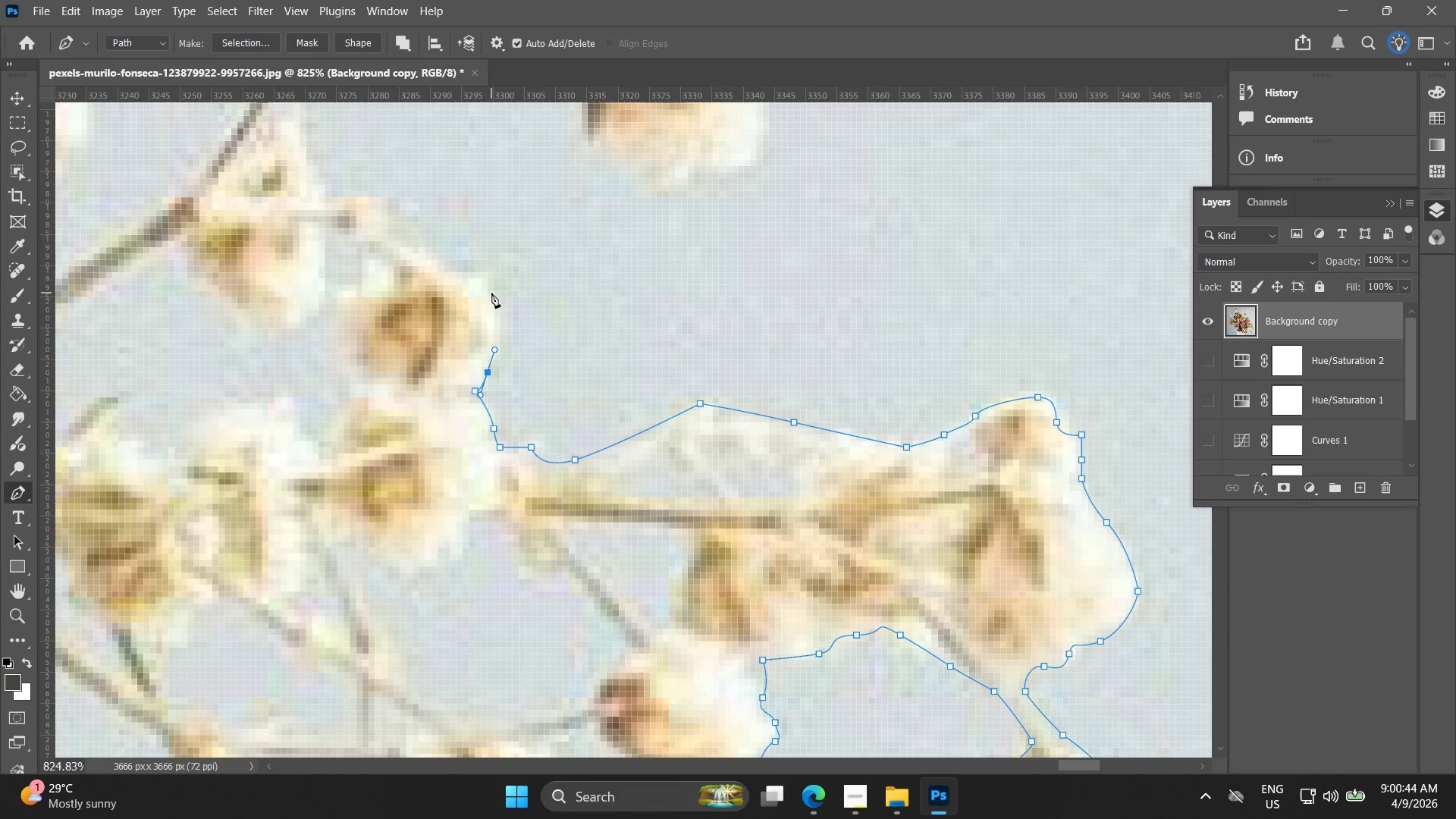 
left_click_drag(start_coordinate=[491, 292], to_coordinate=[489, 281])
 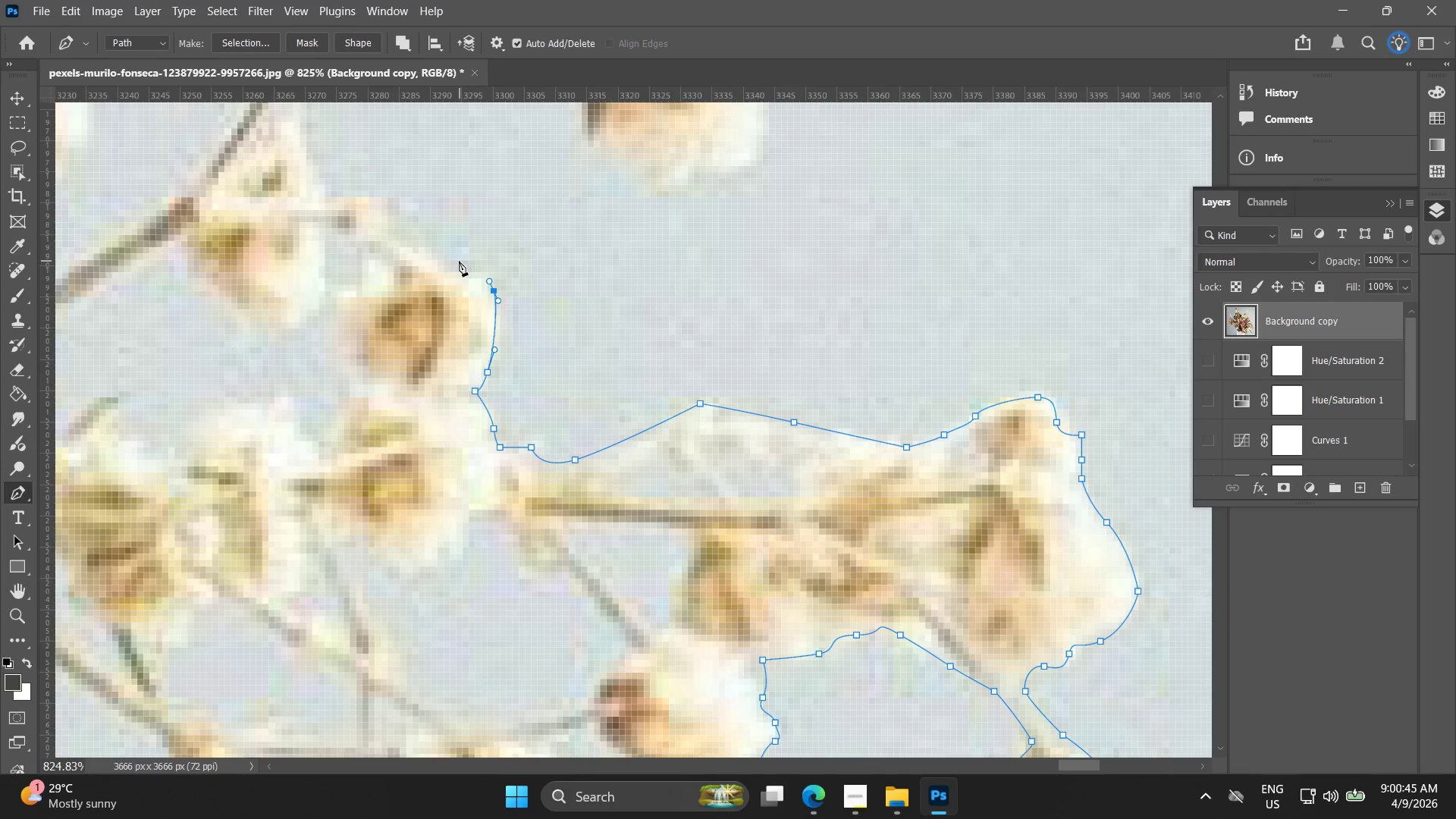 
left_click_drag(start_coordinate=[455, 261], to_coordinate=[441, 261])
 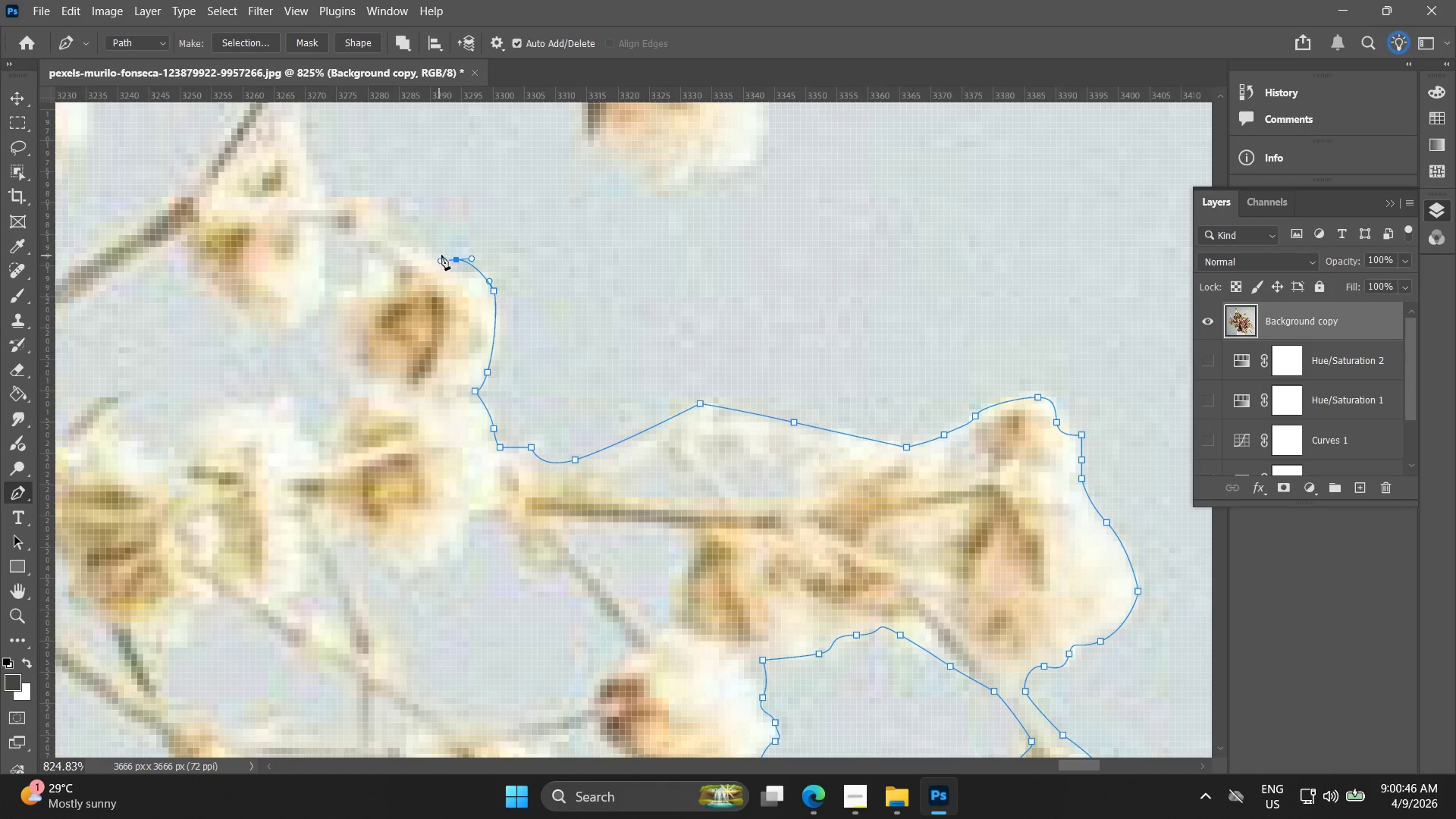 
key(Control+ControlLeft)
 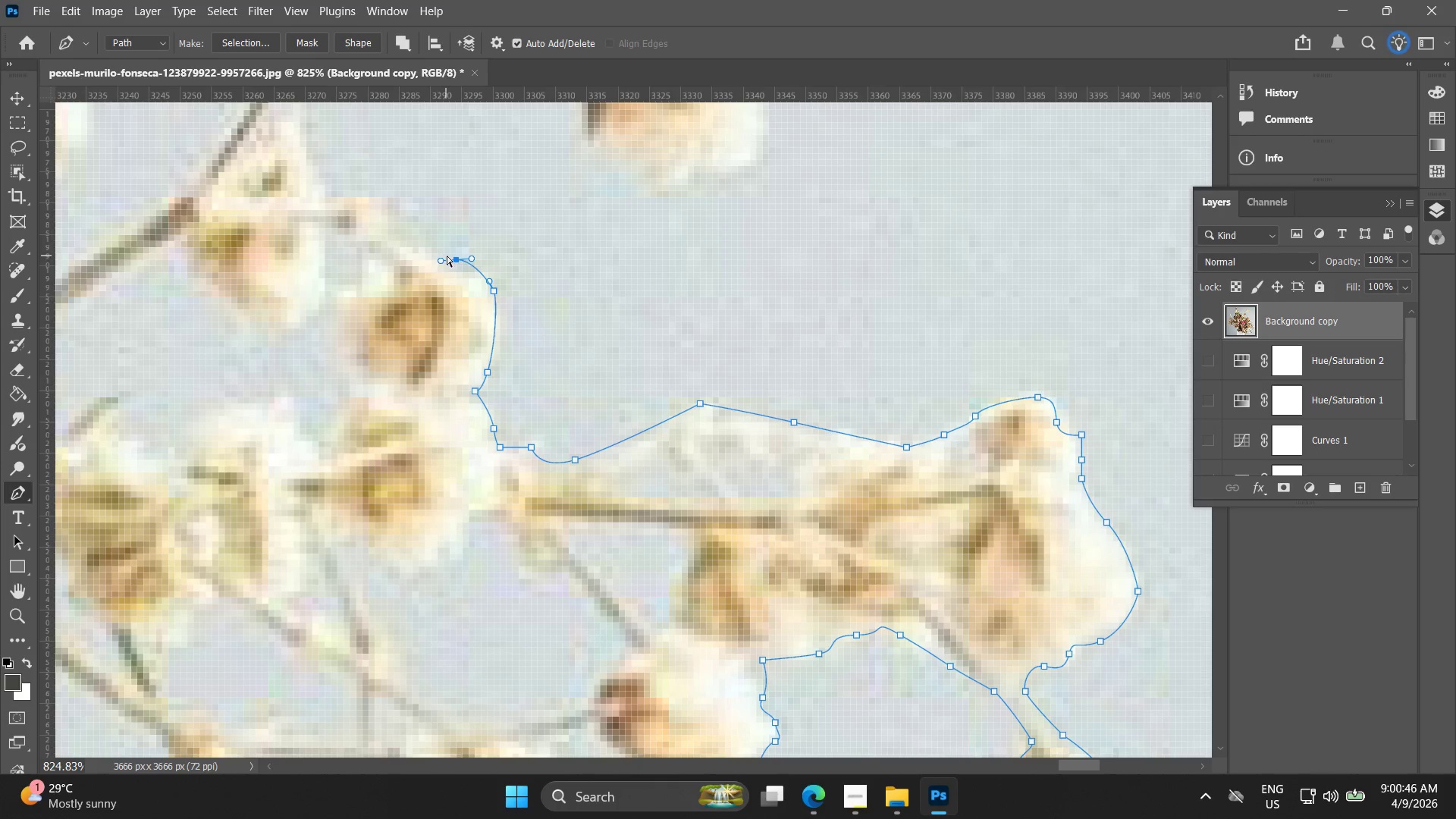 
key(Control+Z)
 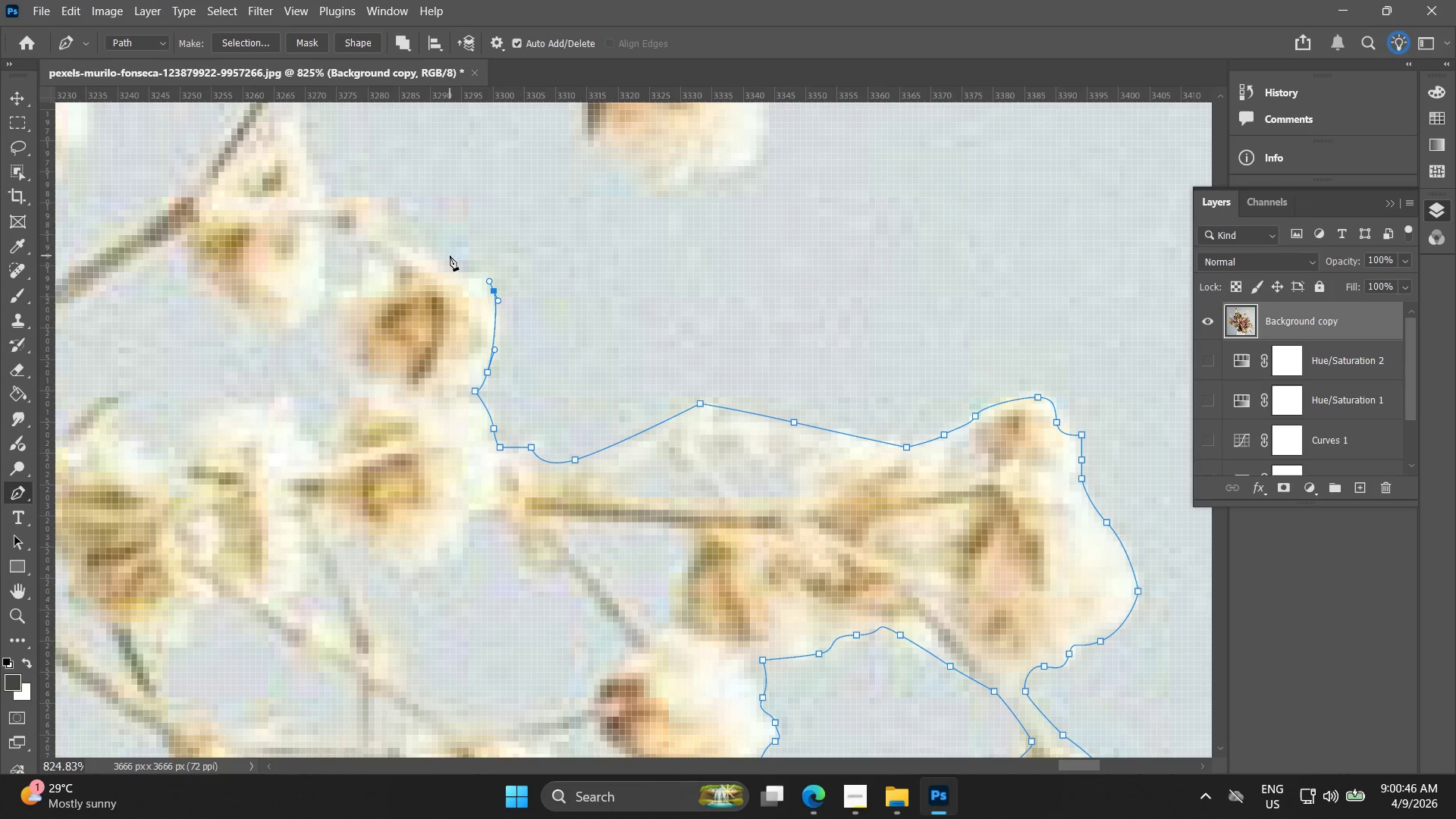 
left_click_drag(start_coordinate=[447, 256], to_coordinate=[431, 251])
 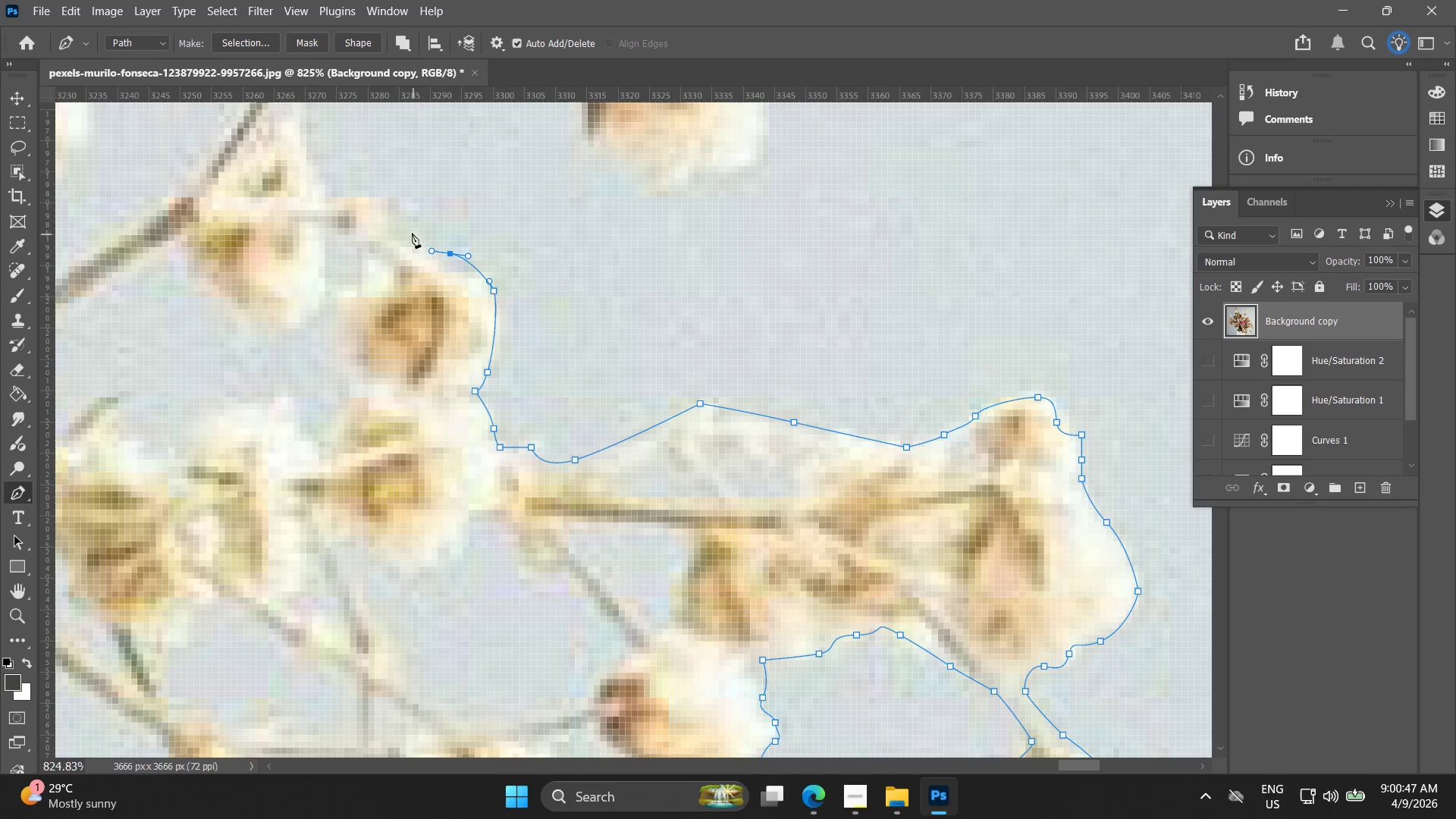 
left_click_drag(start_coordinate=[408, 232], to_coordinate=[404, 231])
 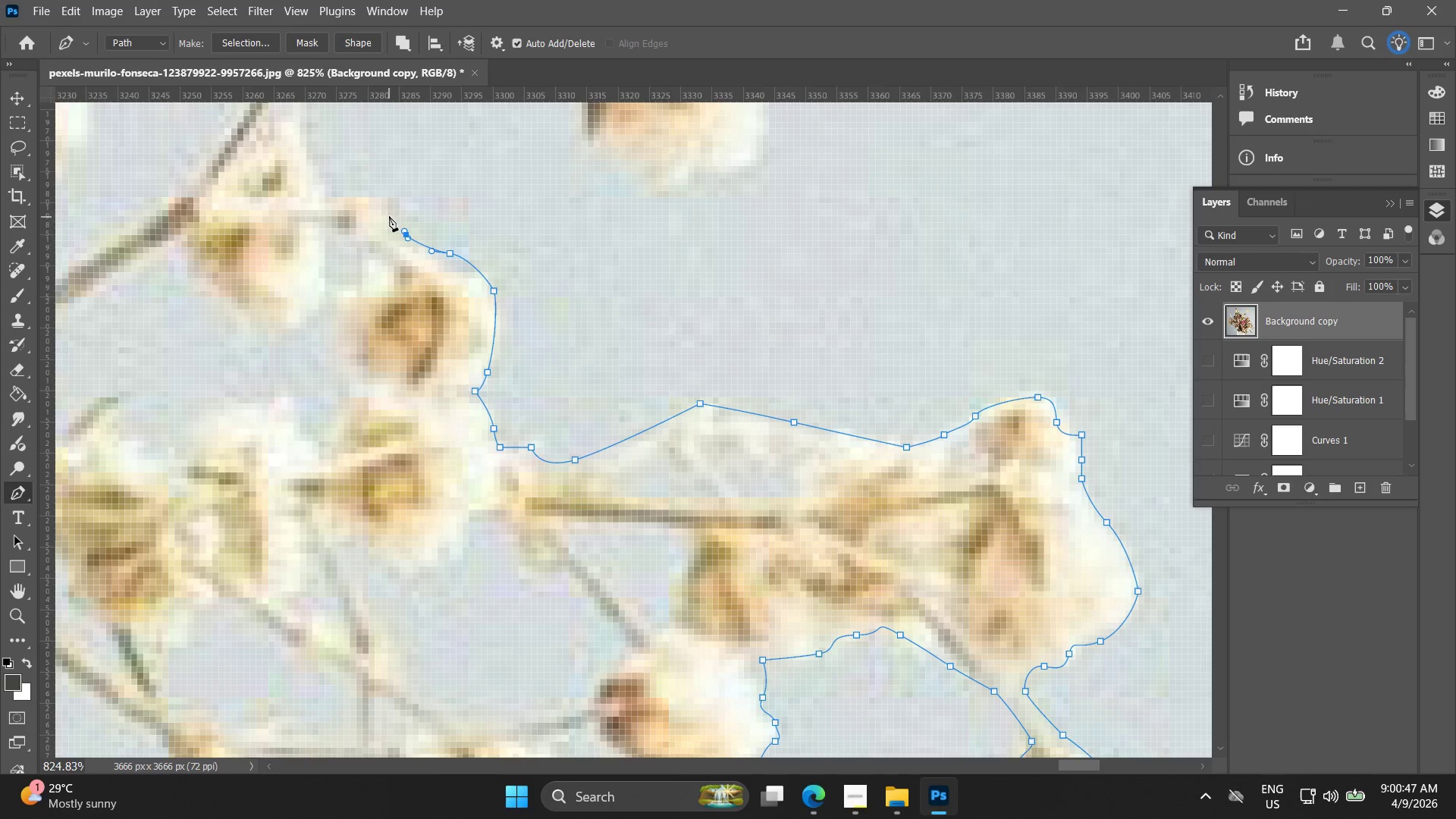 
double_click([388, 214])
 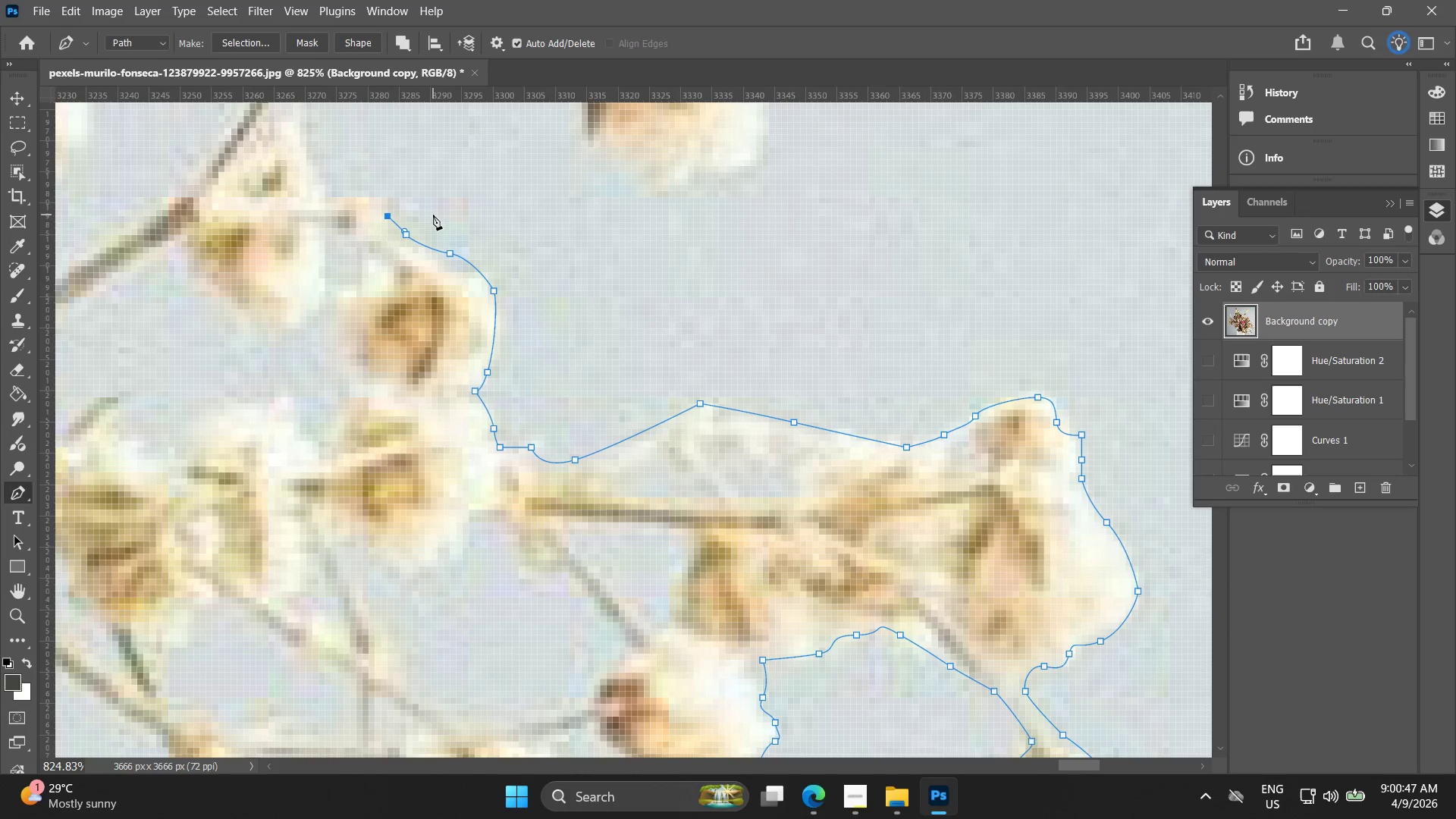 
hold_key(key=AltLeft, duration=0.88)
scroll: coordinate [450, 291], scroll_direction: down, amount: 15.0
 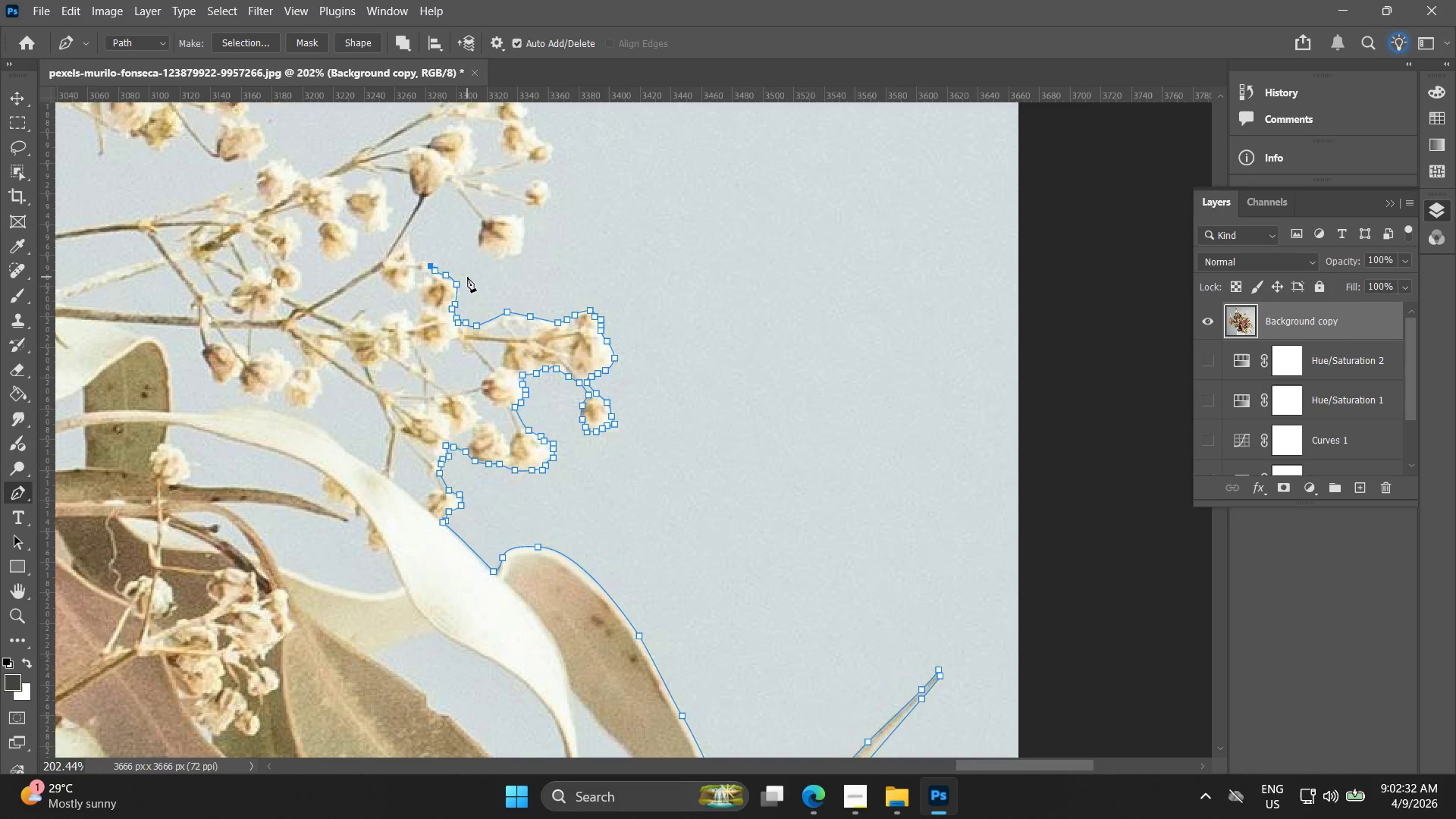 
wait(108.25)
 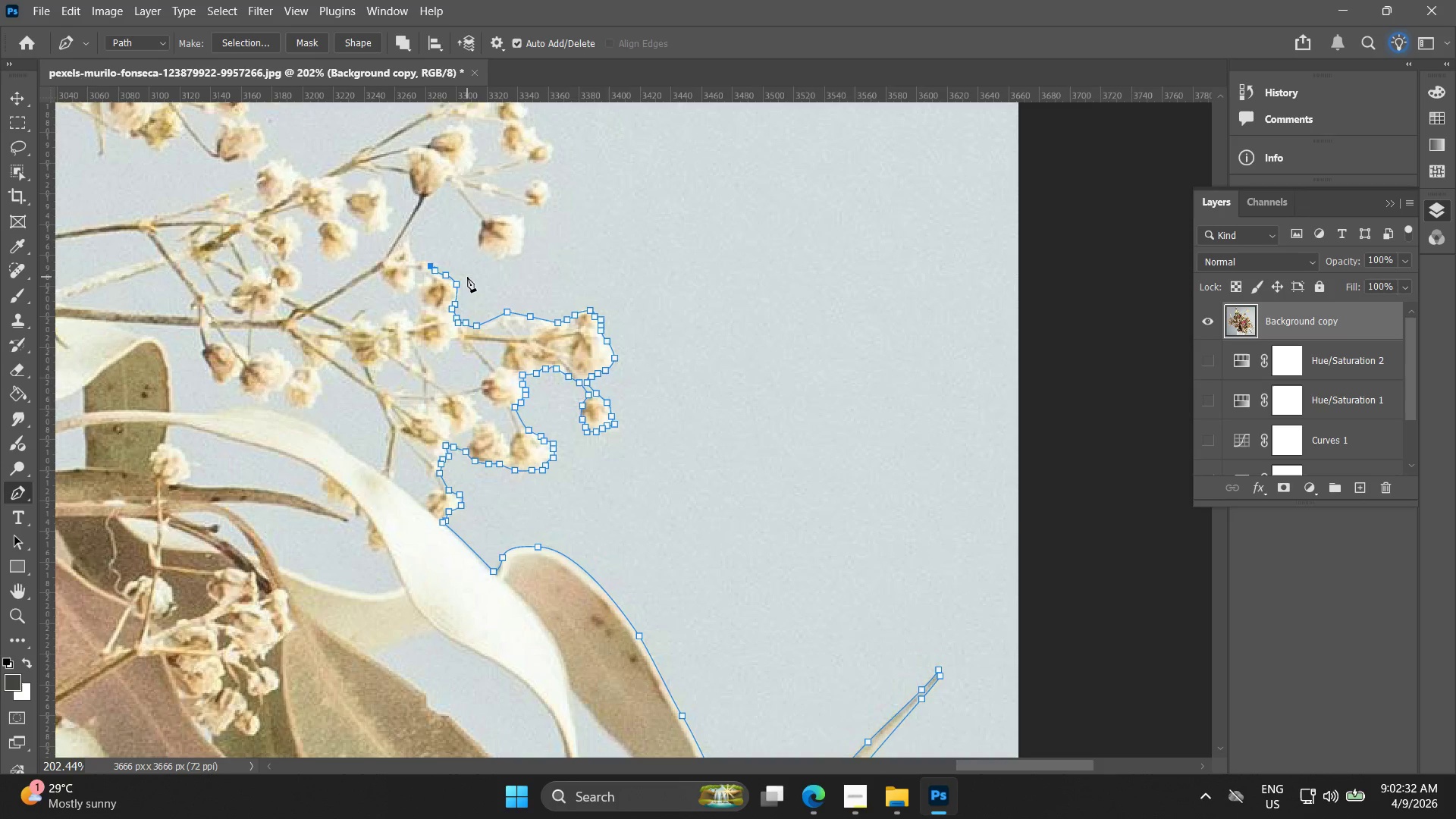 
hold_key(key=AltLeft, duration=1.14)
scroll: coordinate [435, 273], scroll_direction: up, amount: 13.0
 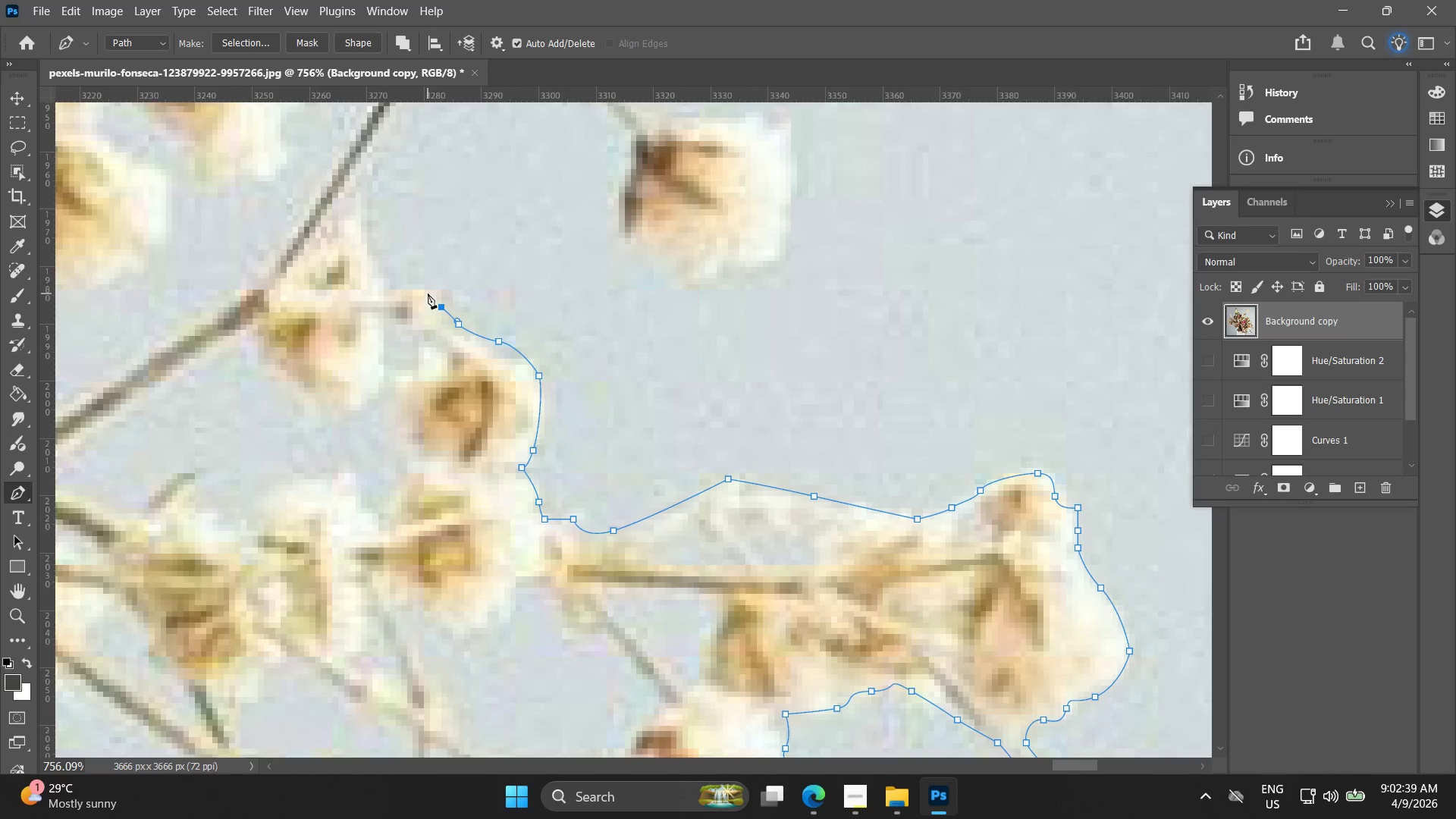 
left_click_drag(start_coordinate=[424, 291], to_coordinate=[399, 289])
 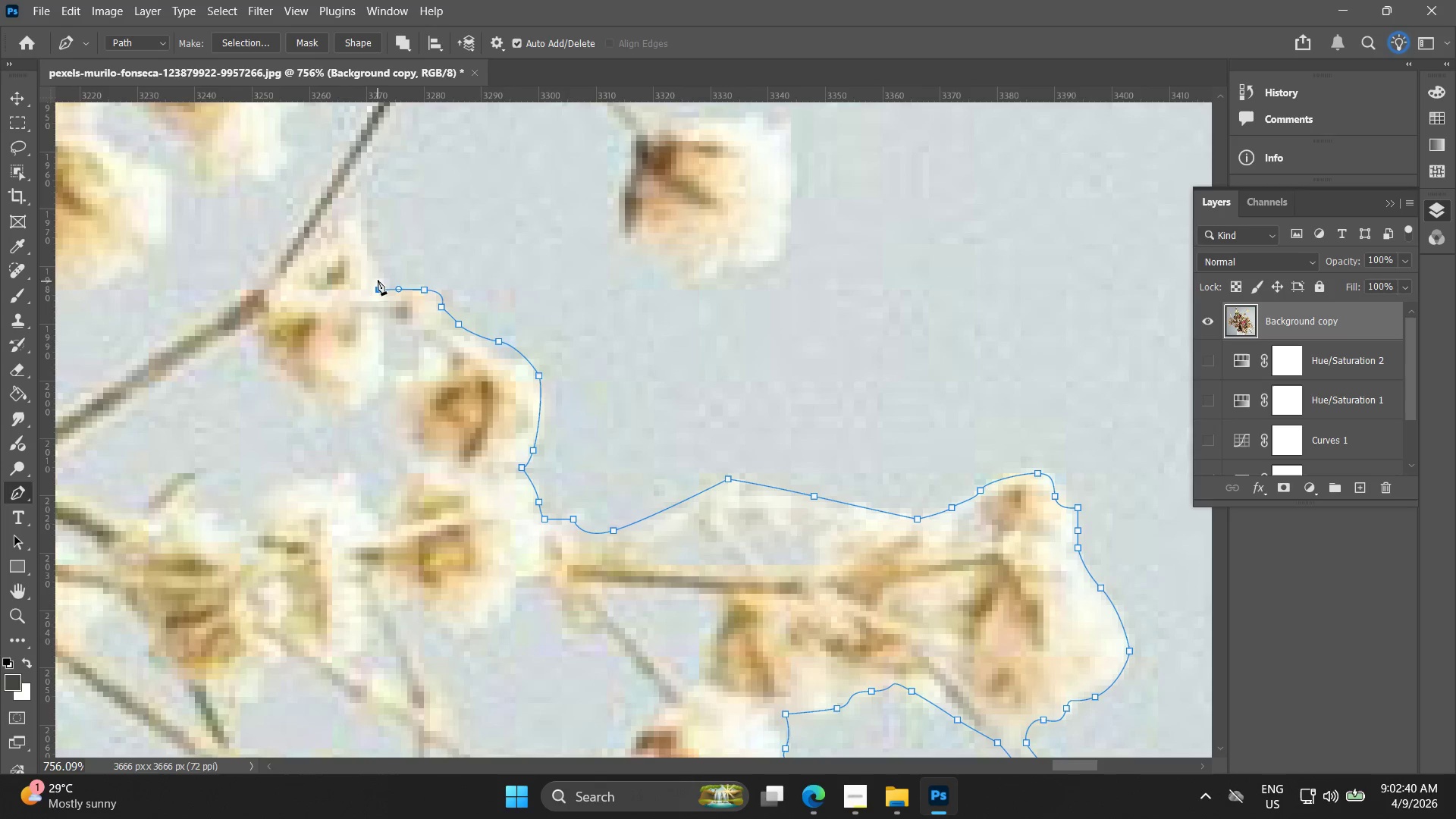 
key(Control+ControlLeft)
 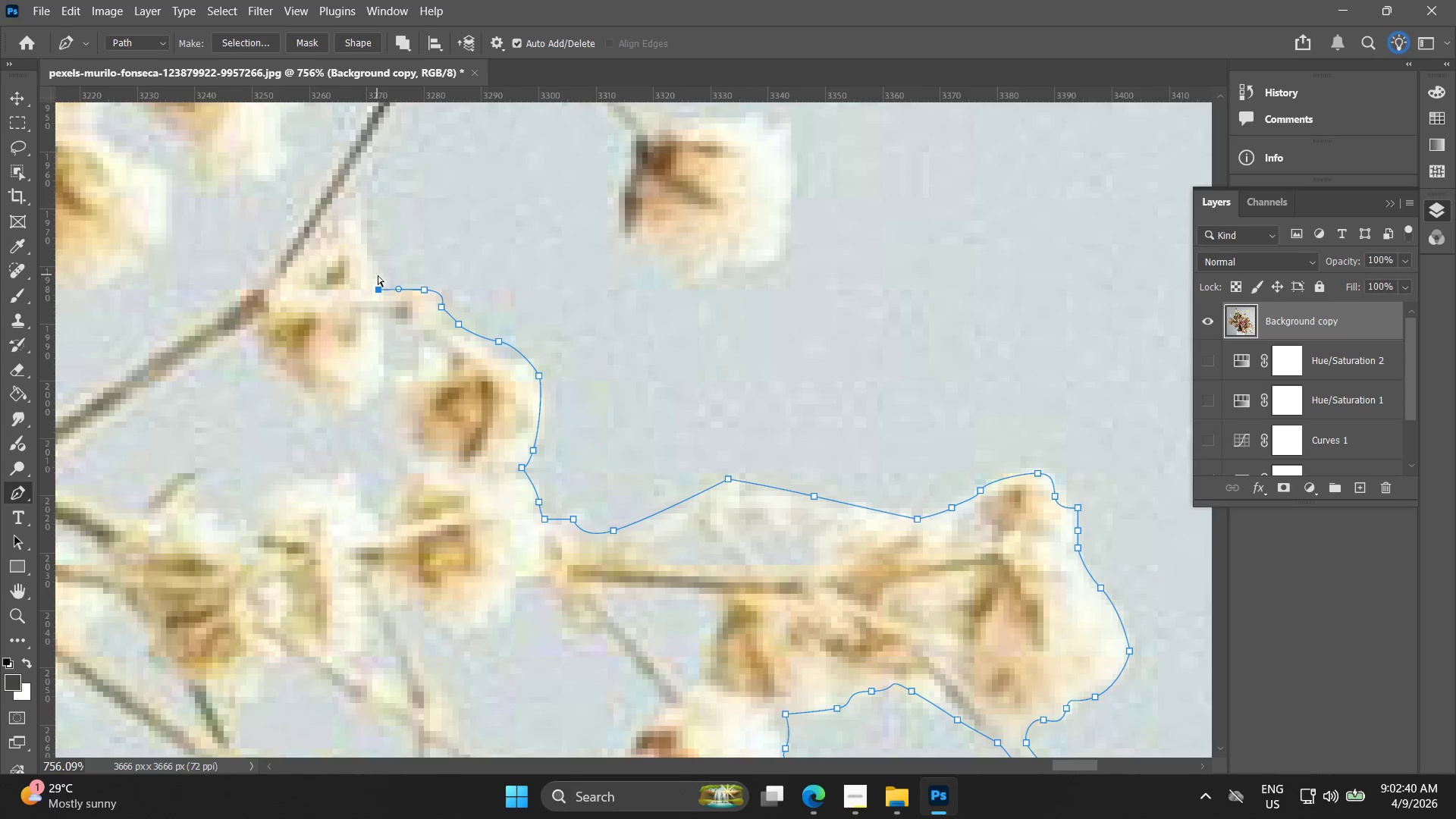 
key(Control+Z)
 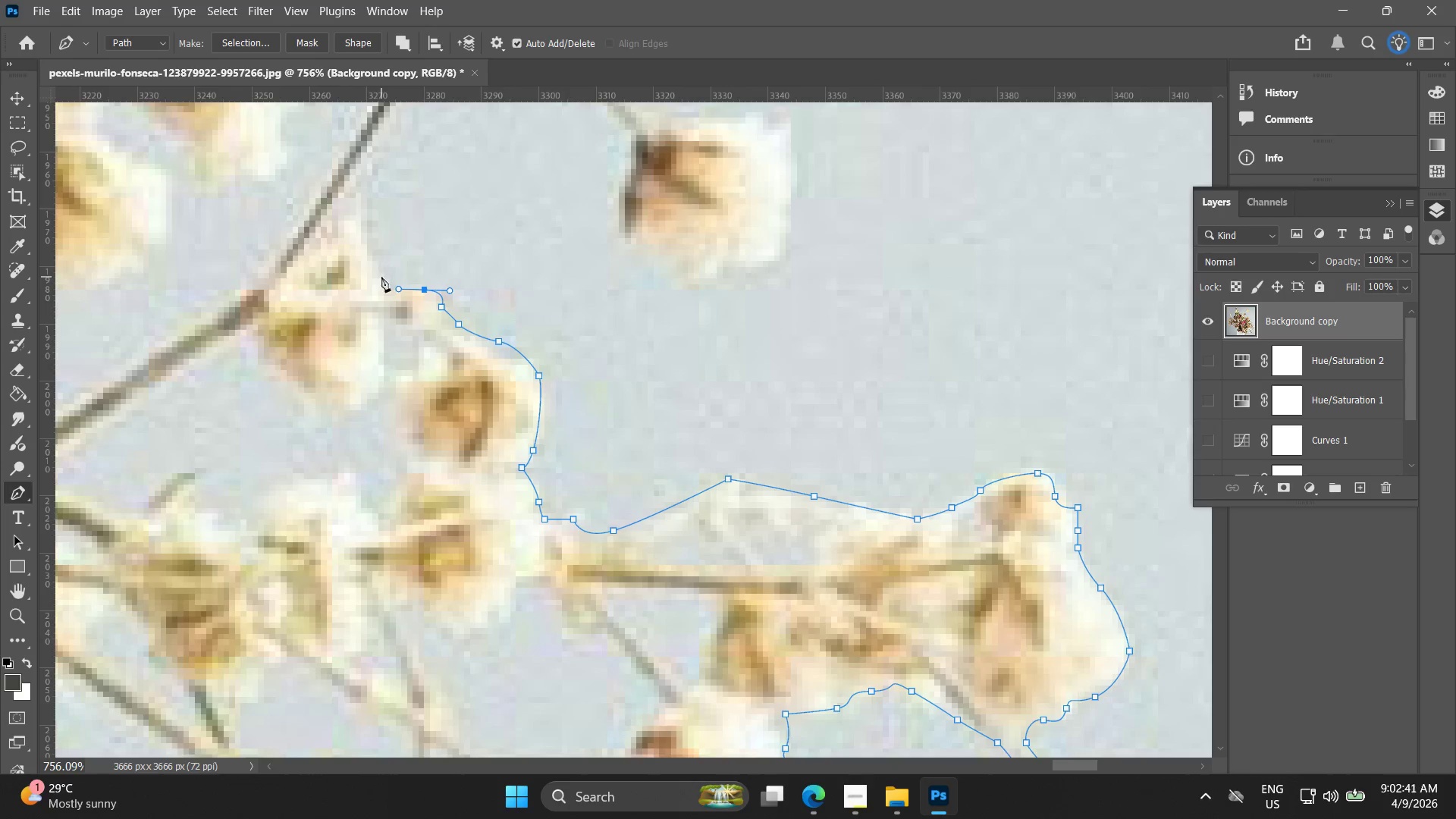 
left_click_drag(start_coordinate=[382, 278], to_coordinate=[375, 270])
 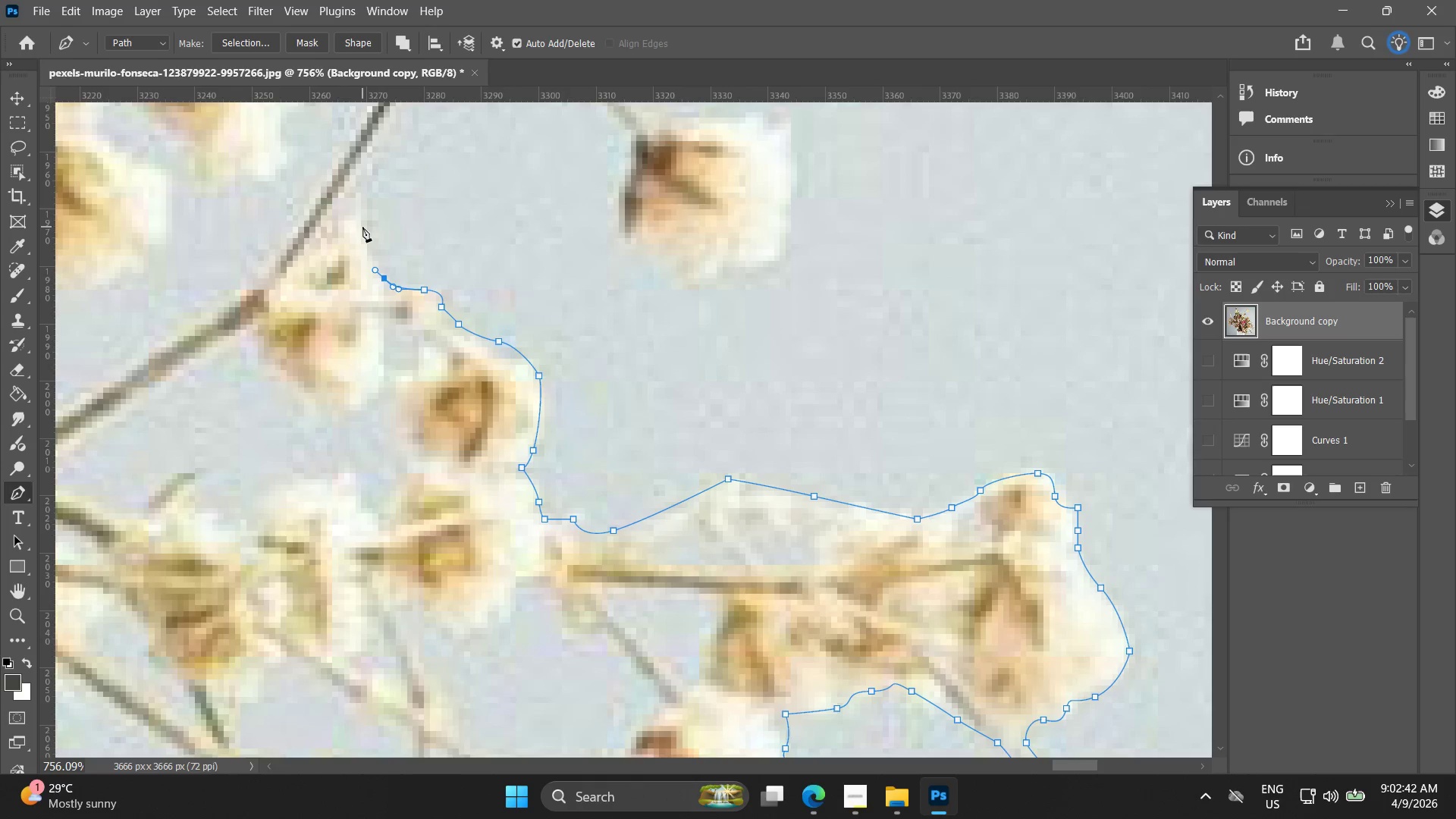 
left_click([362, 227])
 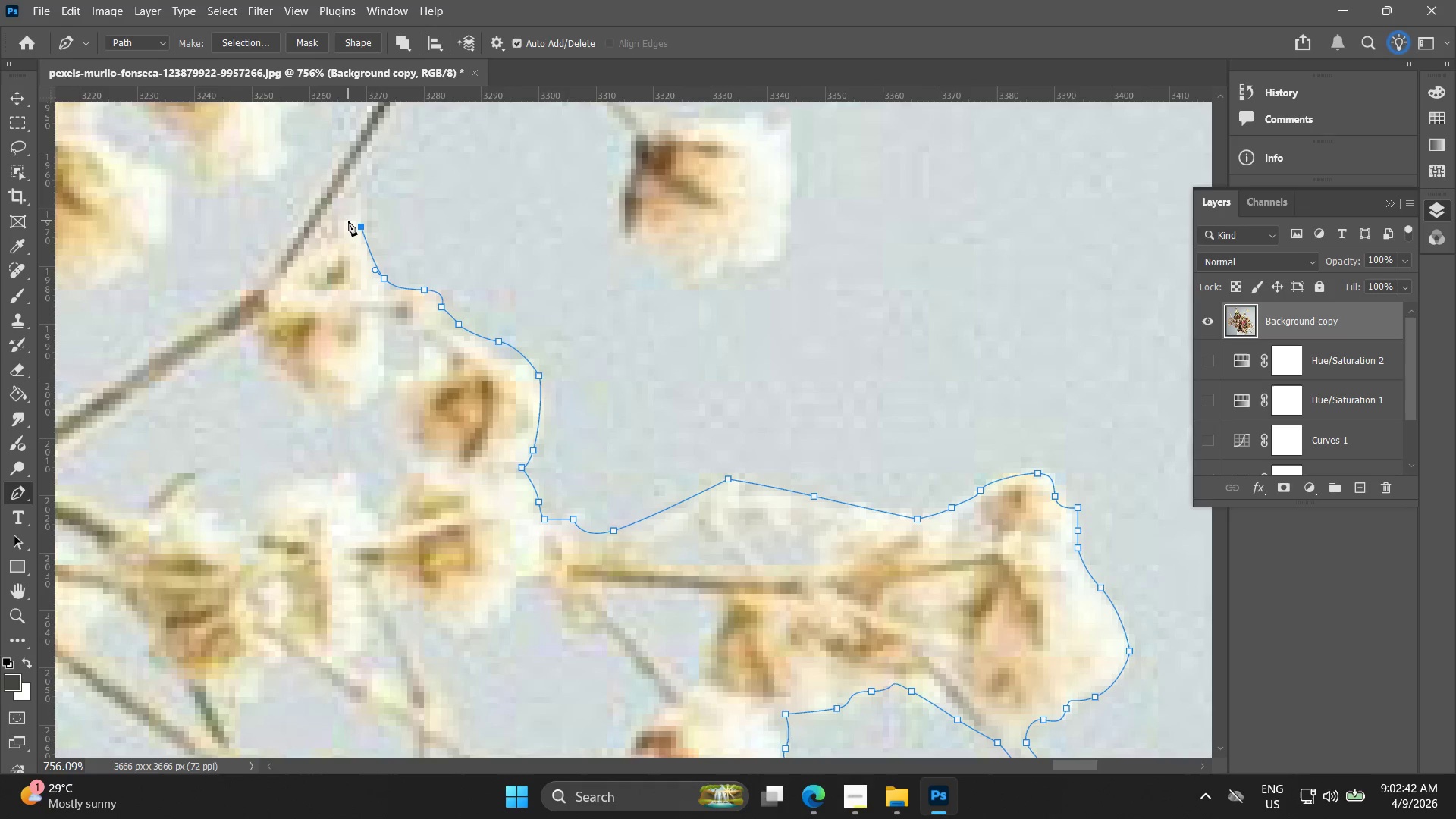 
left_click_drag(start_coordinate=[345, 219], to_coordinate=[333, 217])
 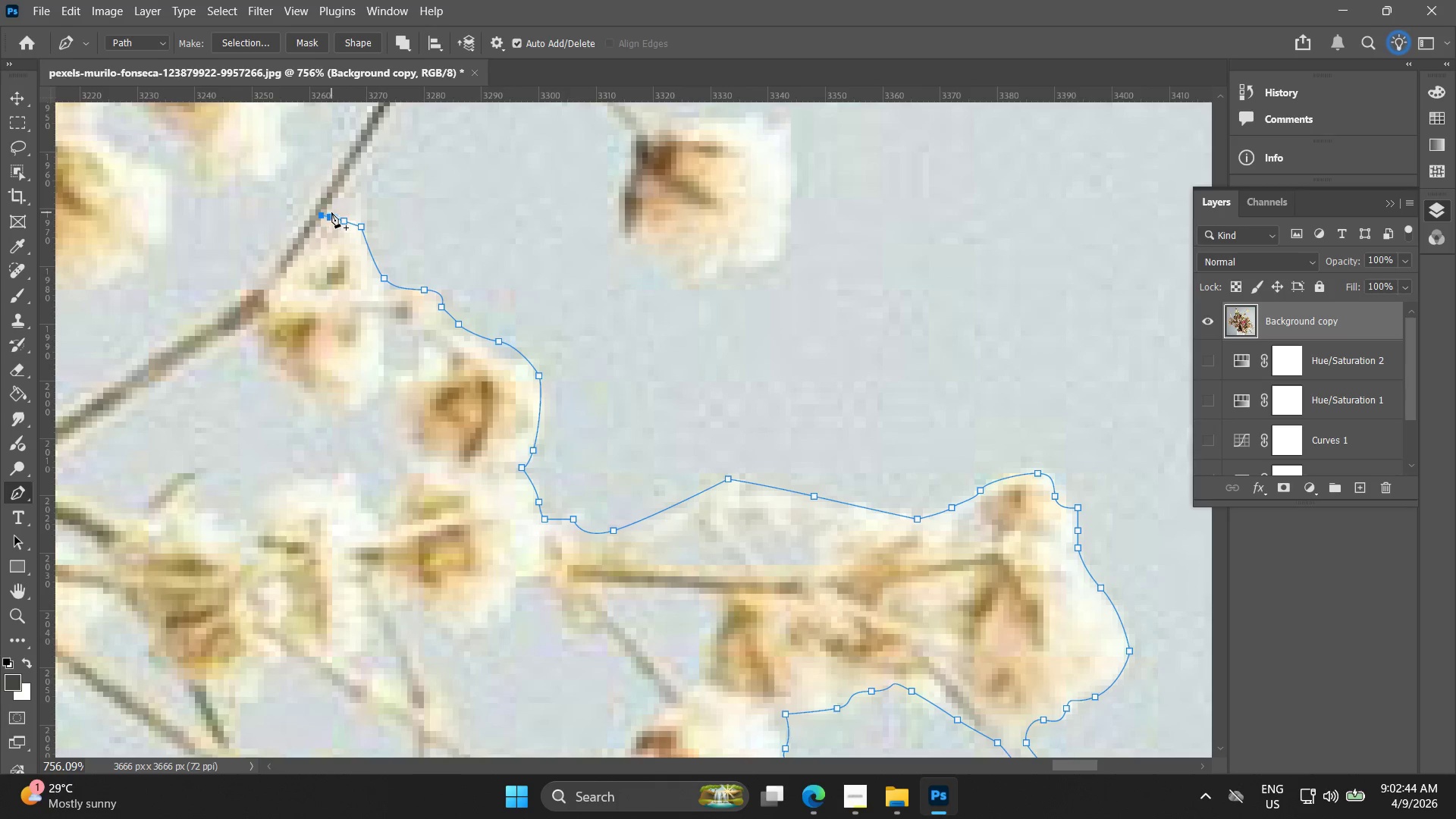 
key(Alt+AltLeft)
 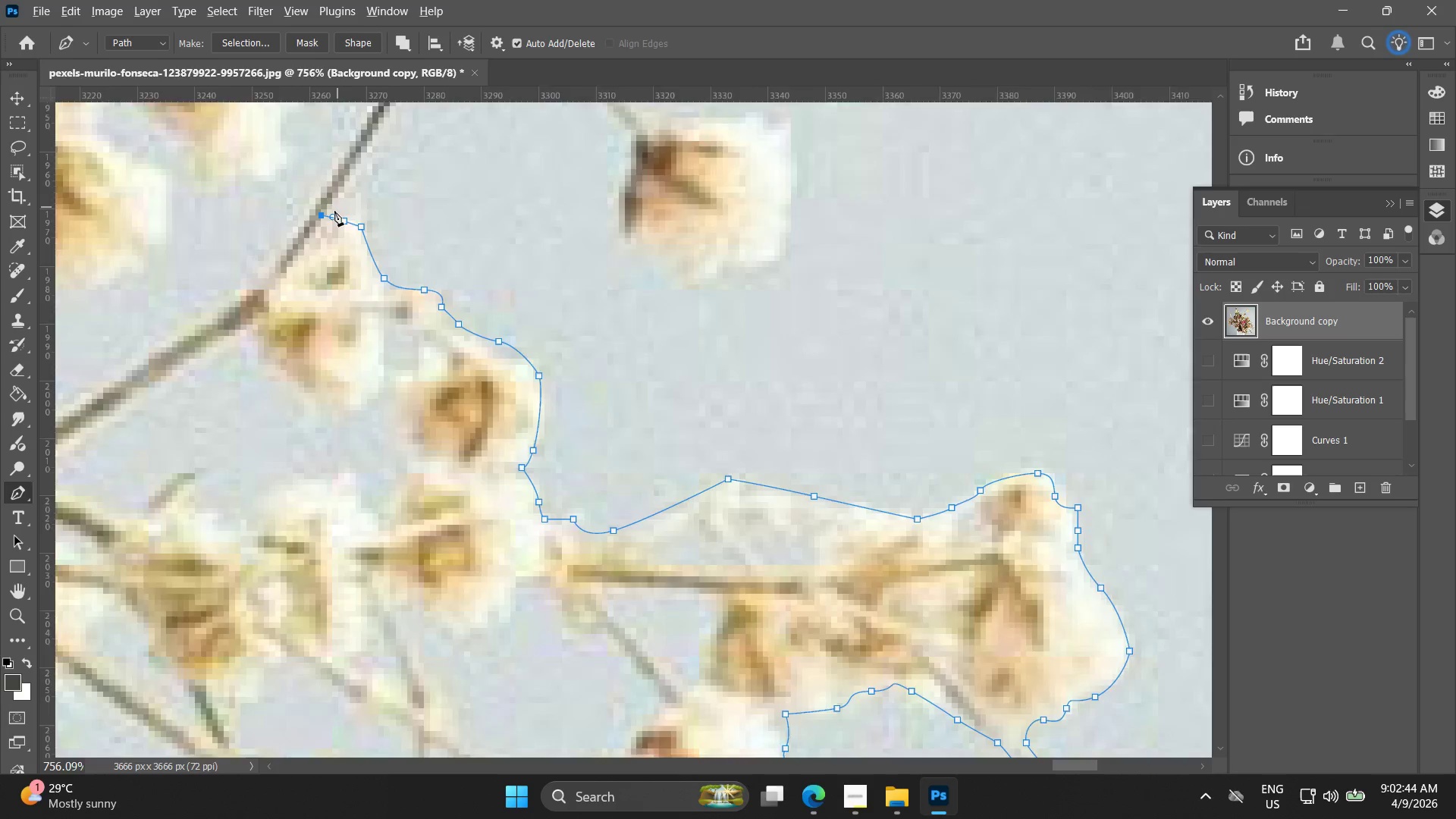 
hold_key(key=Space, duration=0.47)
 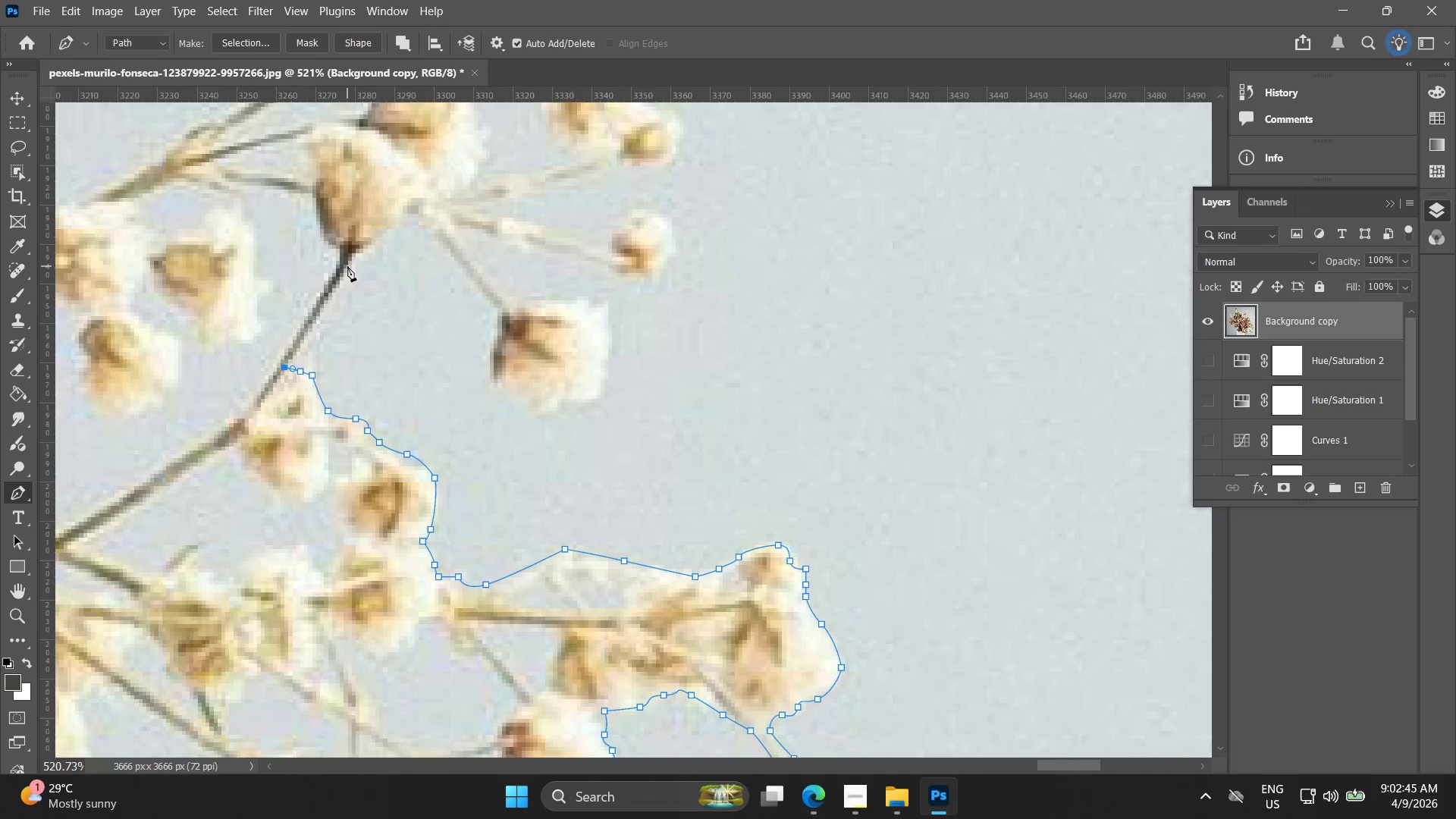 
left_click_drag(start_coordinate=[340, 212], to_coordinate=[300, 366])
 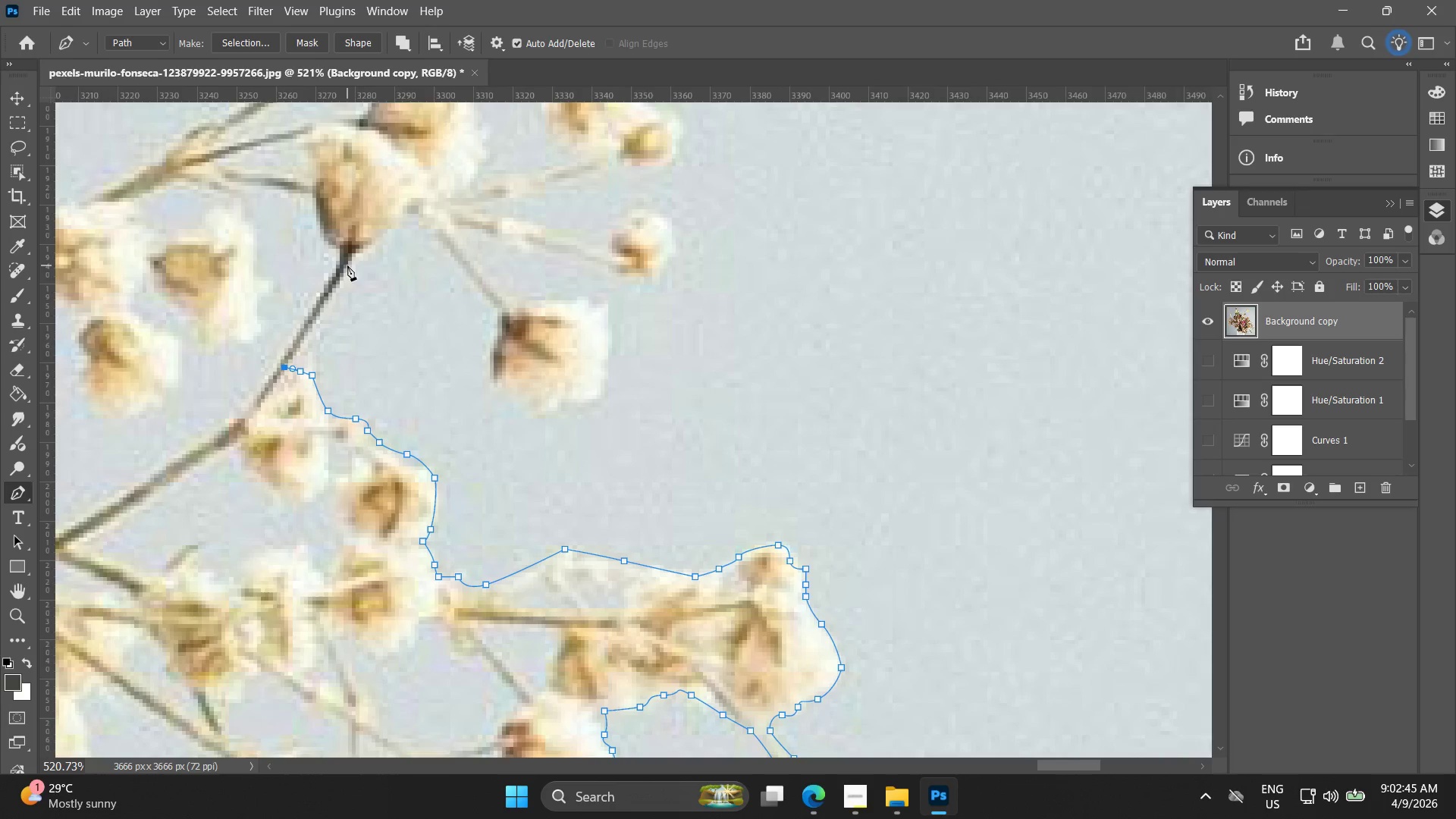 
scroll: coordinate [334, 212], scroll_direction: down, amount: 4.0
 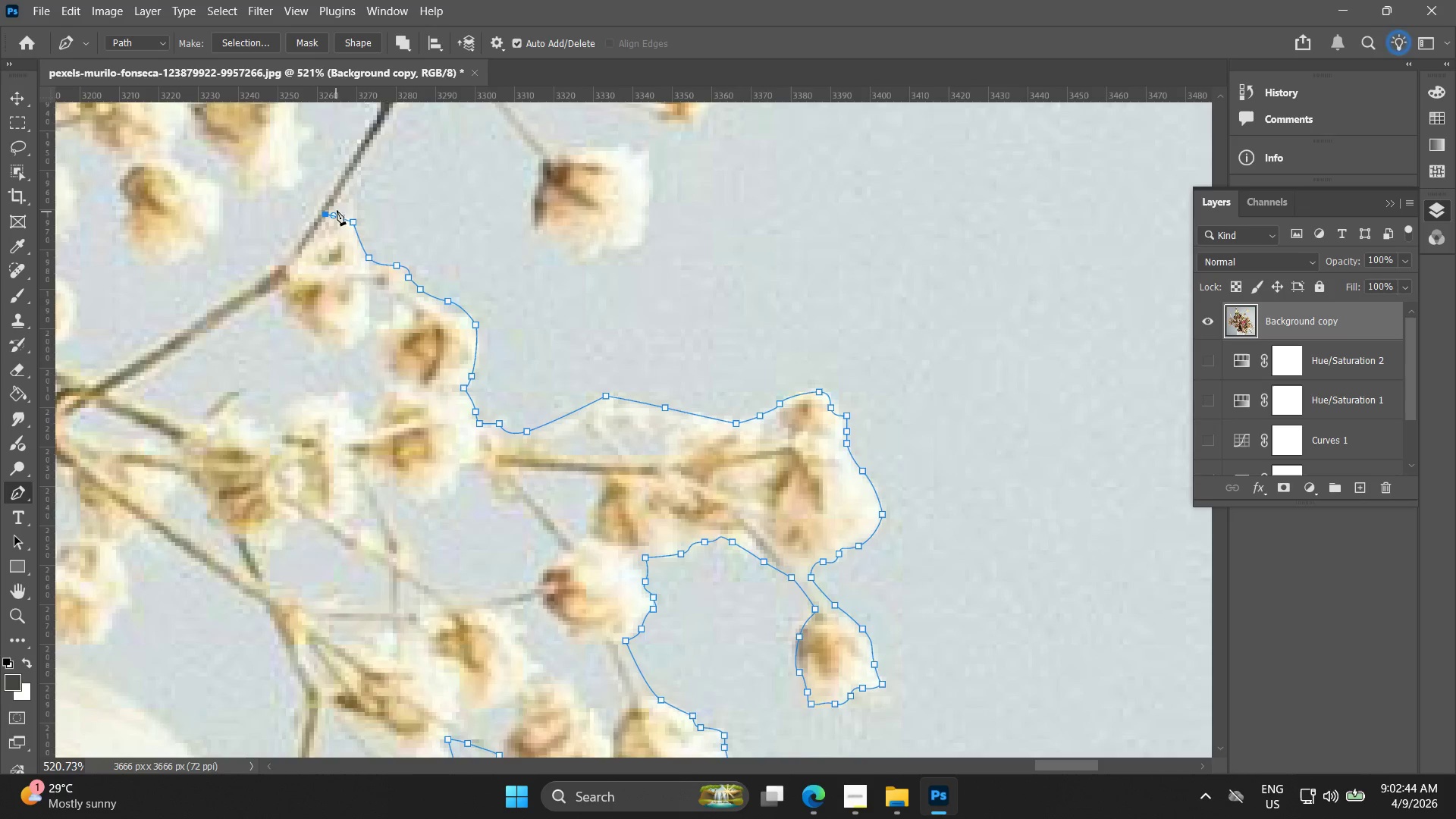 
left_click([355, 256])
 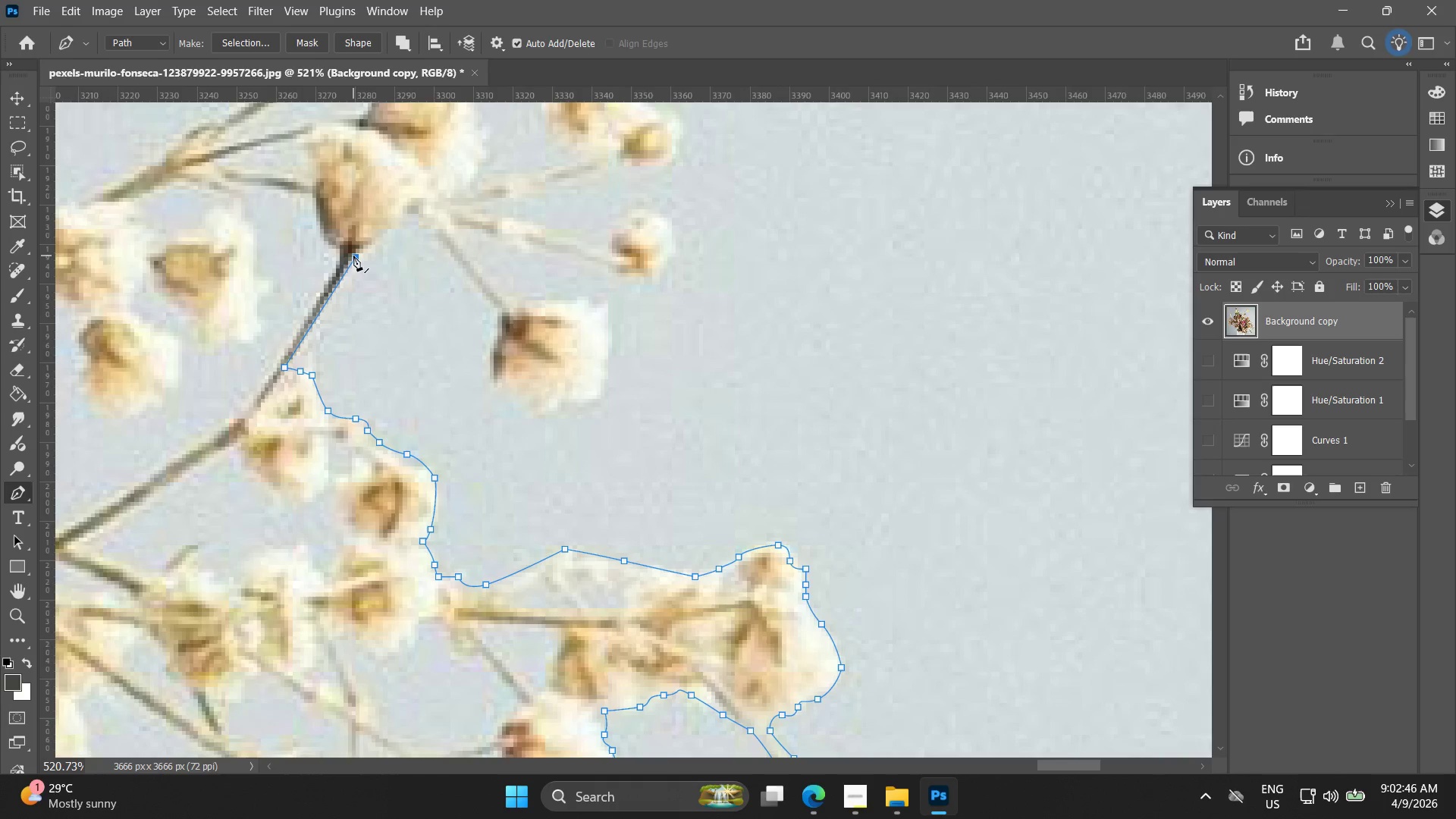 
key(Control+ControlLeft)
 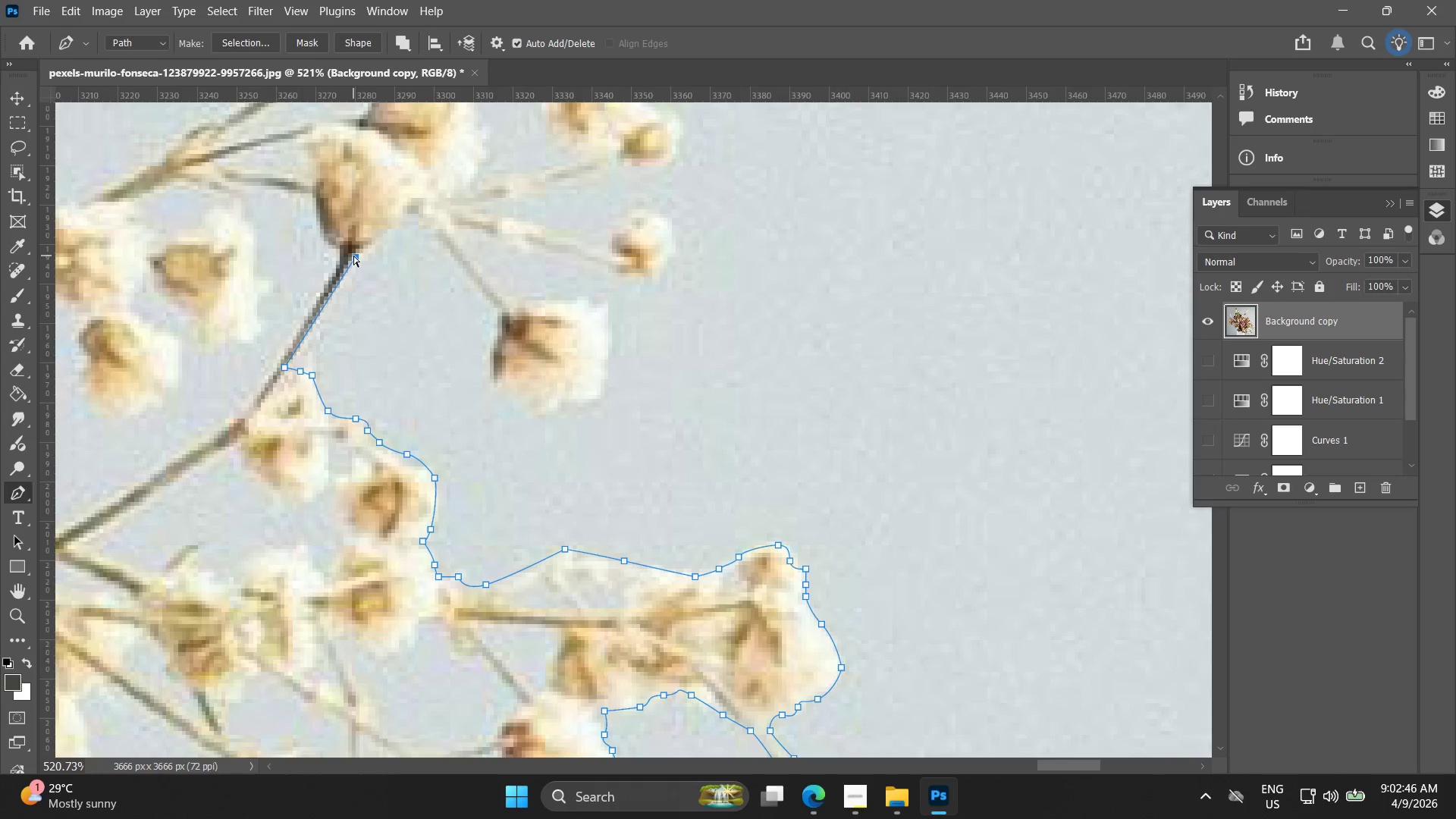 
key(Control+Z)
 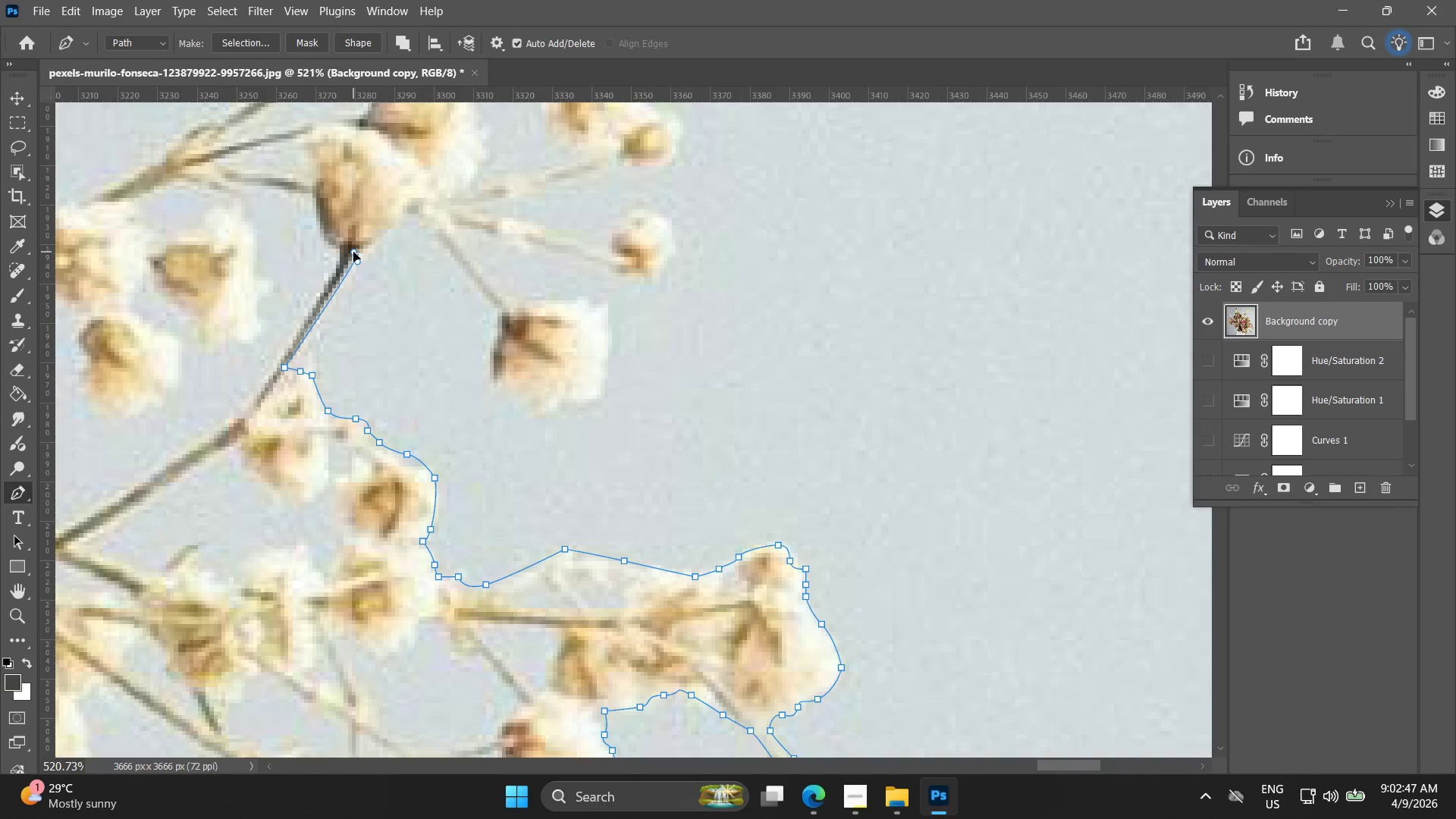 
key(Control+ControlLeft)
 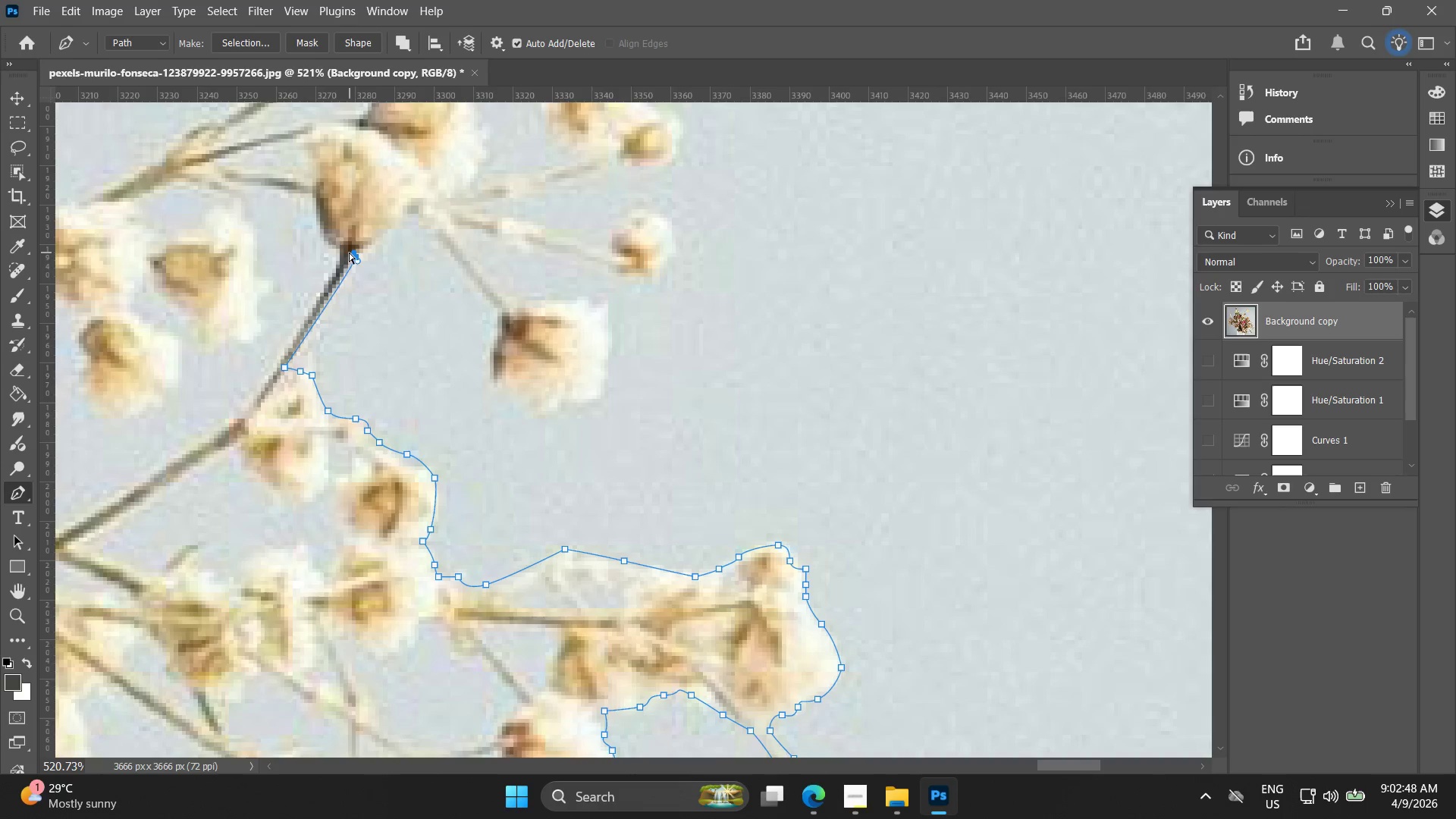 
key(Control+Z)
 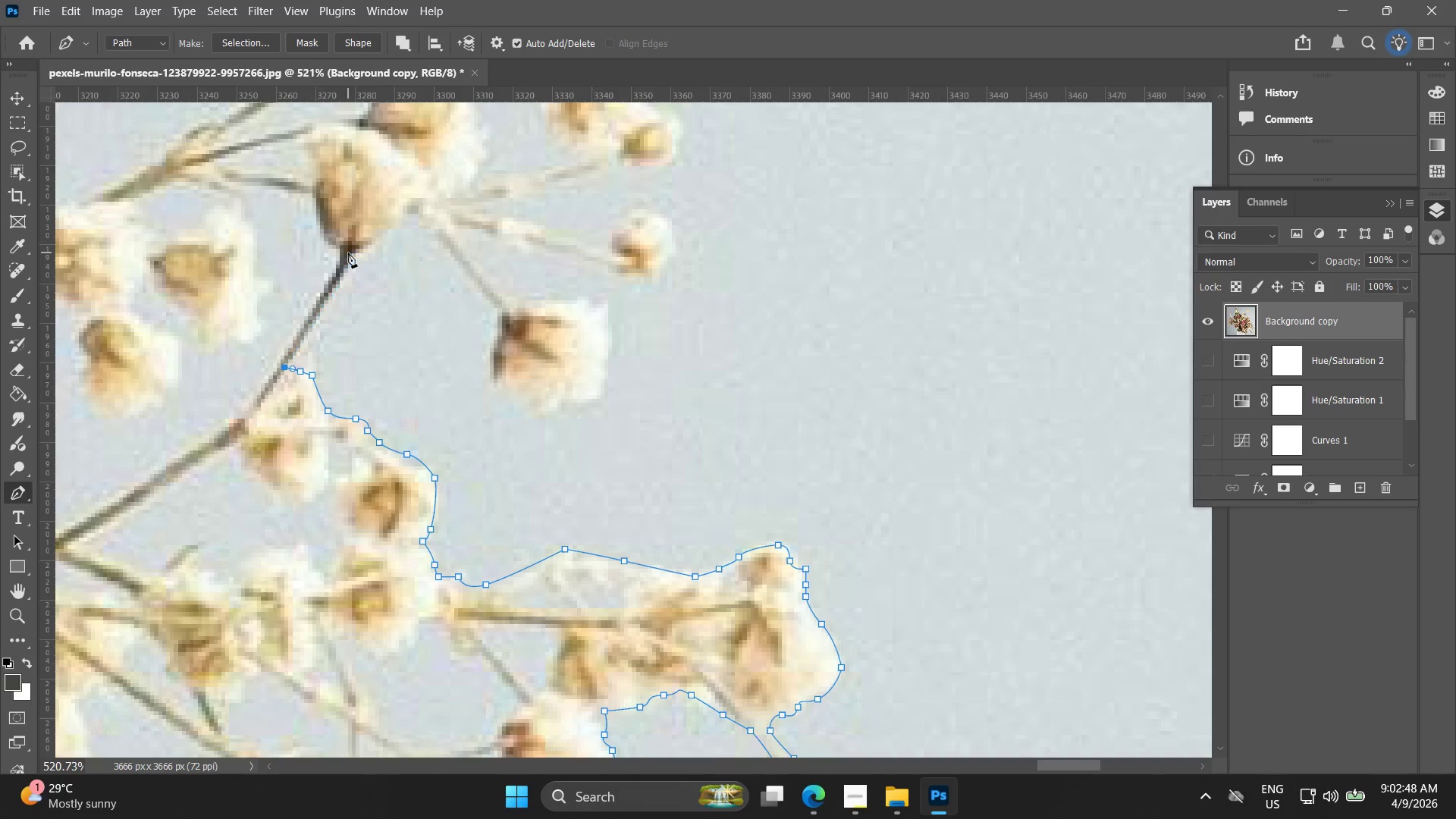 
hold_key(key=AltLeft, duration=0.59)
scroll: coordinate [353, 303], scroll_direction: up, amount: 8.0
 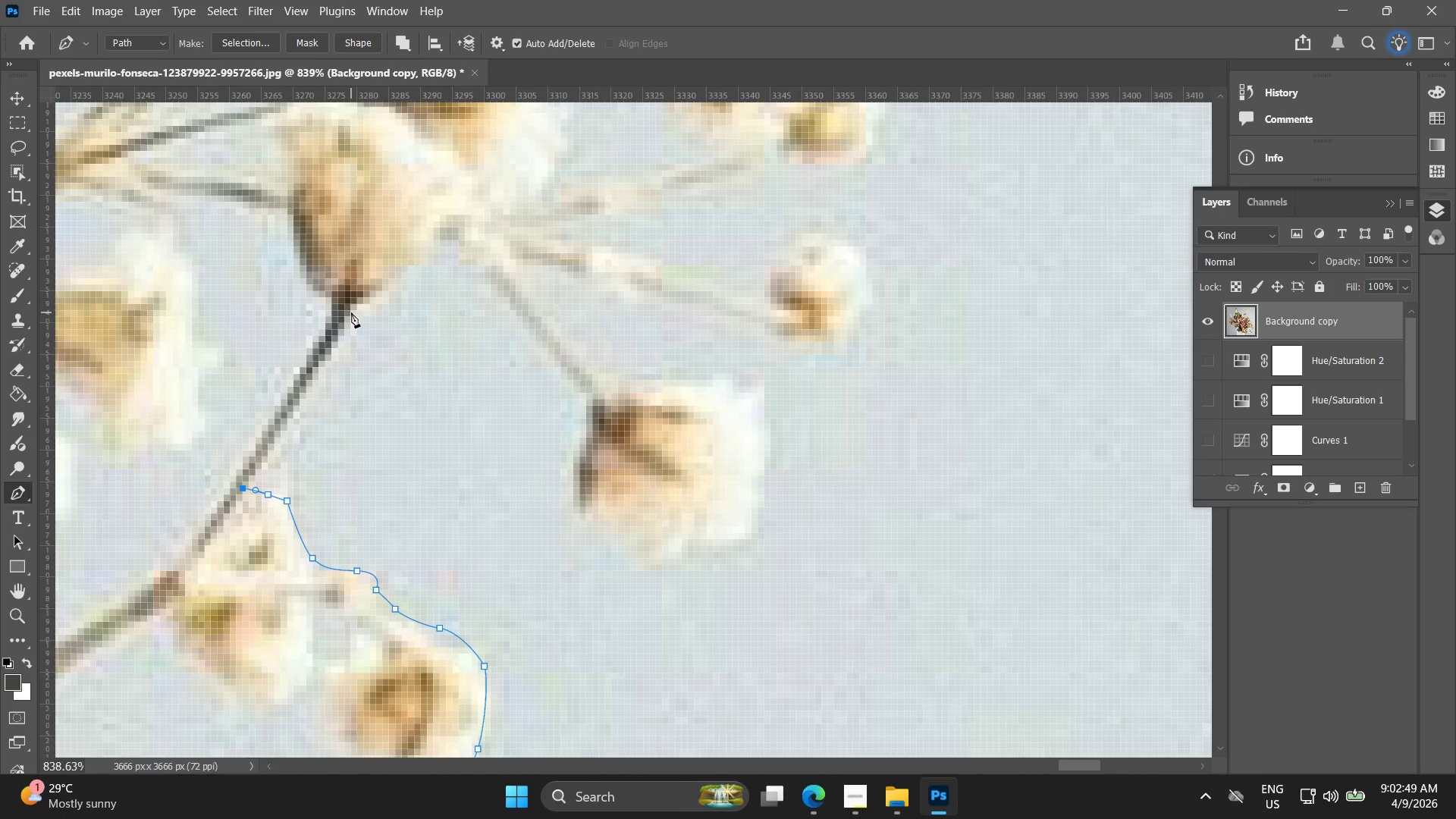 
left_click_drag(start_coordinate=[353, 309], to_coordinate=[362, 275])
 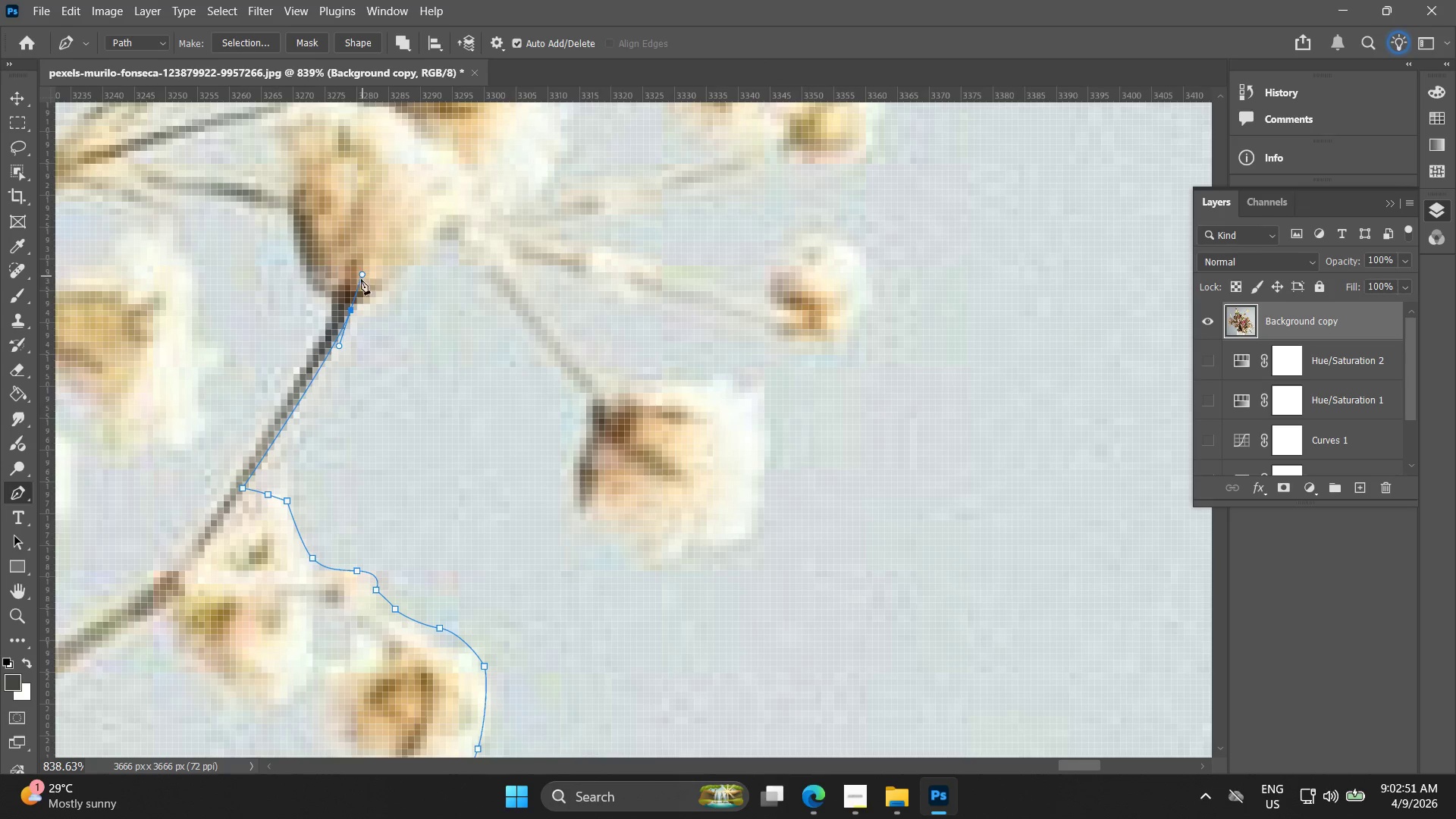 
hold_key(key=AltLeft, duration=1.0)
left_click([352, 310])
 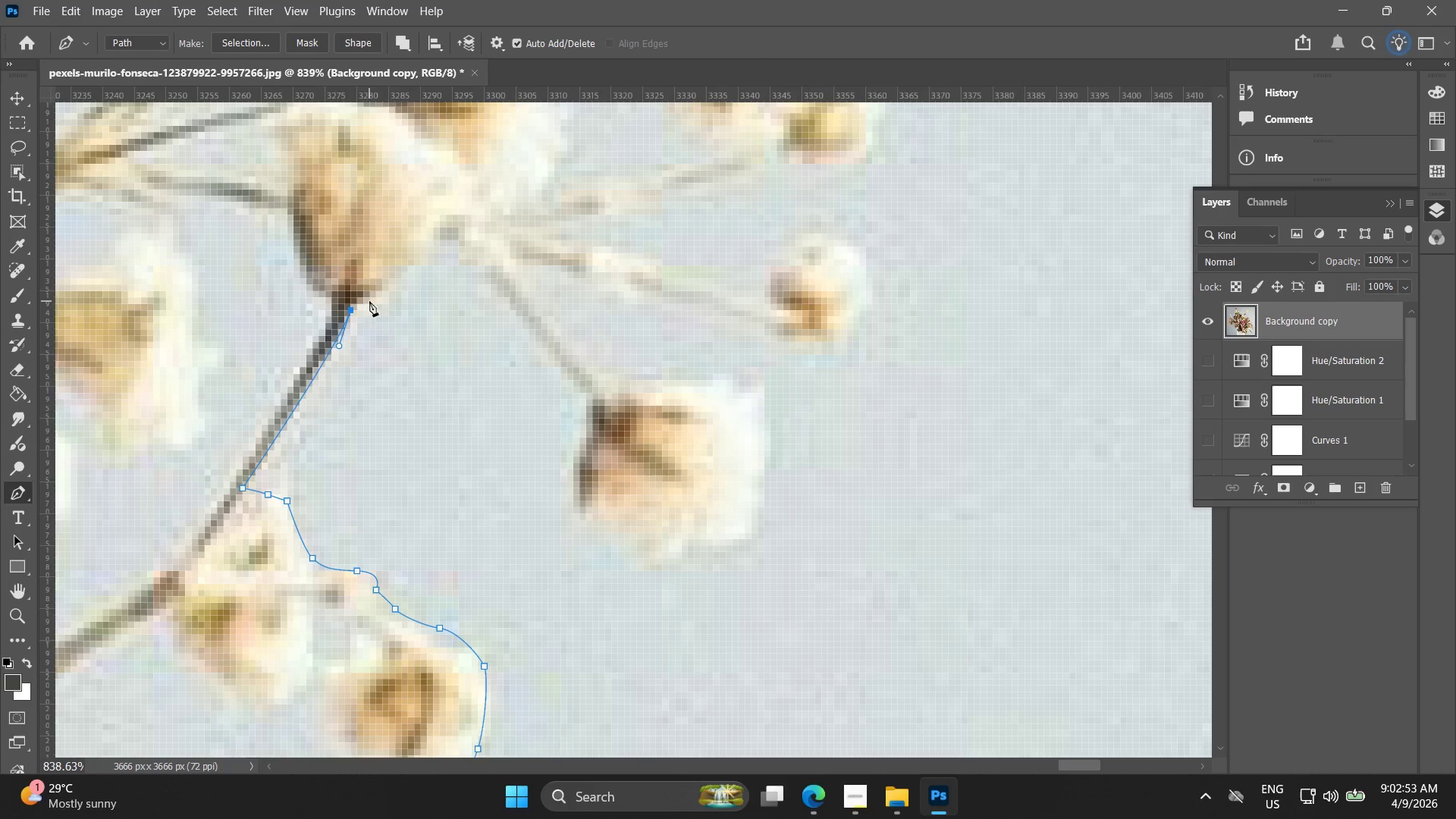 
left_click_drag(start_coordinate=[365, 301], to_coordinate=[386, 293])
 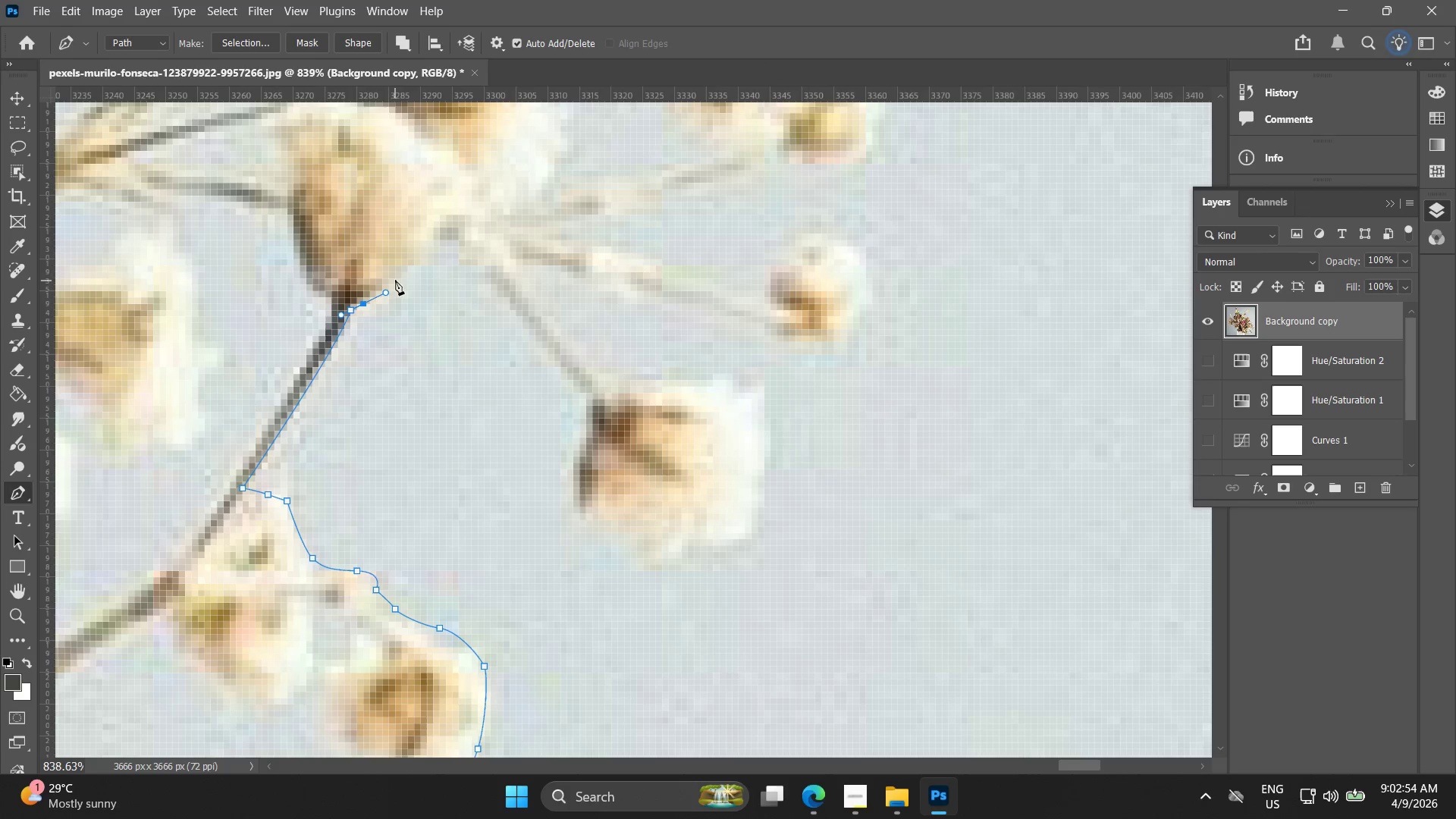 
left_click([397, 278])
 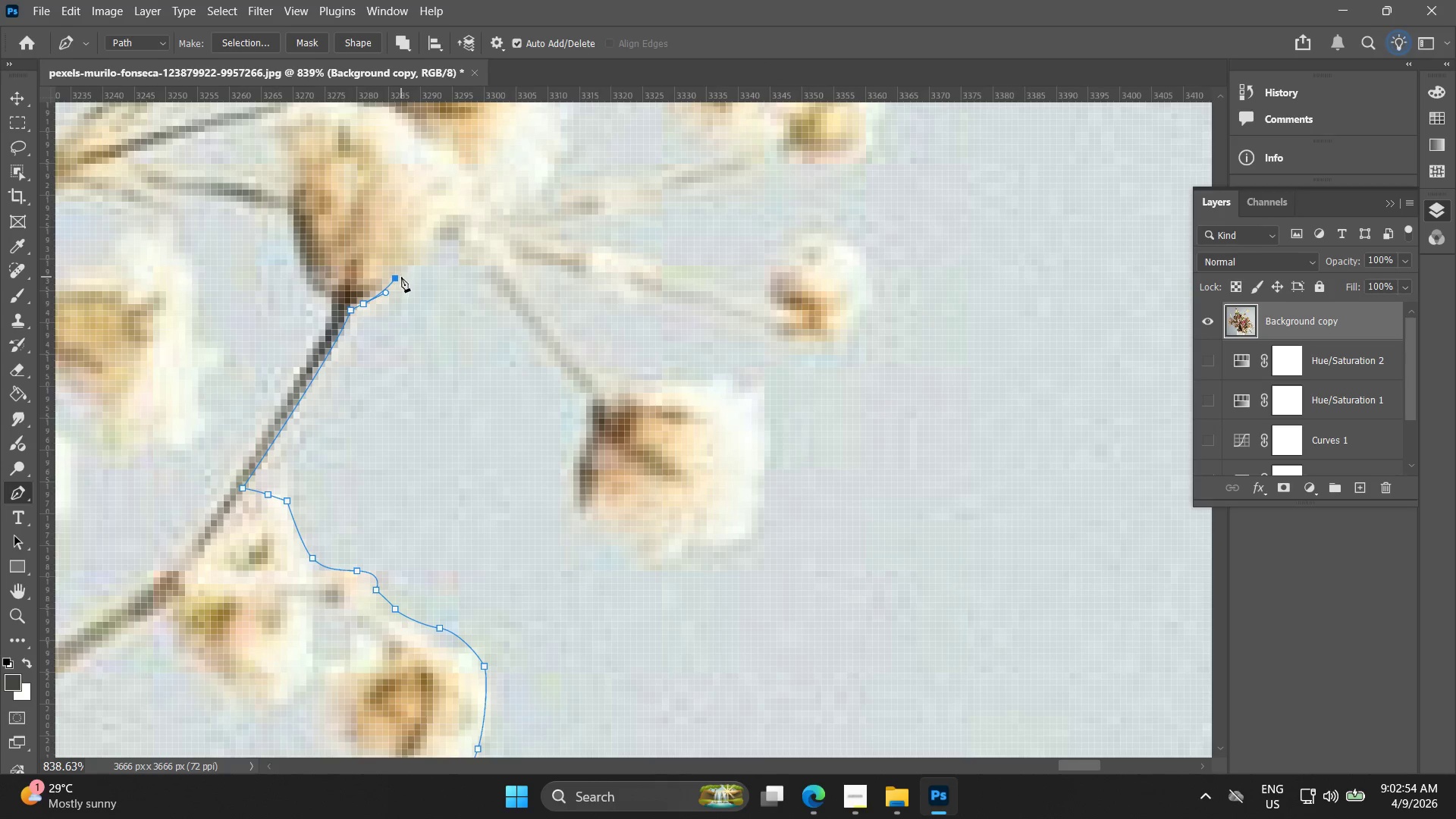 
hold_key(key=Space, duration=0.39)
 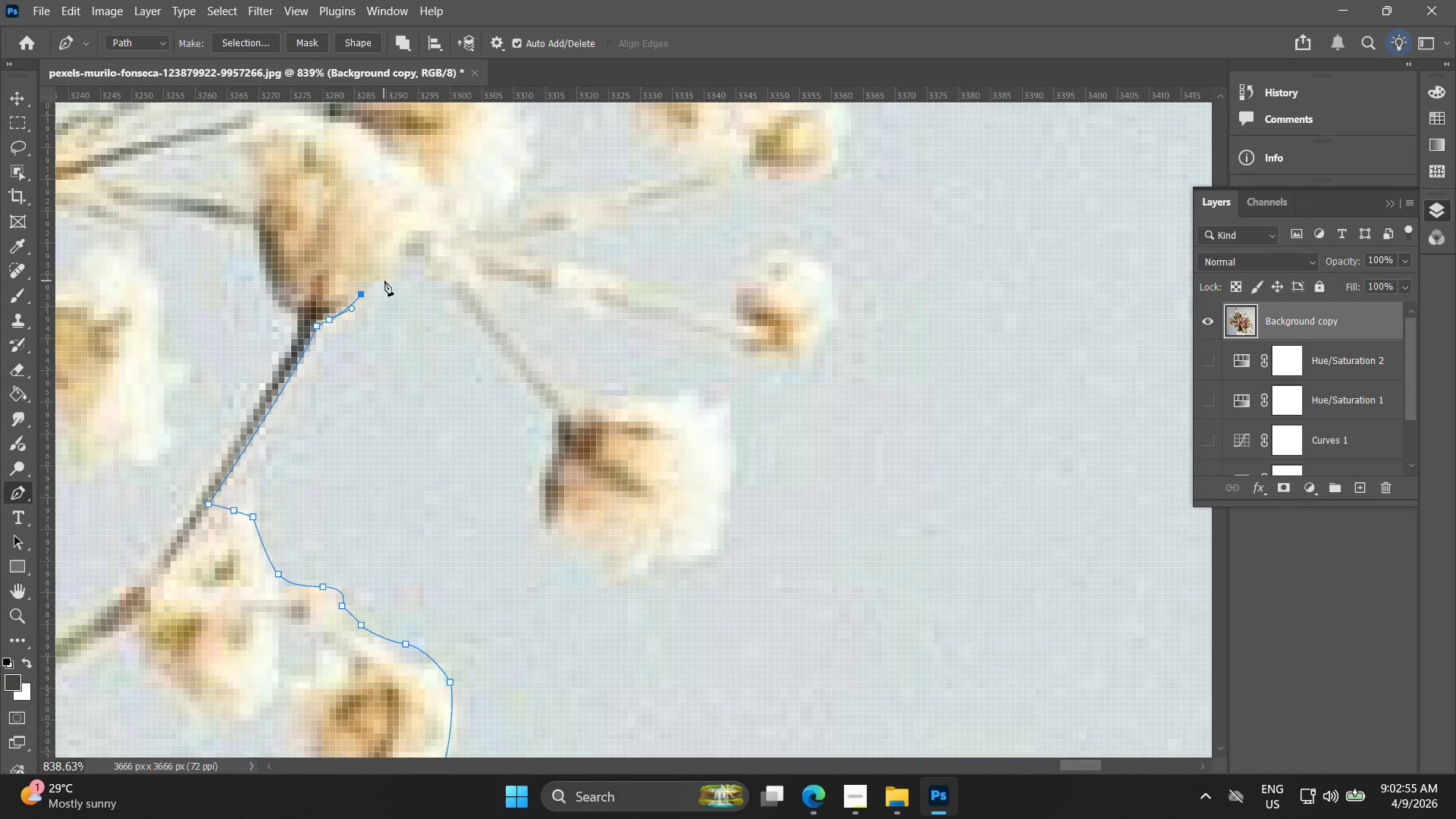 
left_click_drag(start_coordinate=[399, 284], to_coordinate=[365, 300])
 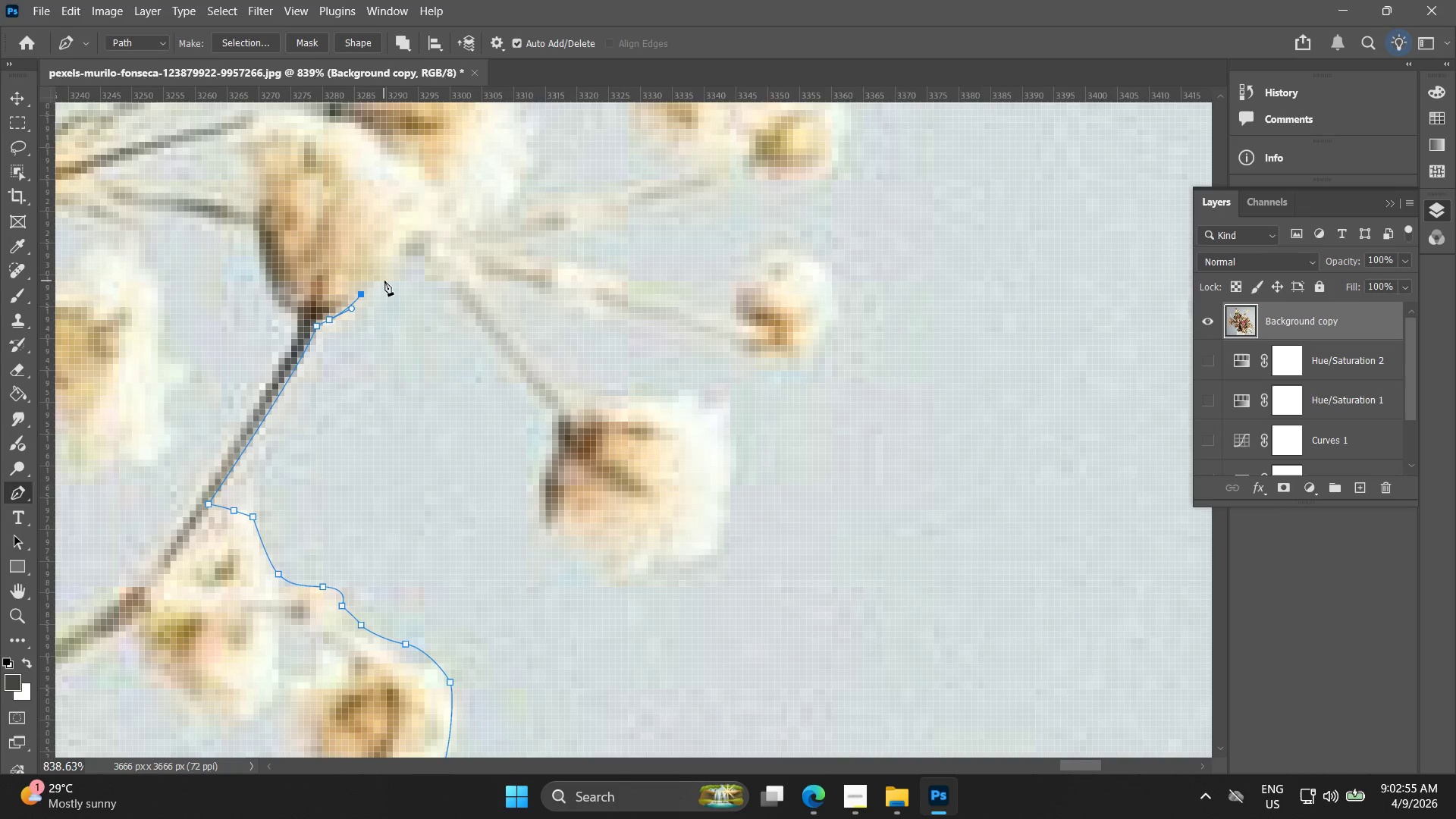 
left_click([389, 280])
 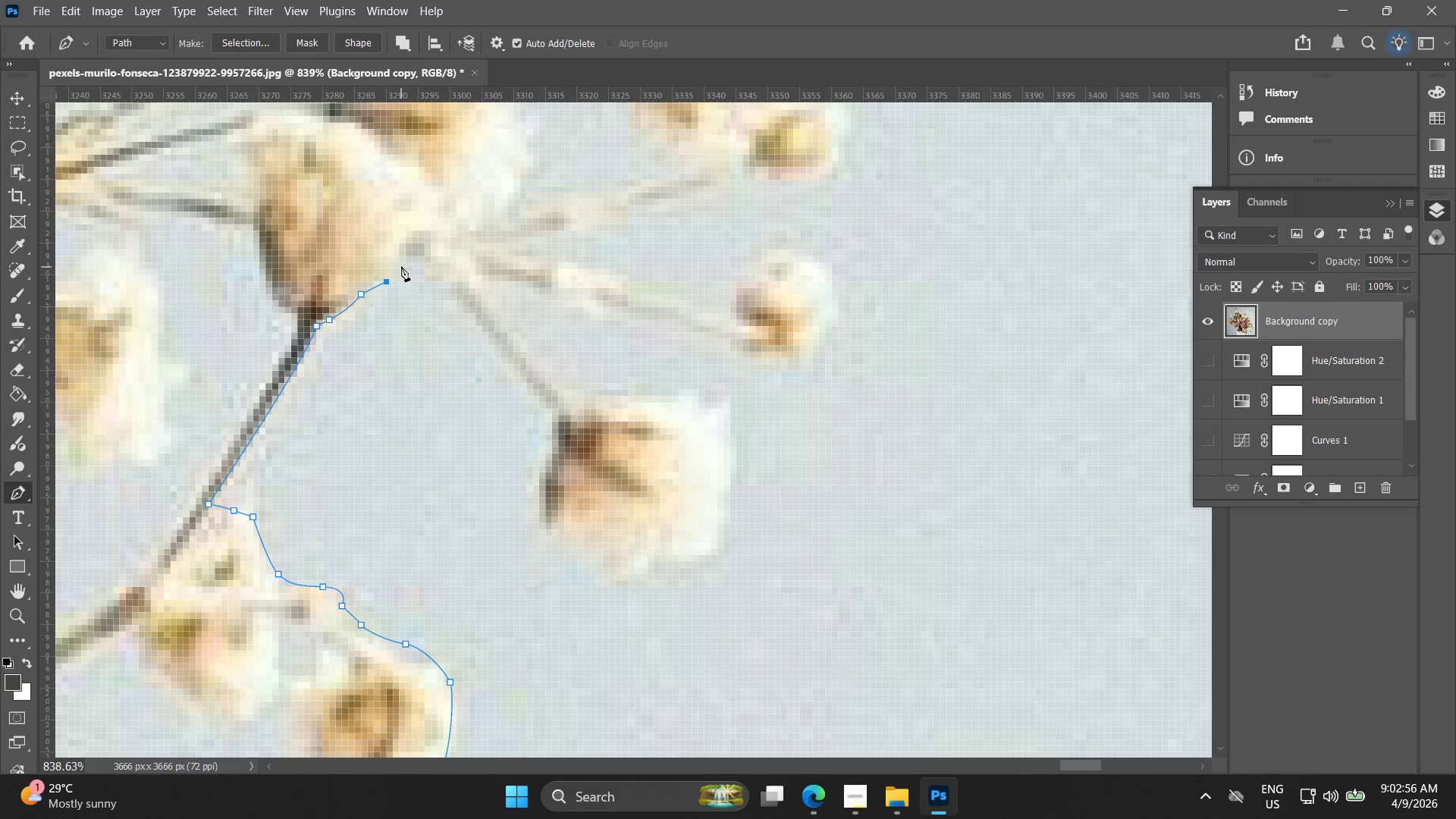 
left_click([411, 255])
 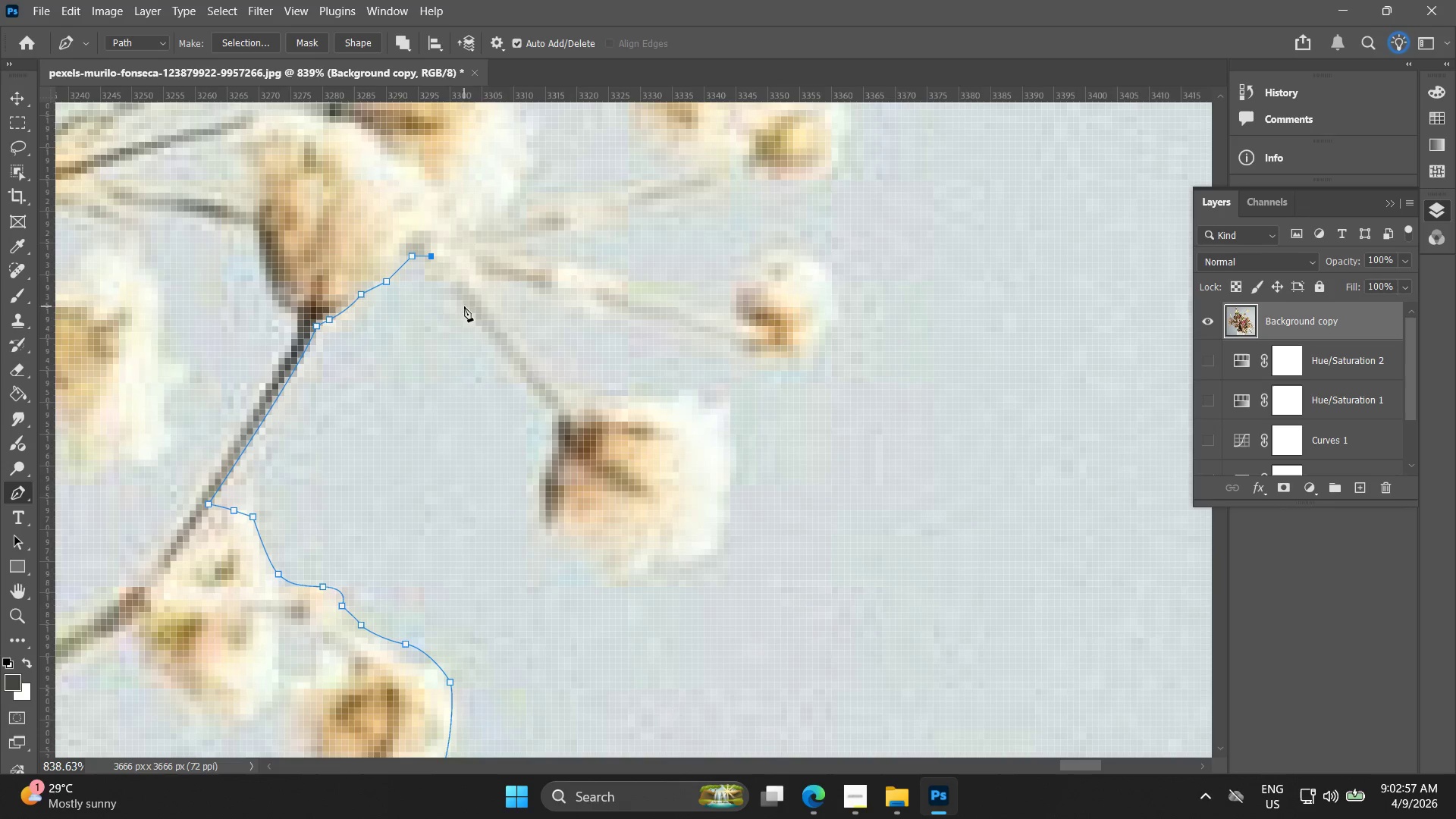 
left_click_drag(start_coordinate=[454, 288], to_coordinate=[468, 301])
 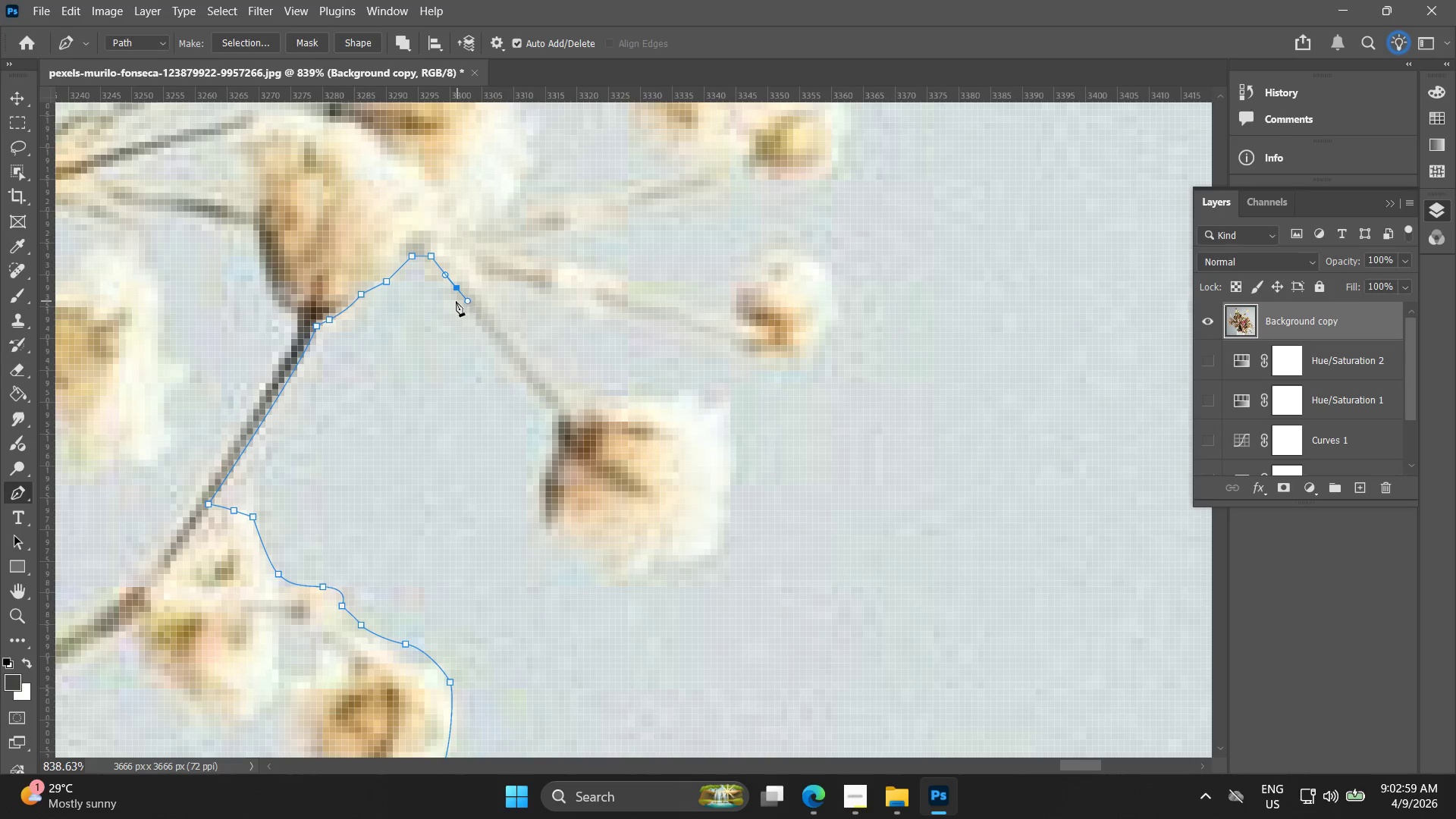 
key(Control+ControlLeft)
 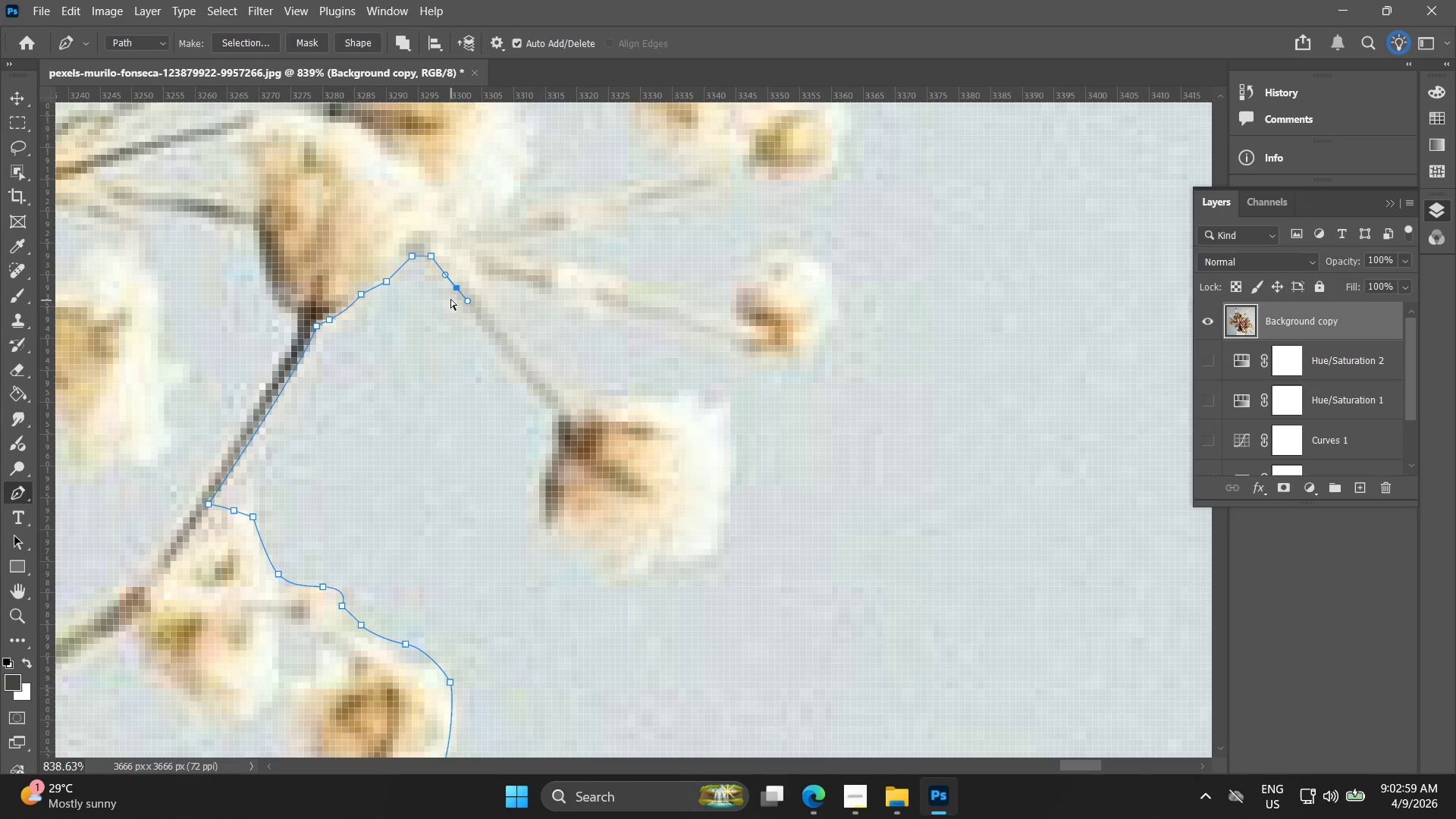 
key(Control+Z)
 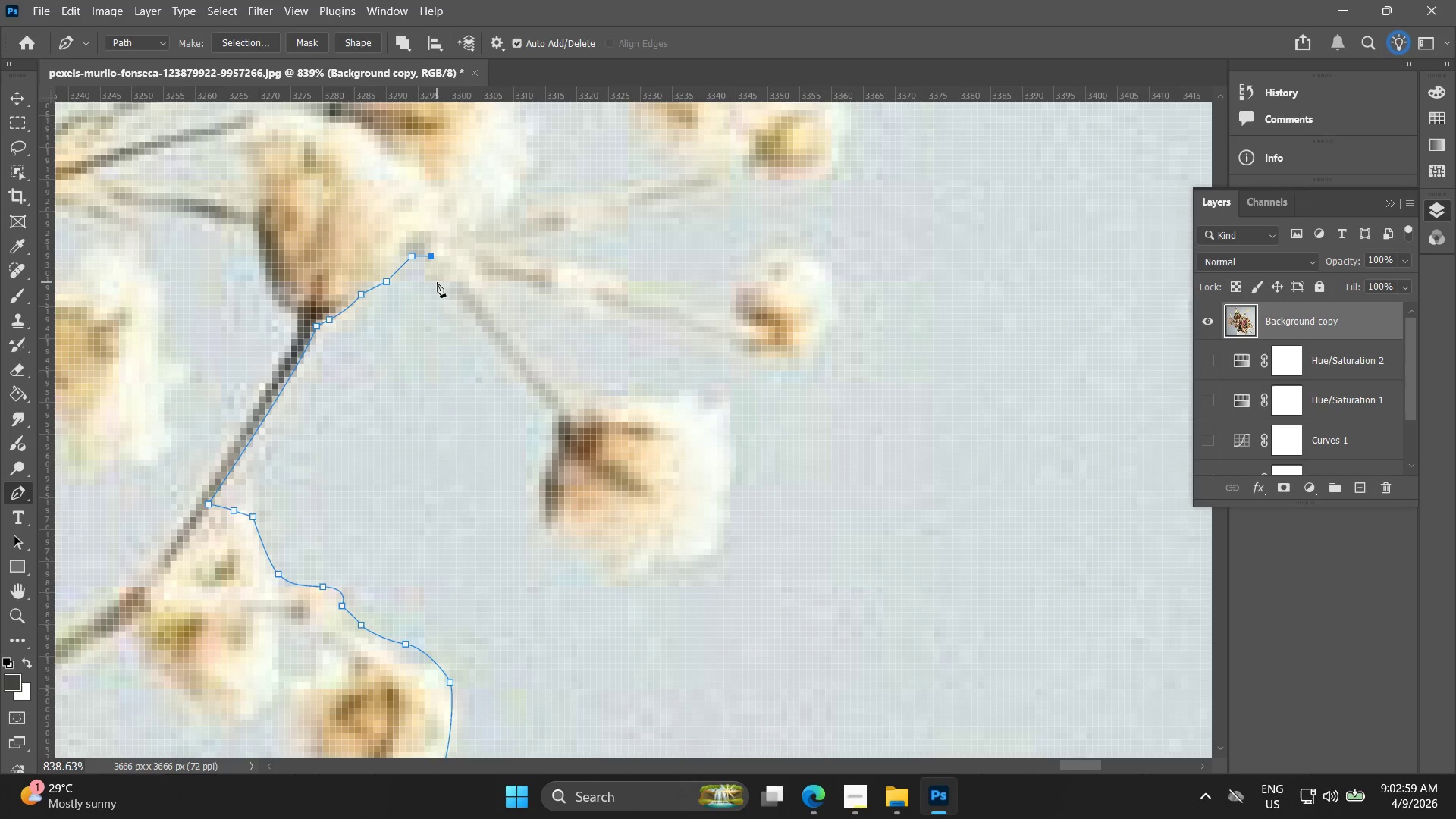 
left_click_drag(start_coordinate=[438, 282], to_coordinate=[453, 290])
 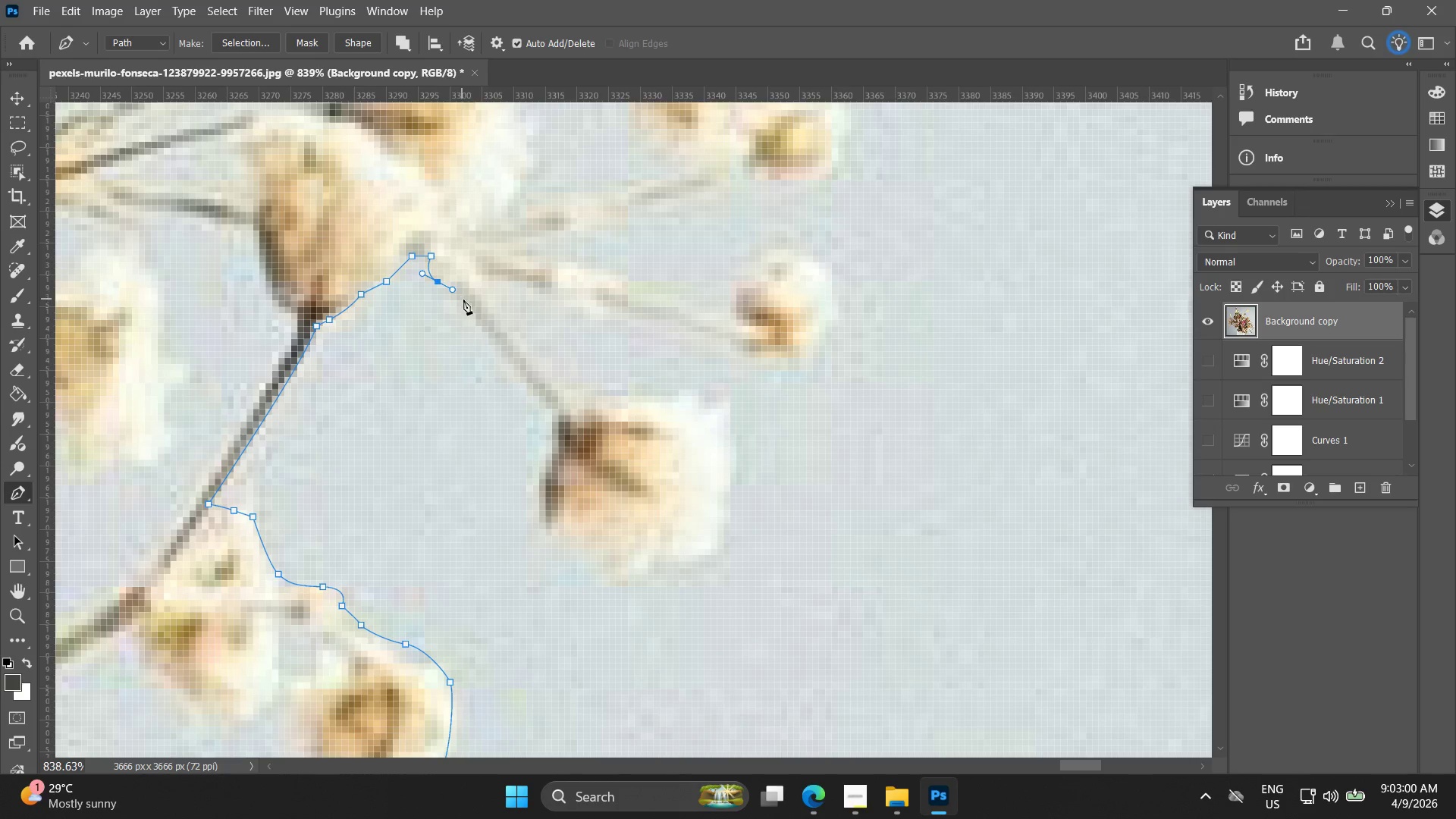 
left_click([469, 303])
 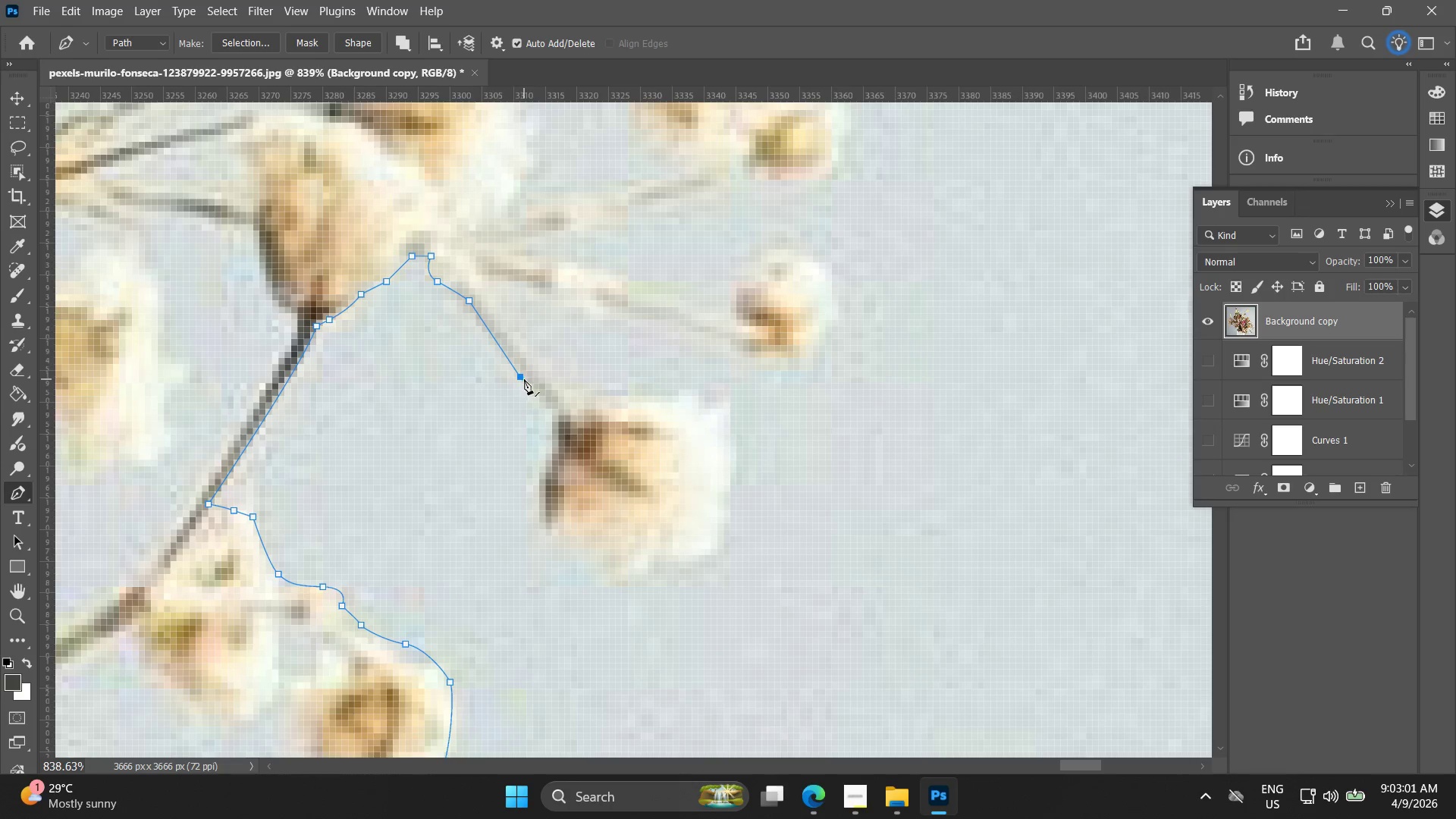 
key(Control+ControlLeft)
 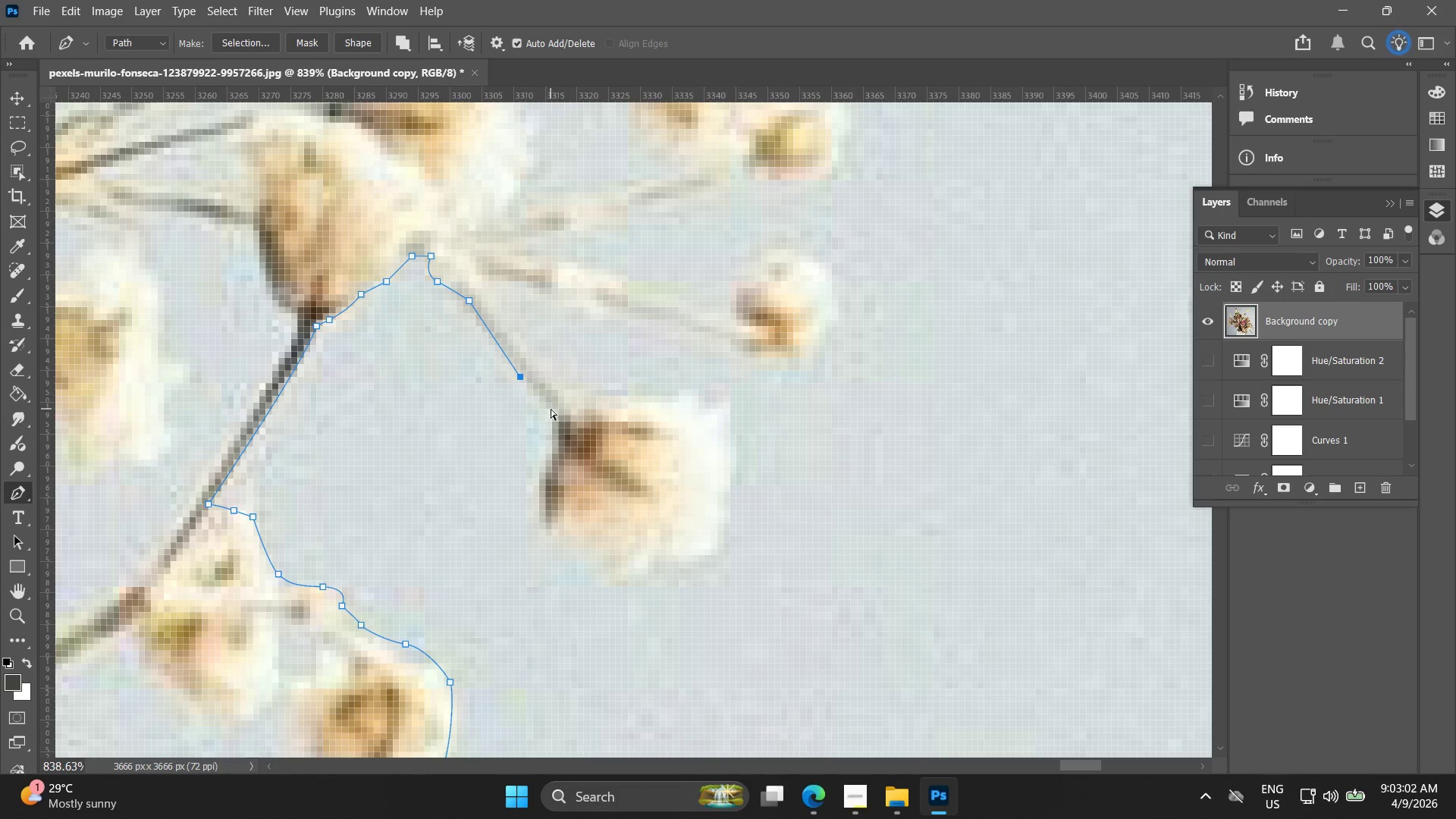 
key(Control+Z)
 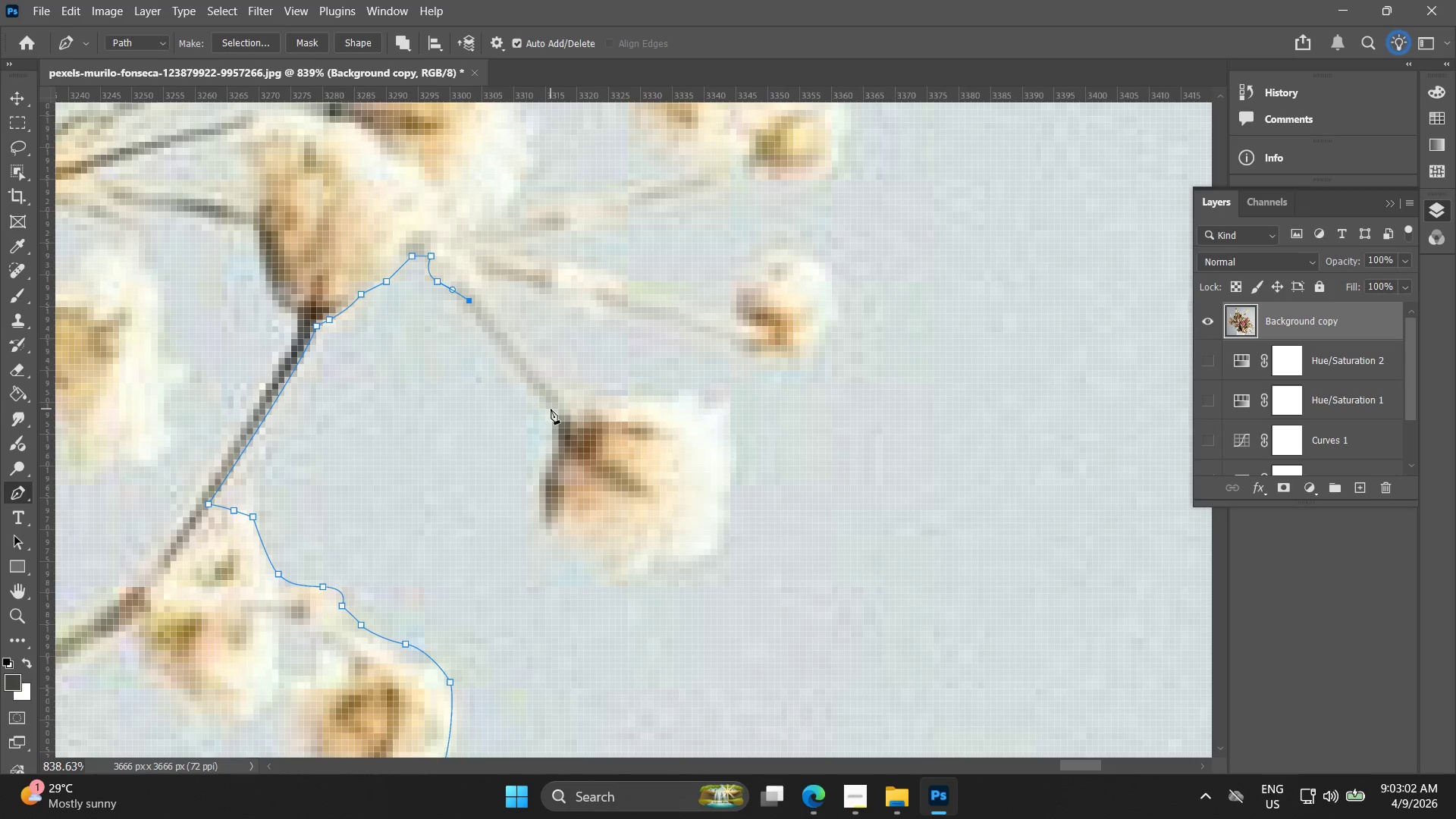 
left_click([551, 409])
 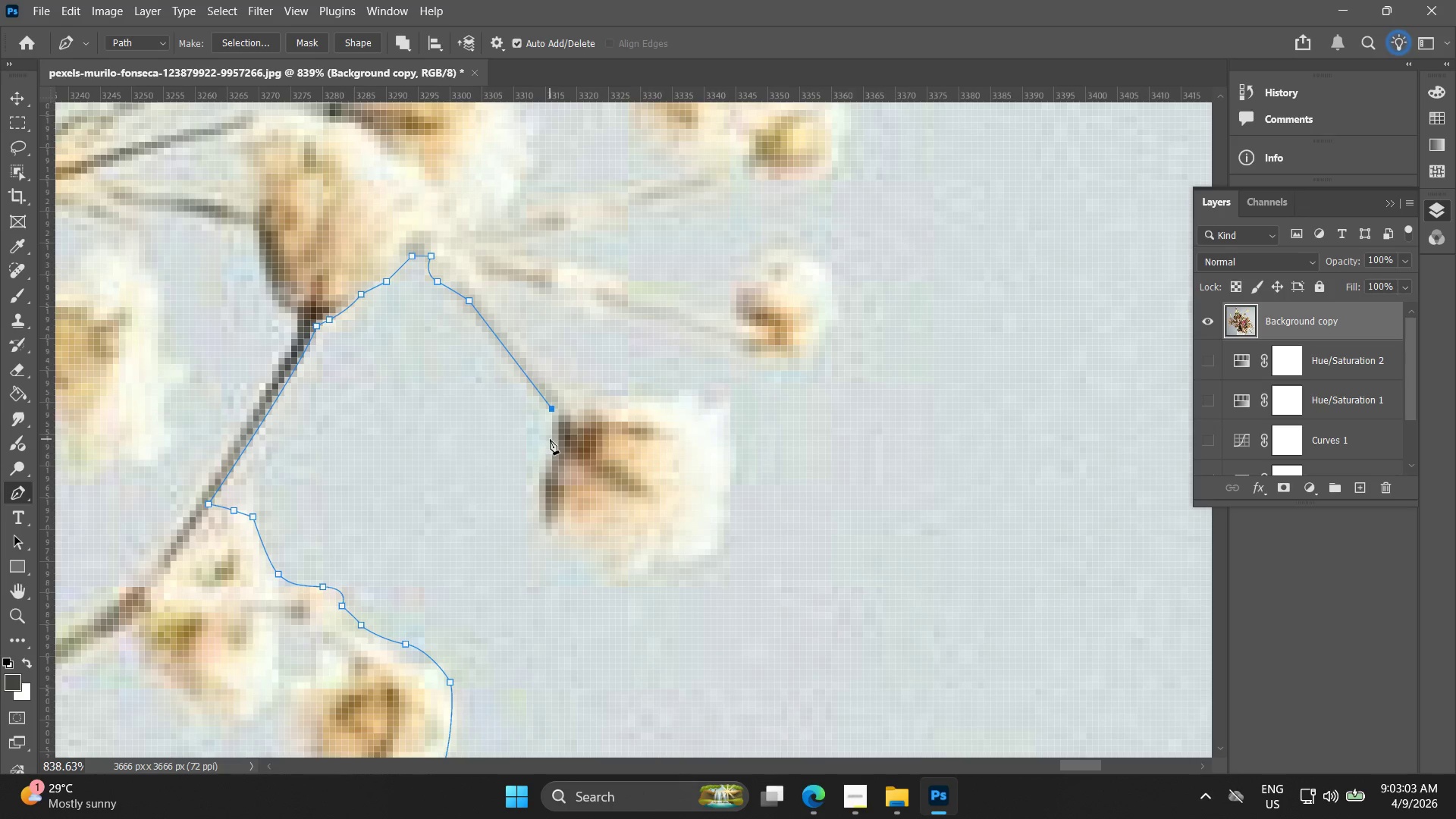 
left_click_drag(start_coordinate=[555, 440], to_coordinate=[556, 458])
 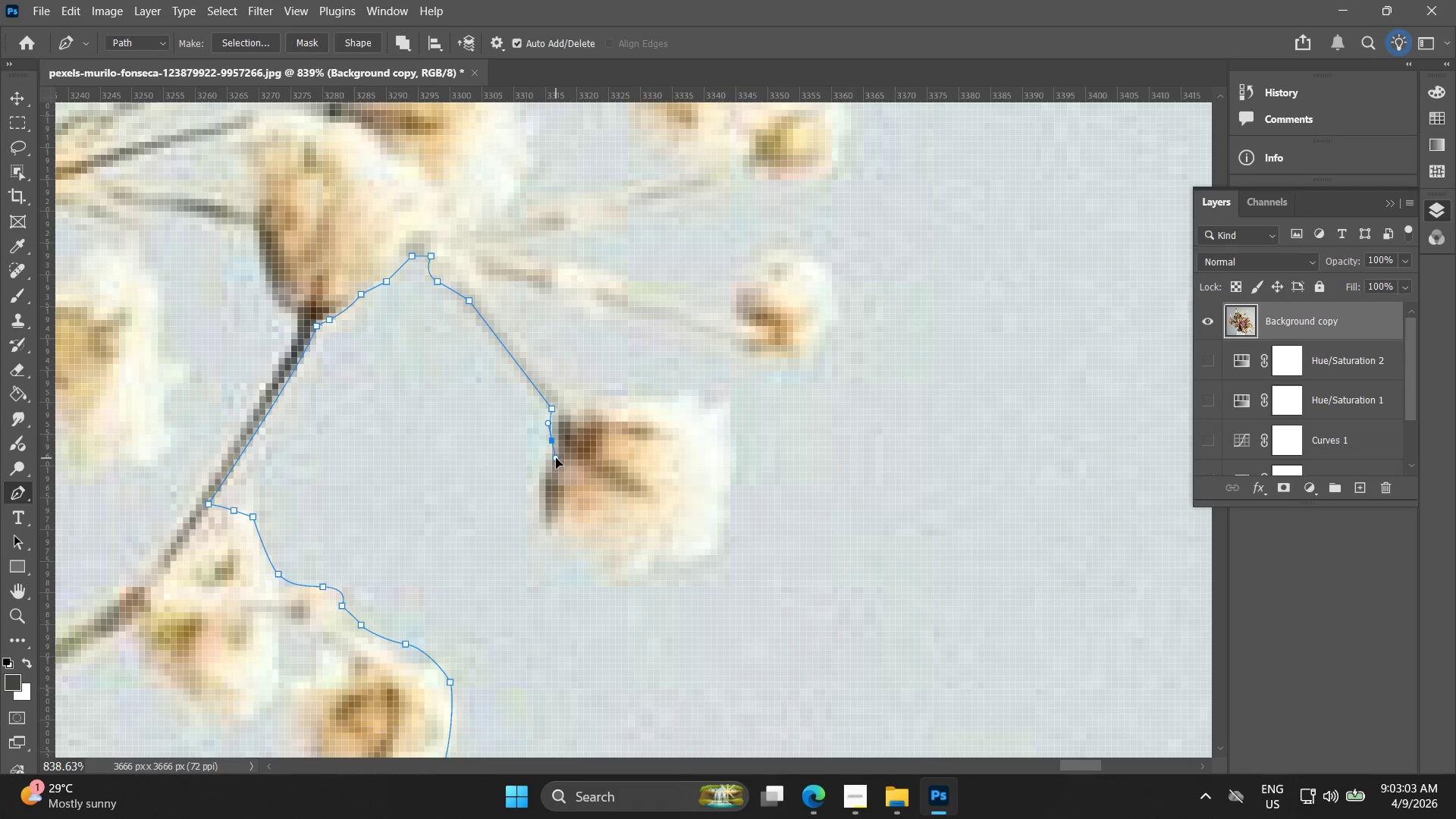 
key(Control+ControlLeft)
 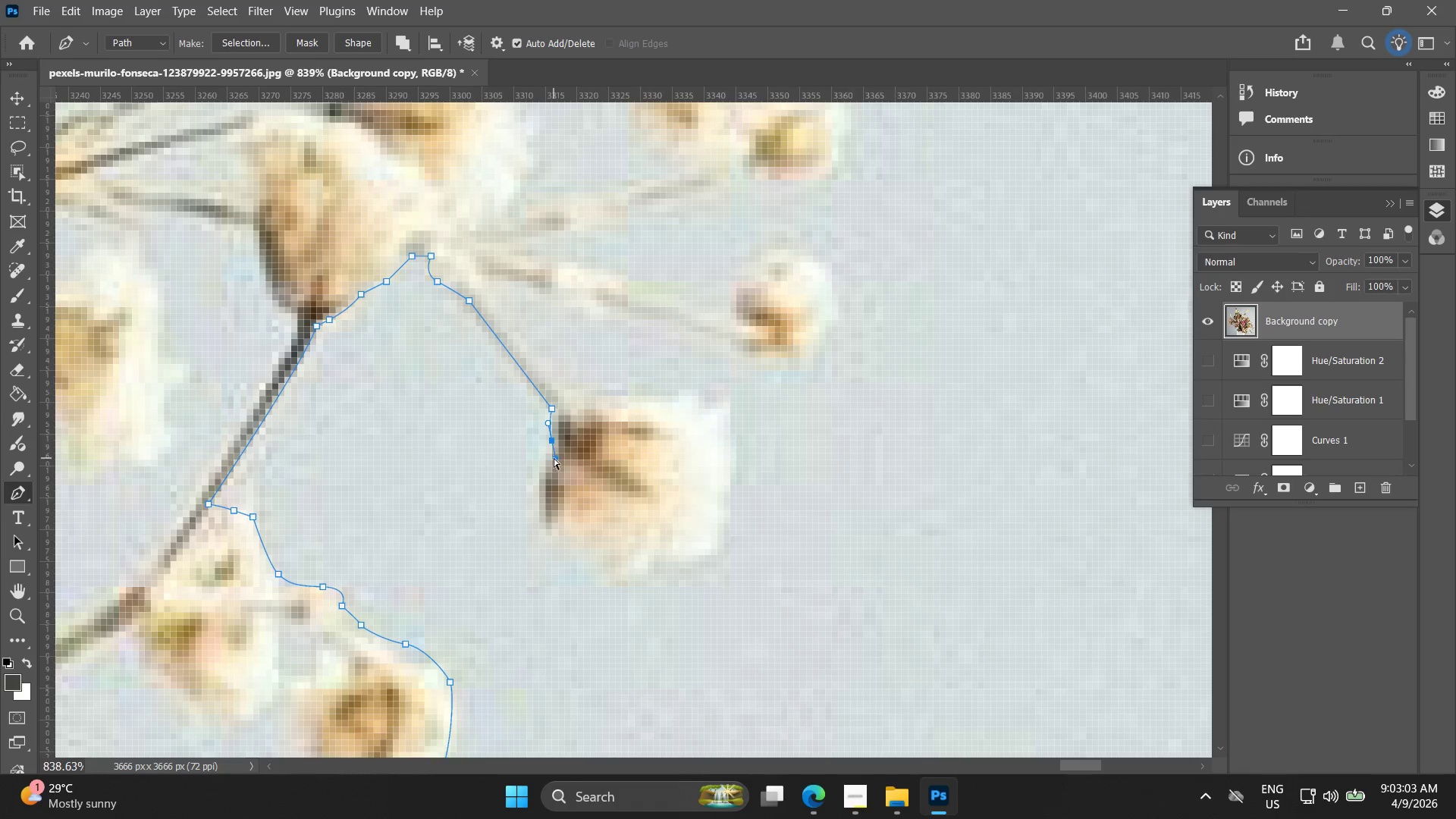 
key(Control+Z)
 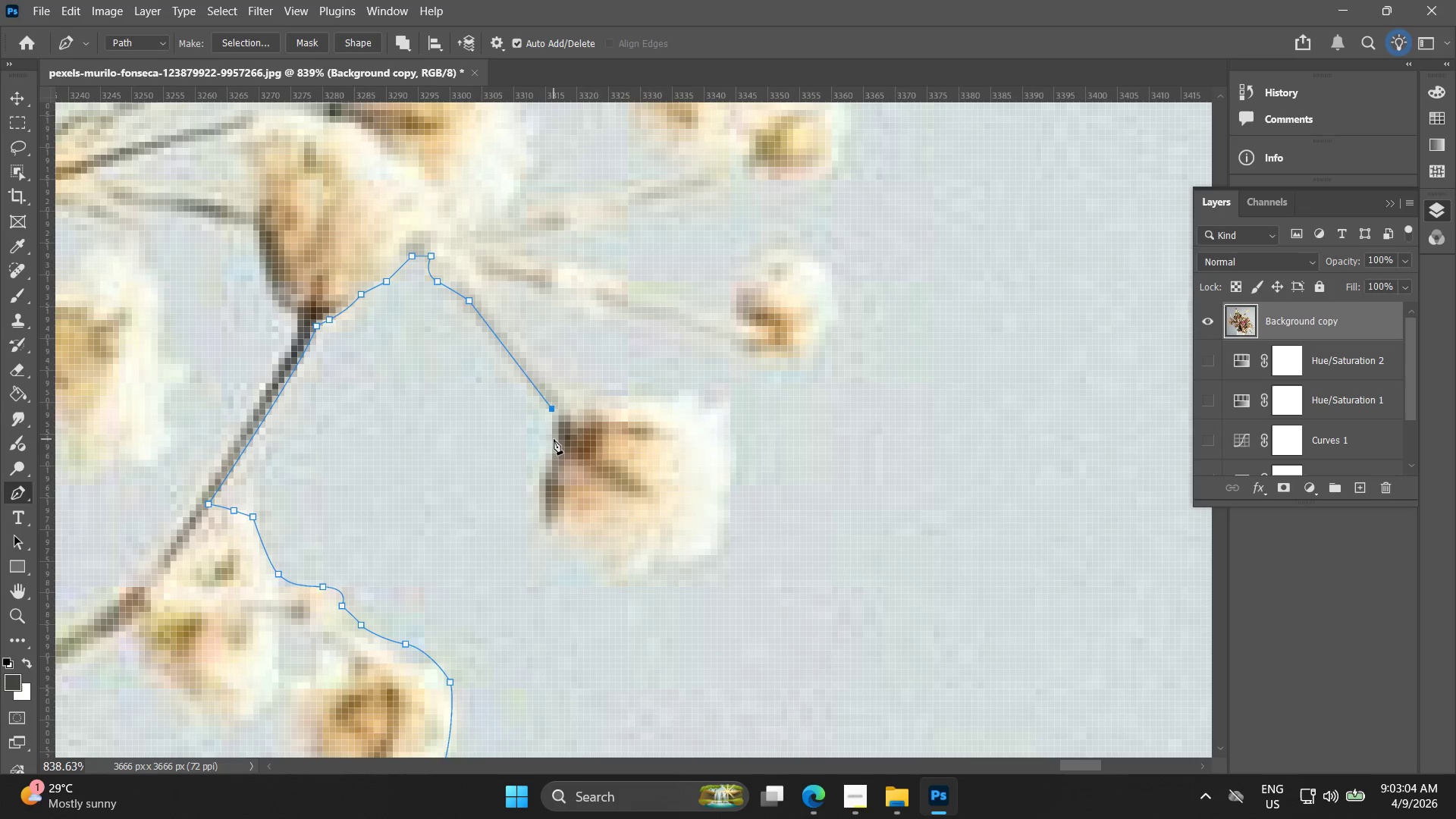 
left_click_drag(start_coordinate=[554, 439], to_coordinate=[554, 458])
 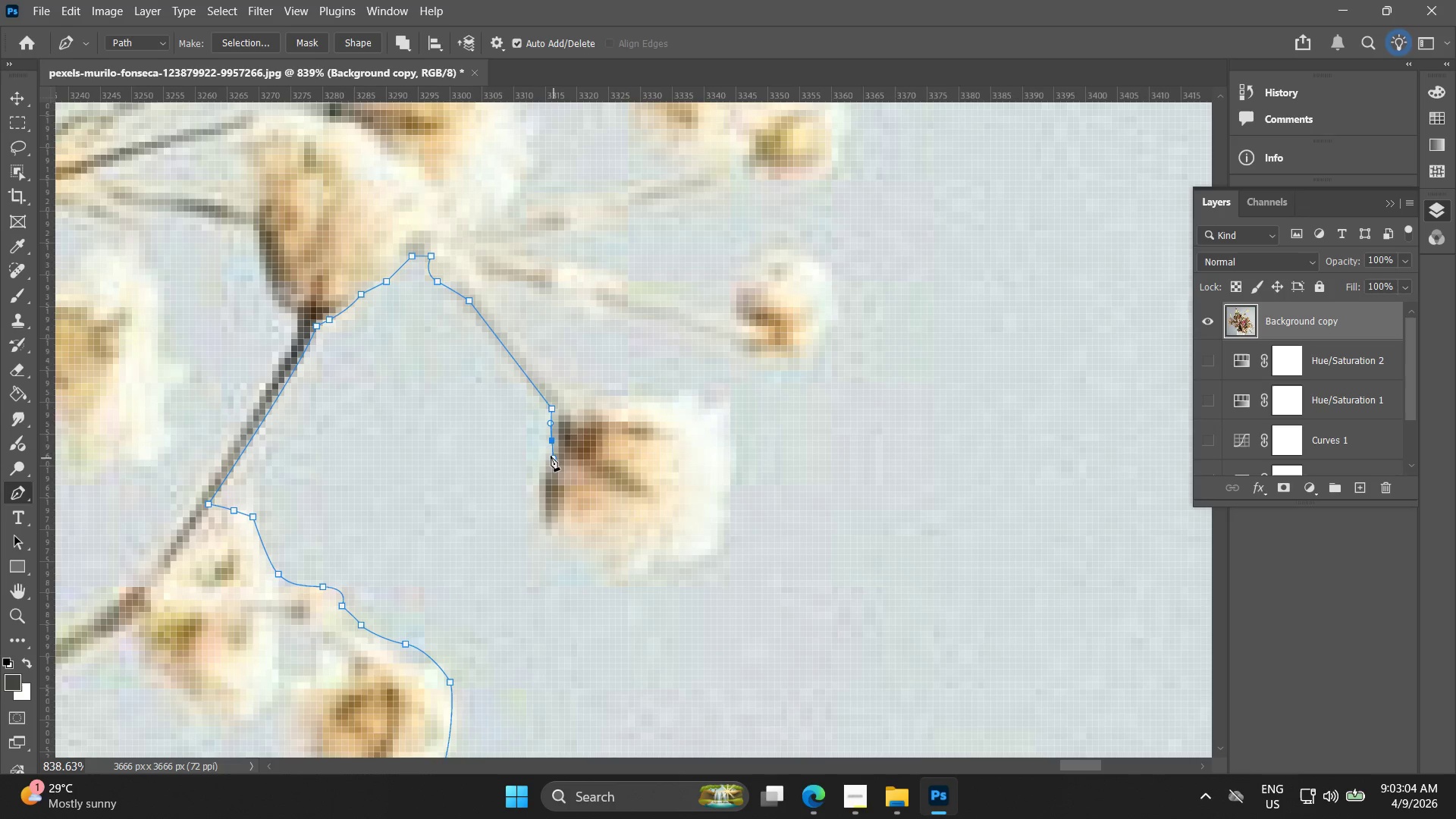 
key(Control+ControlLeft)
 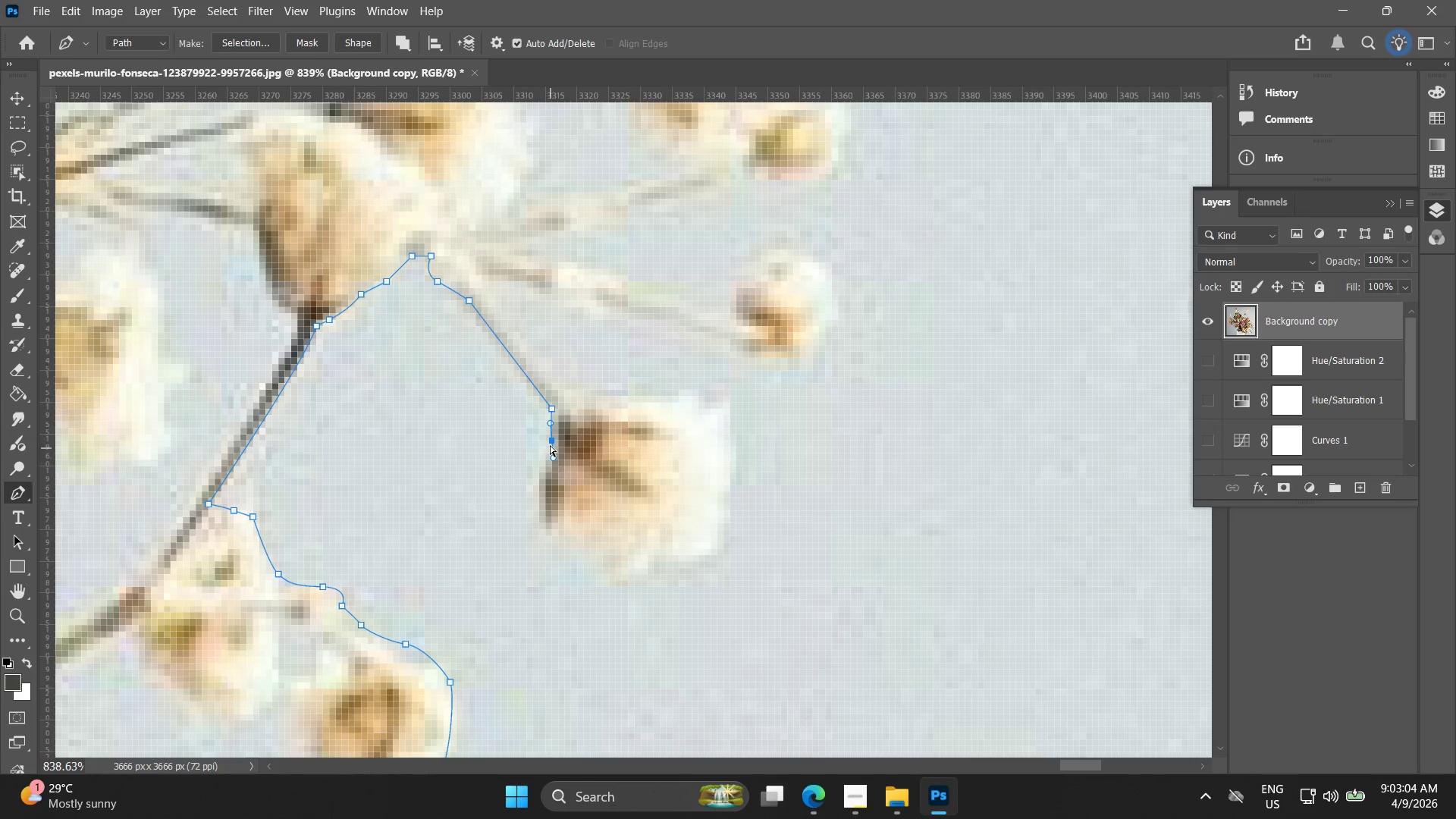 
key(Control+Z)
 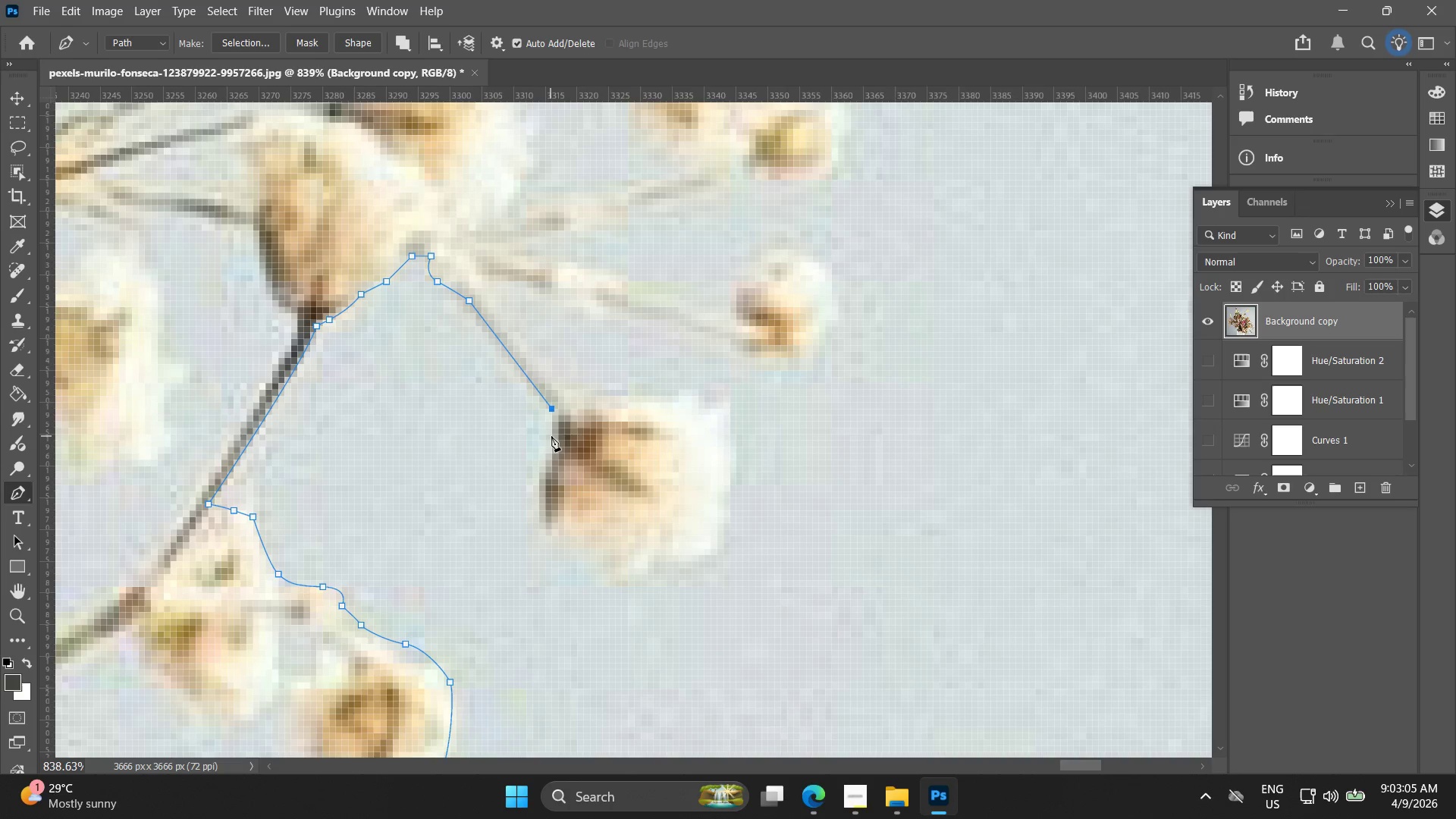 
left_click_drag(start_coordinate=[551, 436], to_coordinate=[553, 453])
 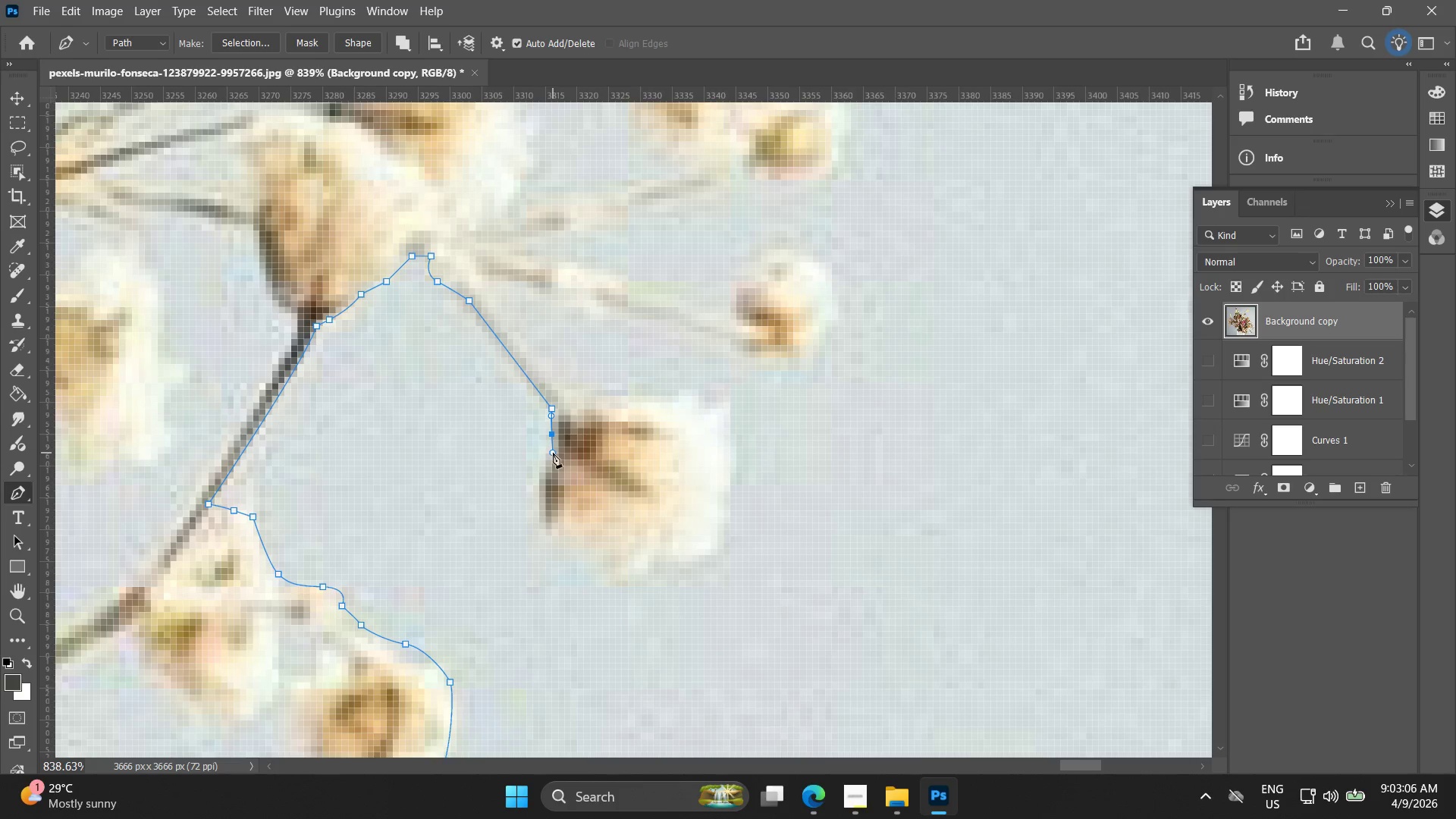 
key(Control+ControlLeft)
 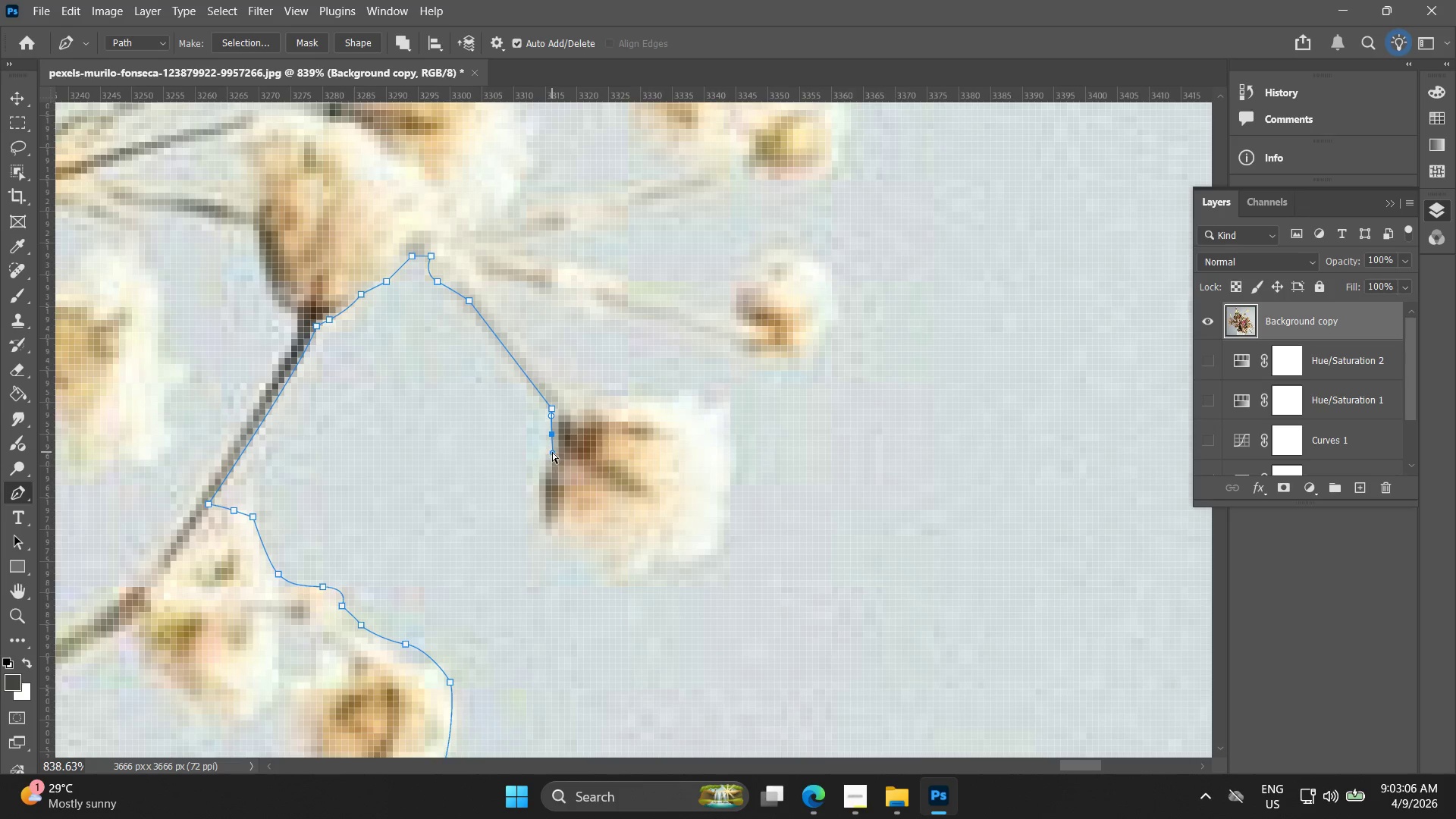 
key(Control+Z)
 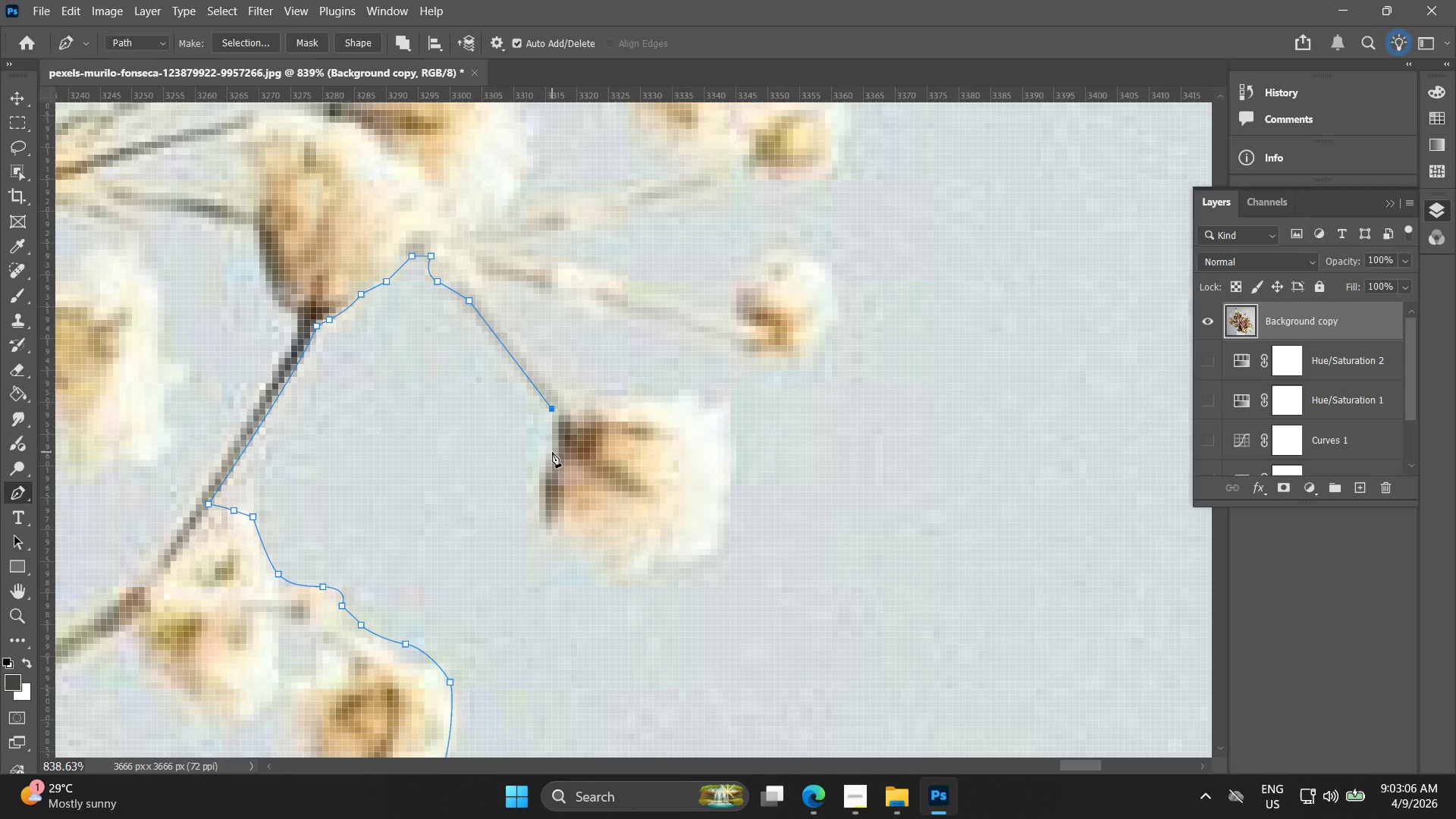 
left_click([552, 452])
 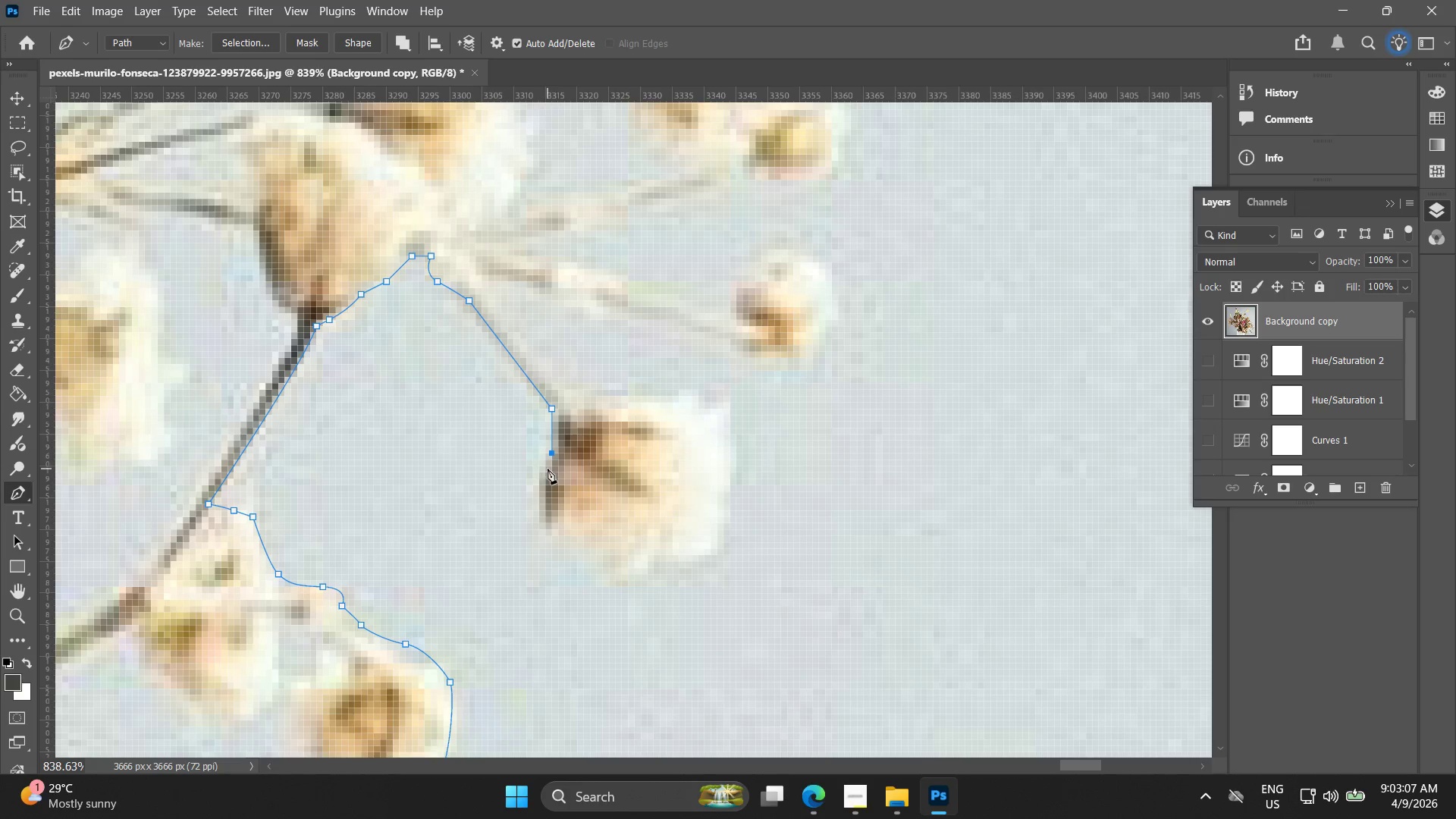 
left_click_drag(start_coordinate=[546, 469], to_coordinate=[545, 473])
 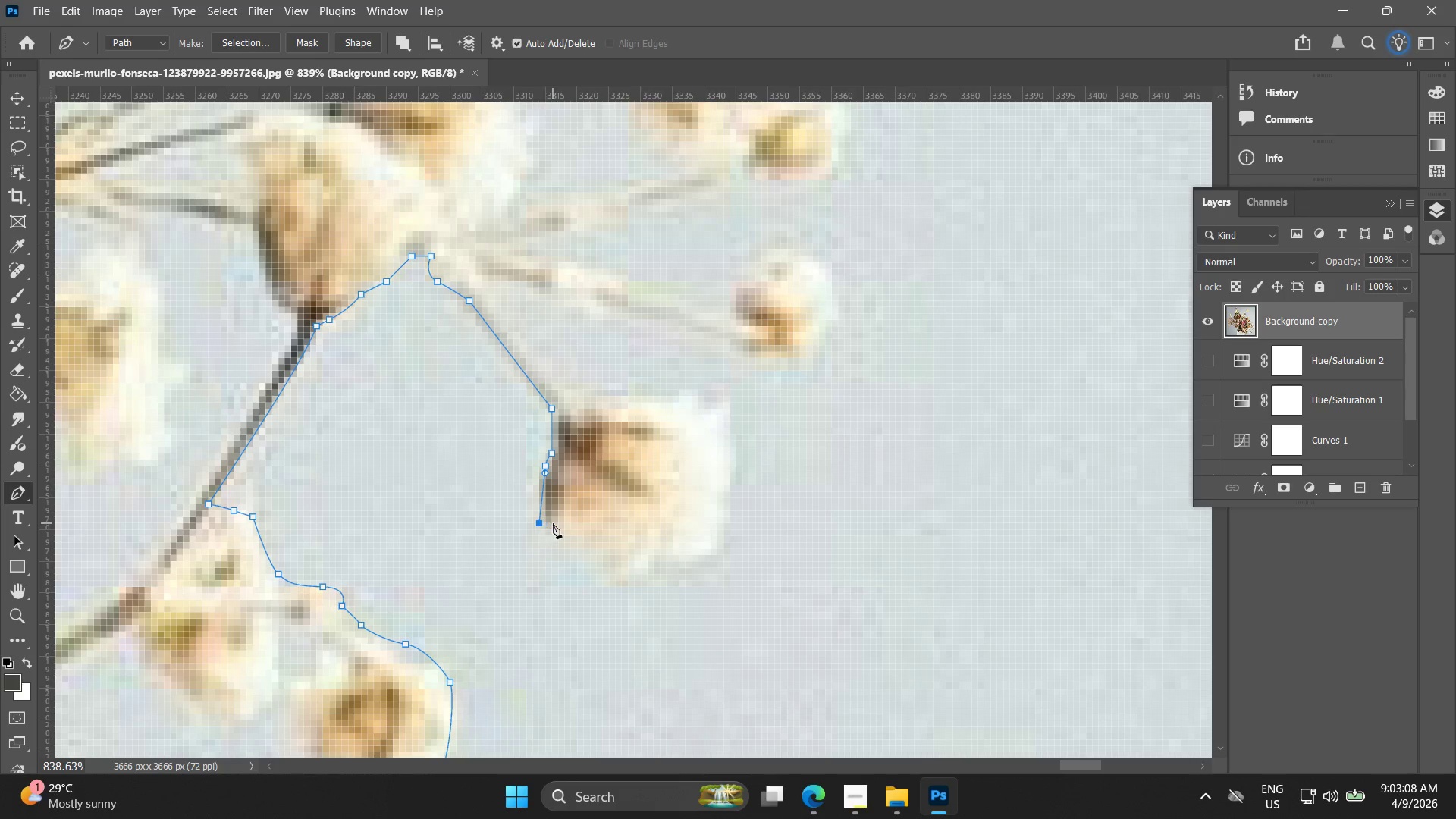 
key(Control+ControlLeft)
 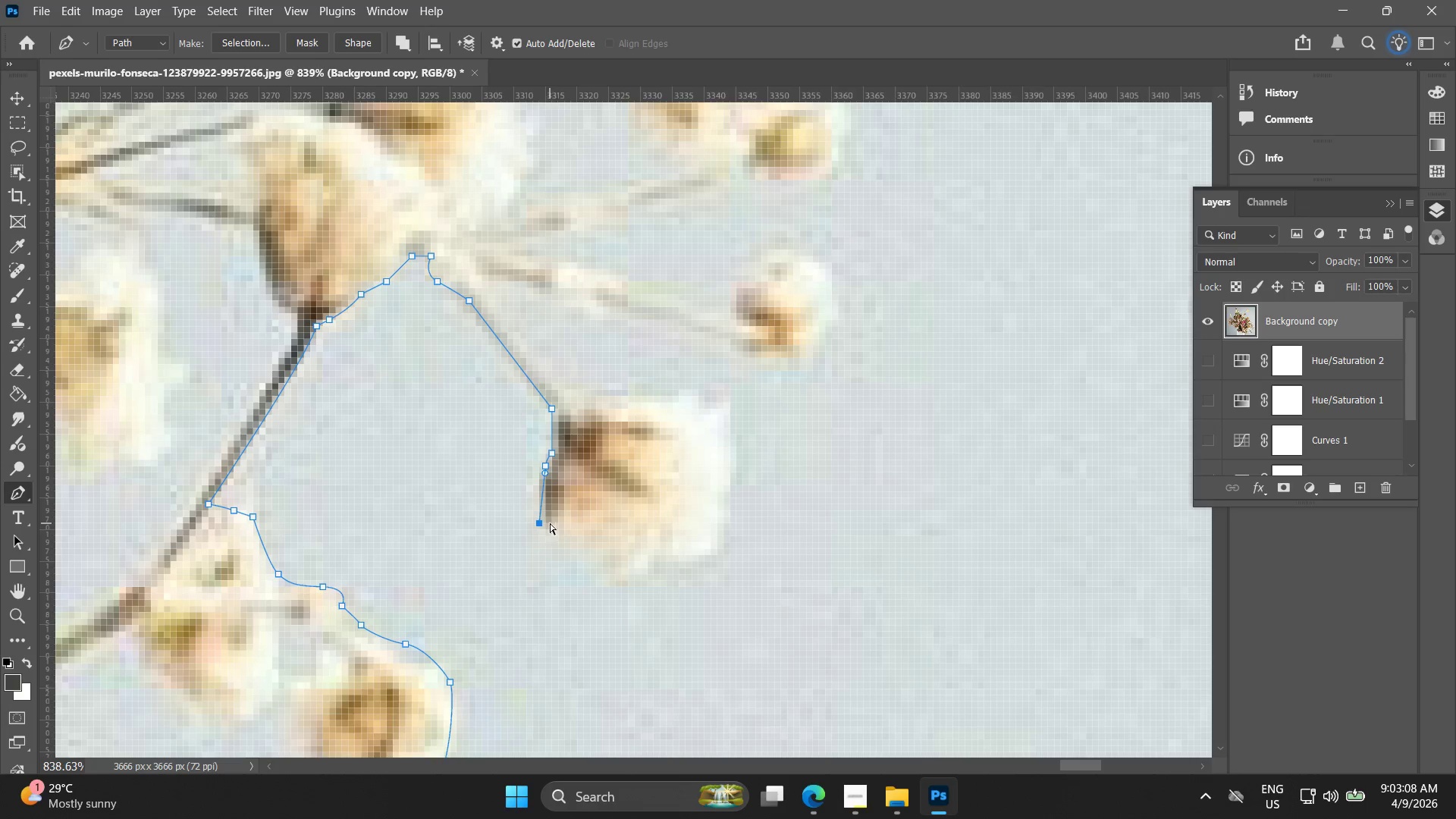 
key(Control+Z)
 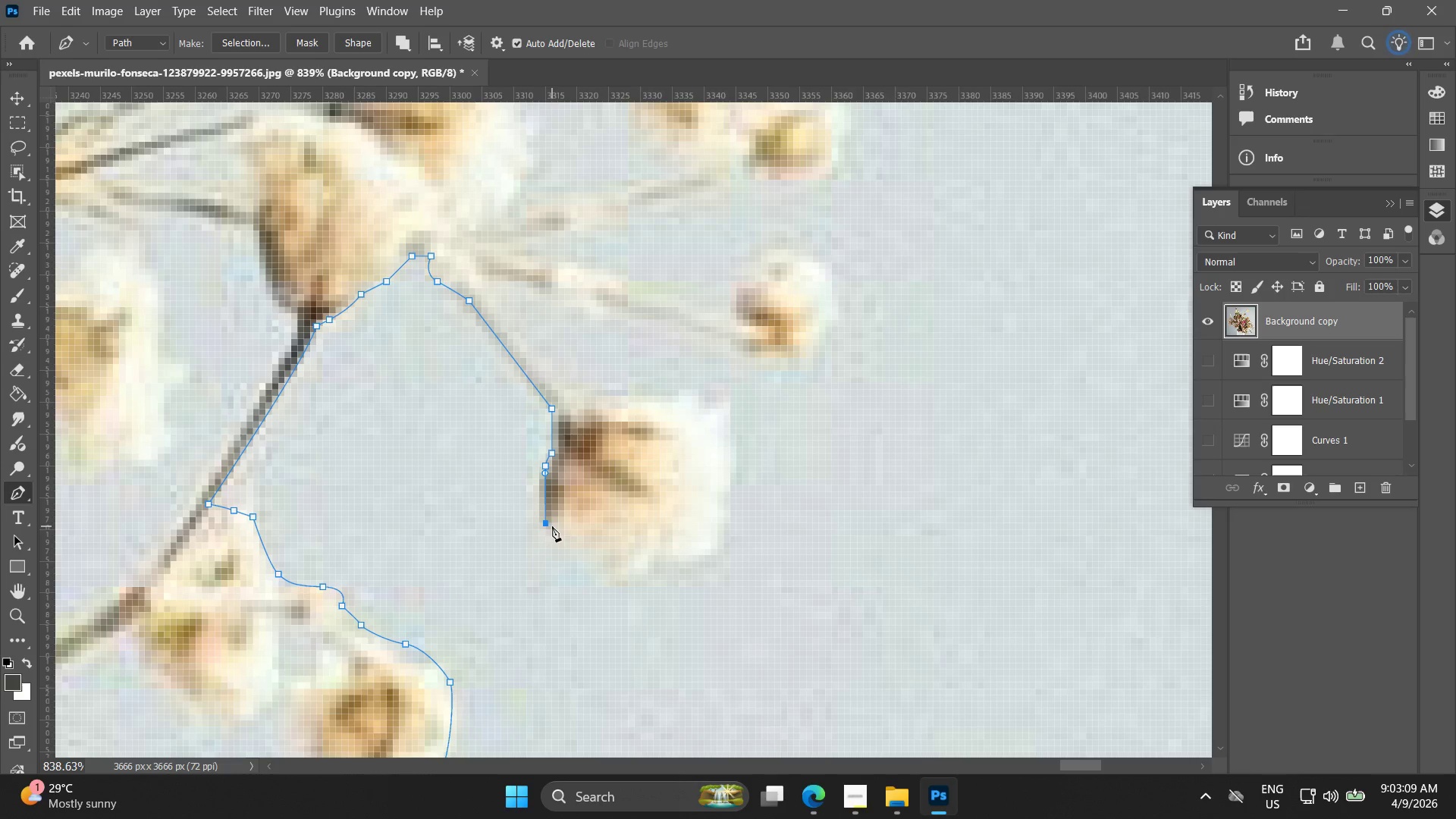 
left_click_drag(start_coordinate=[555, 524], to_coordinate=[560, 526])
 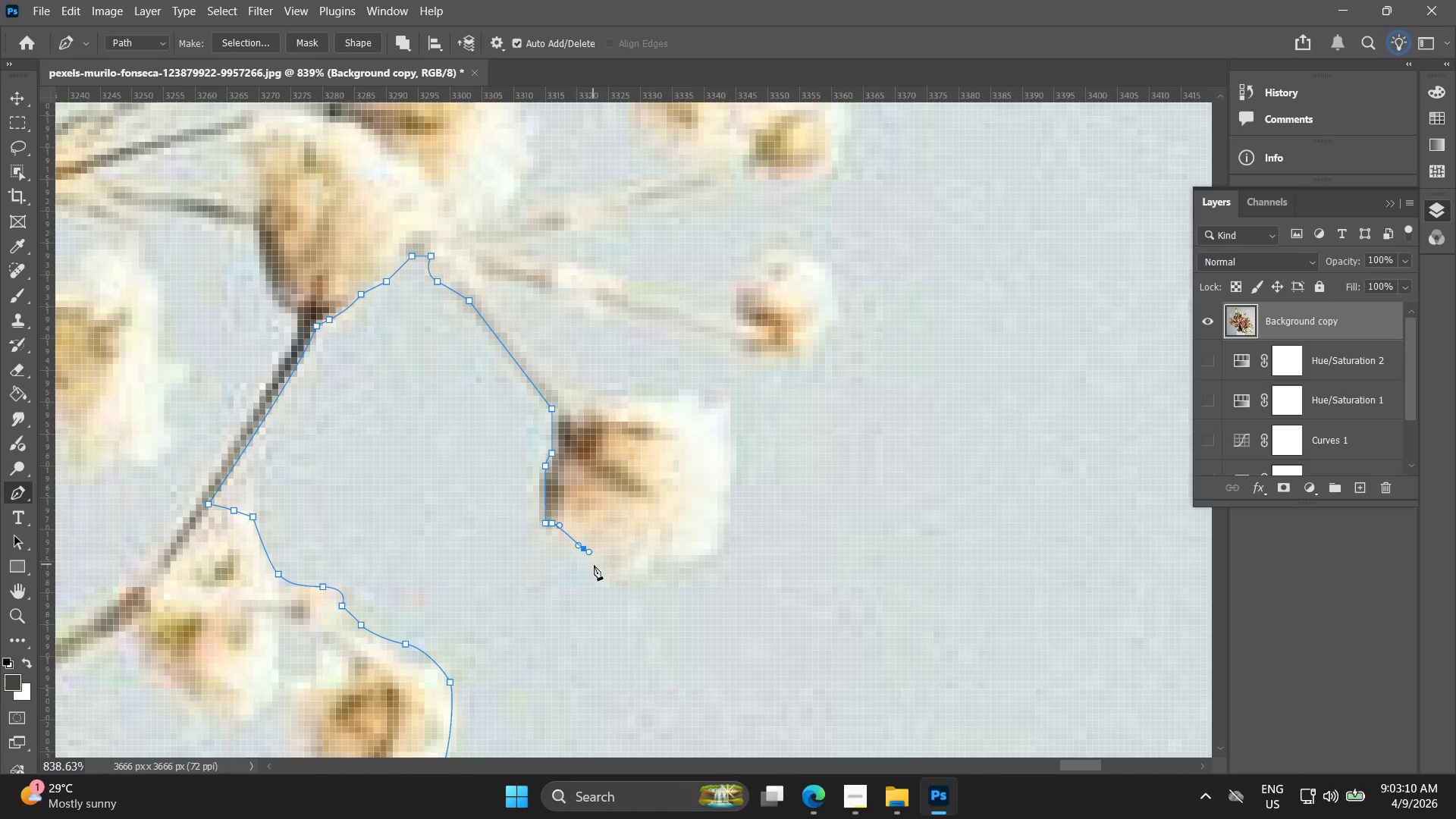 
left_click_drag(start_coordinate=[598, 569], to_coordinate=[621, 584])
 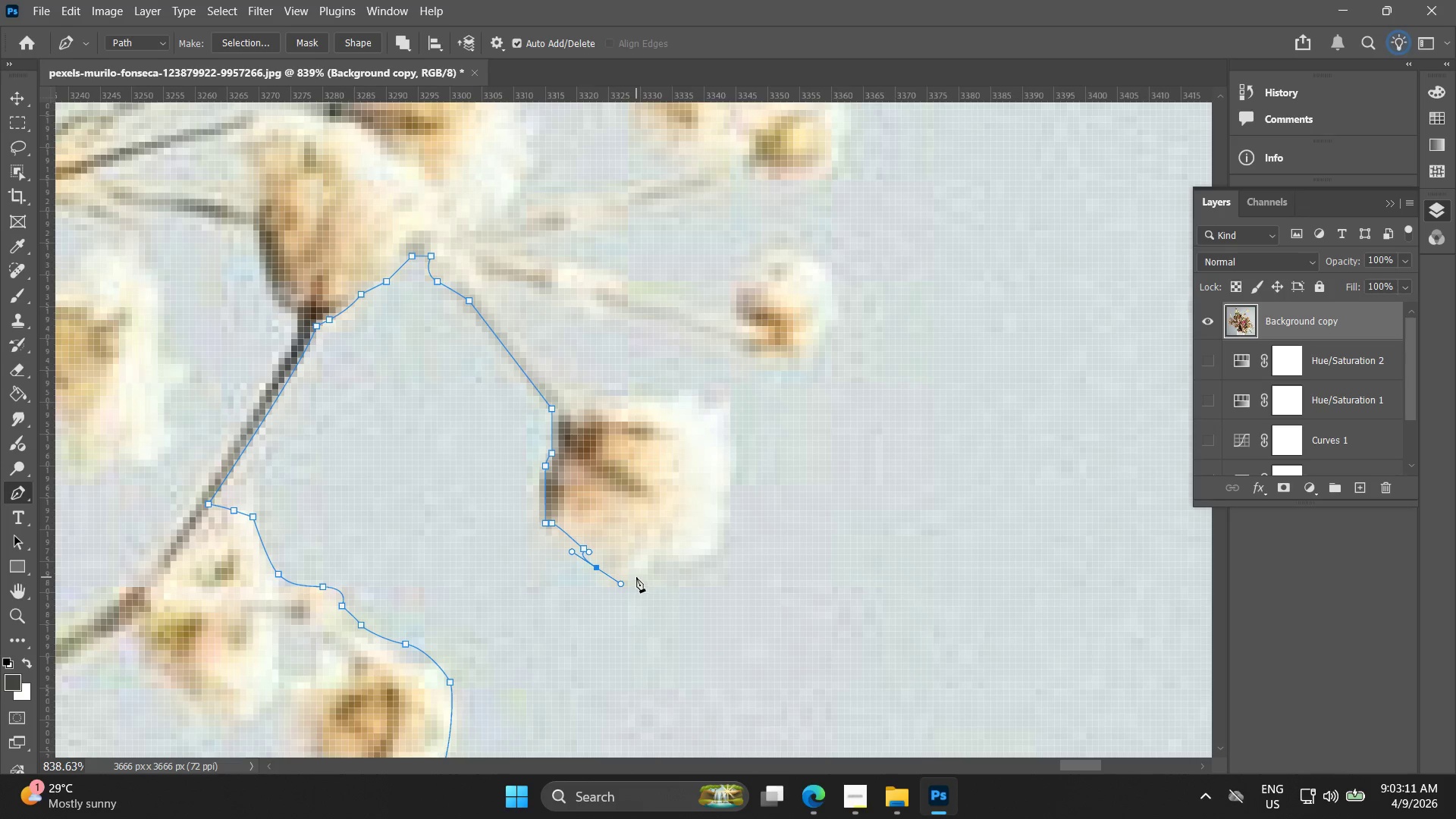 
left_click_drag(start_coordinate=[636, 577], to_coordinate=[640, 577])
 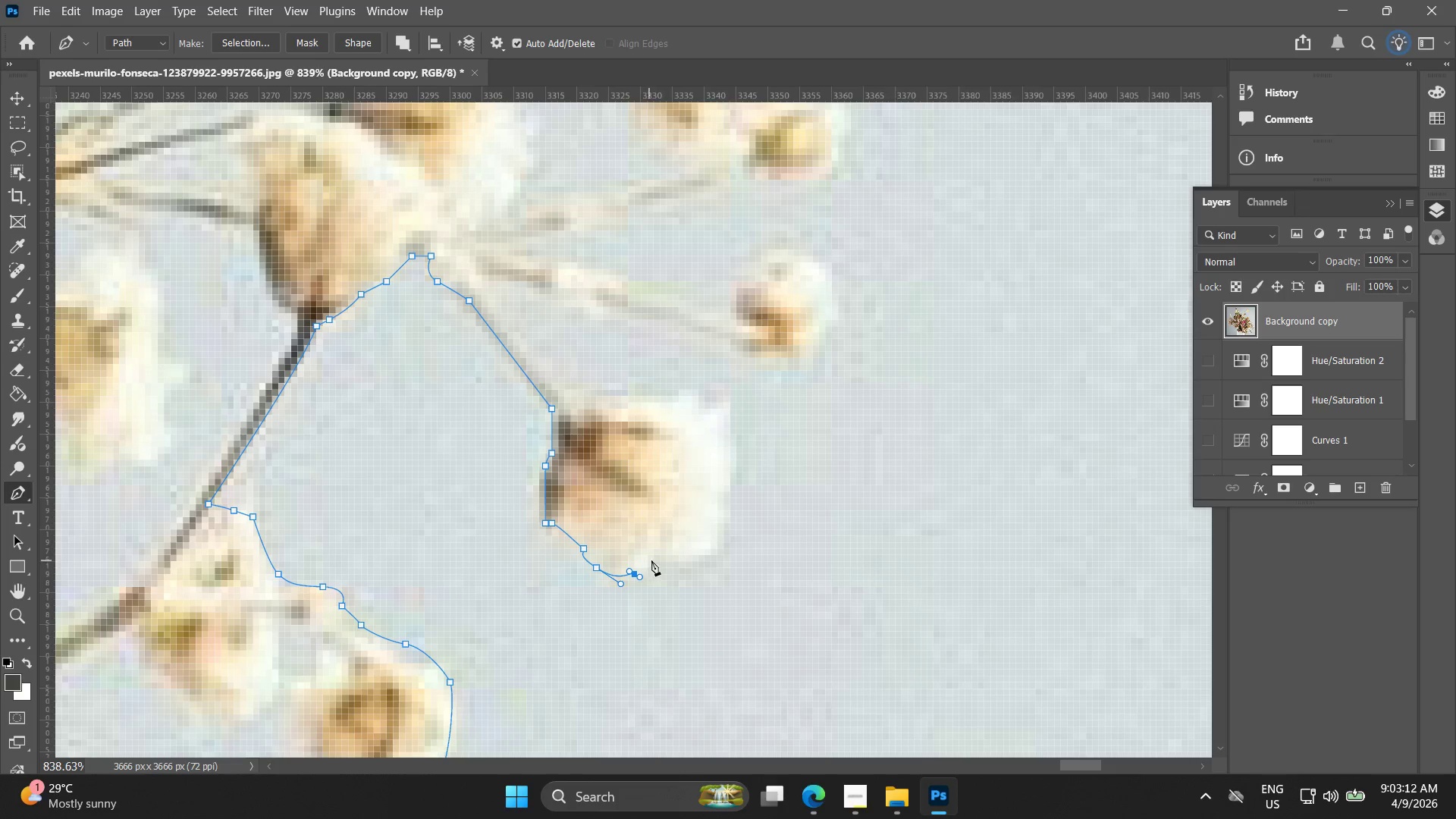 
left_click([654, 558])
 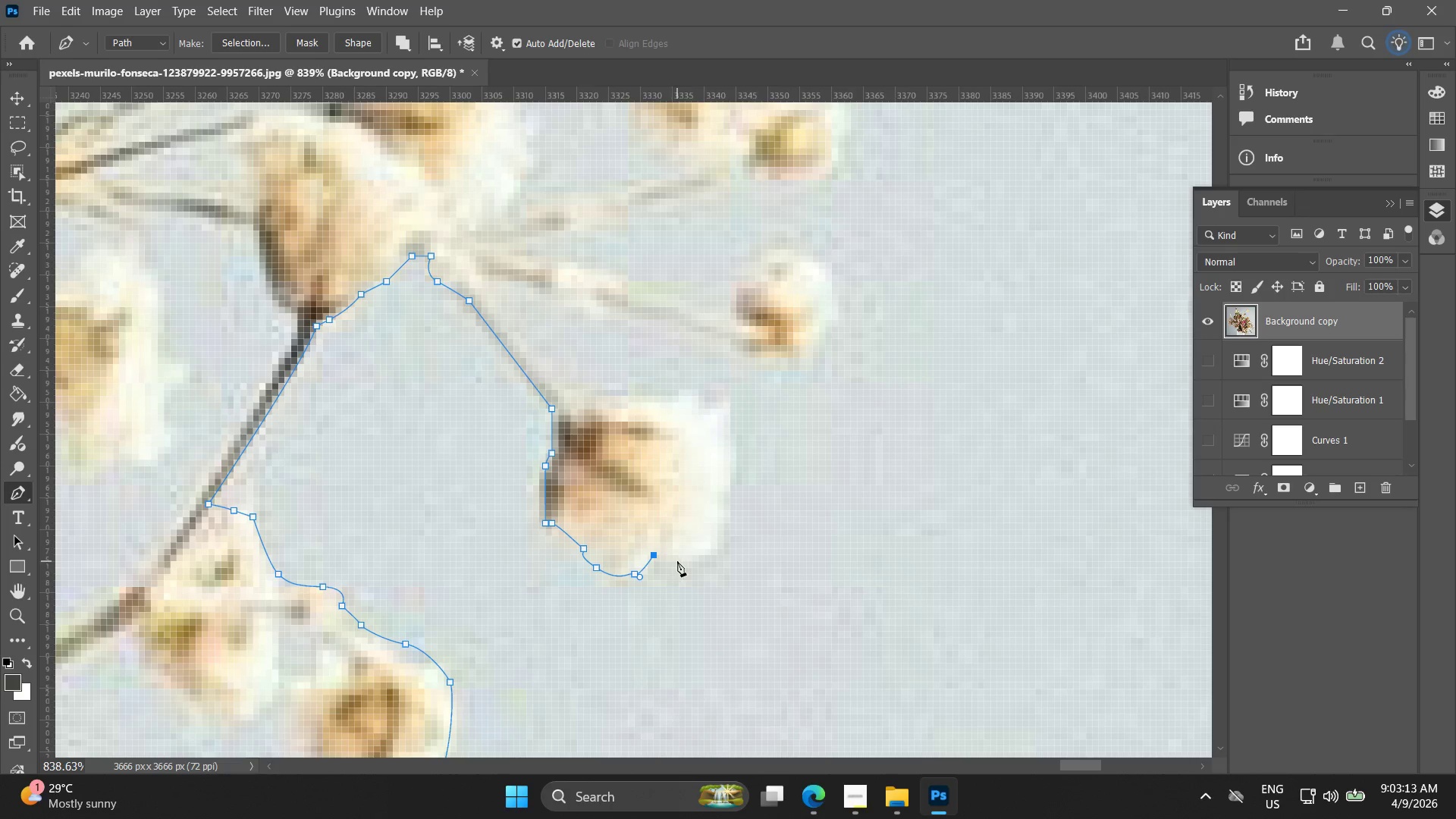 
key(Control+Z)
 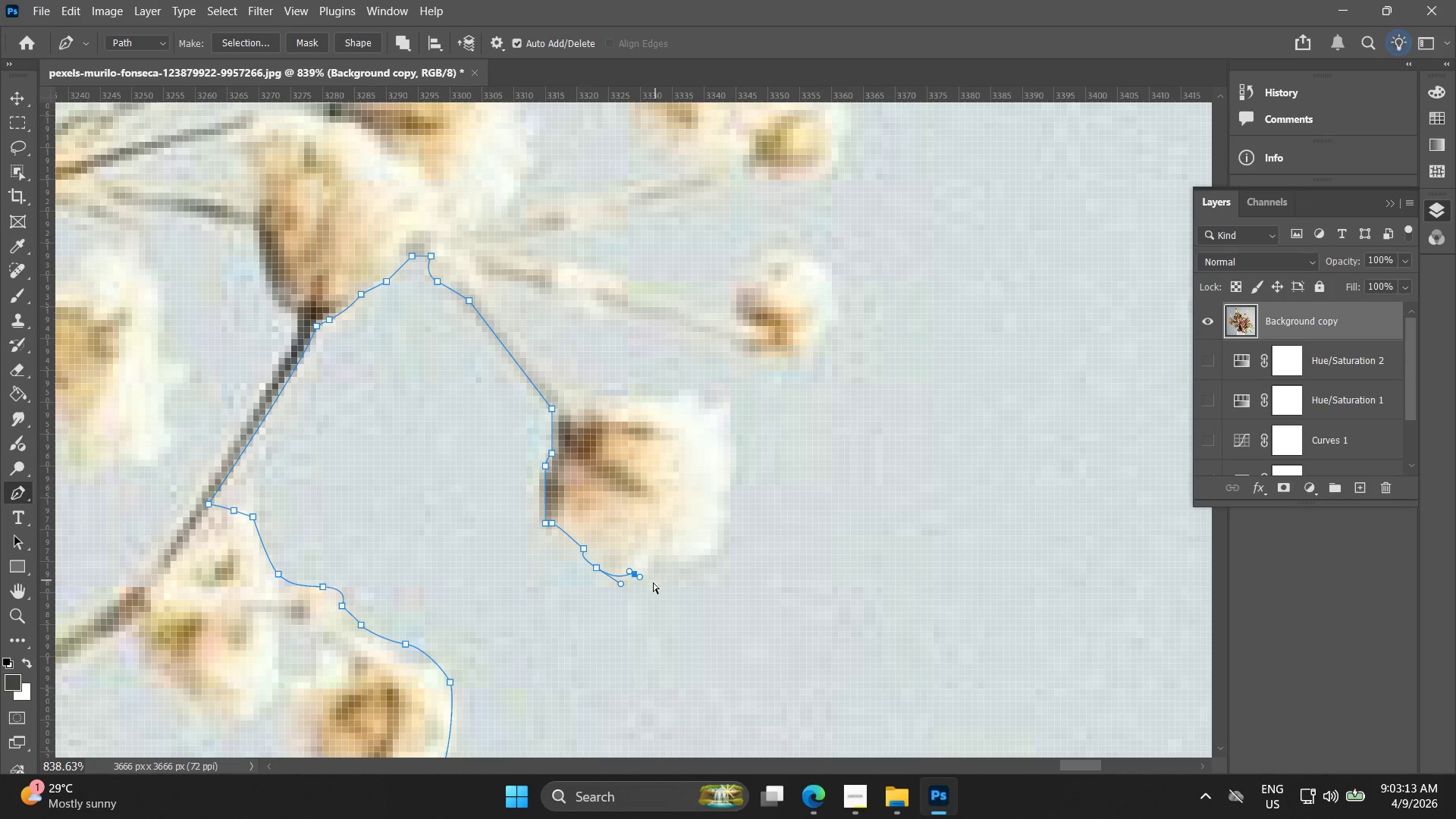 
key(Control+Z)
 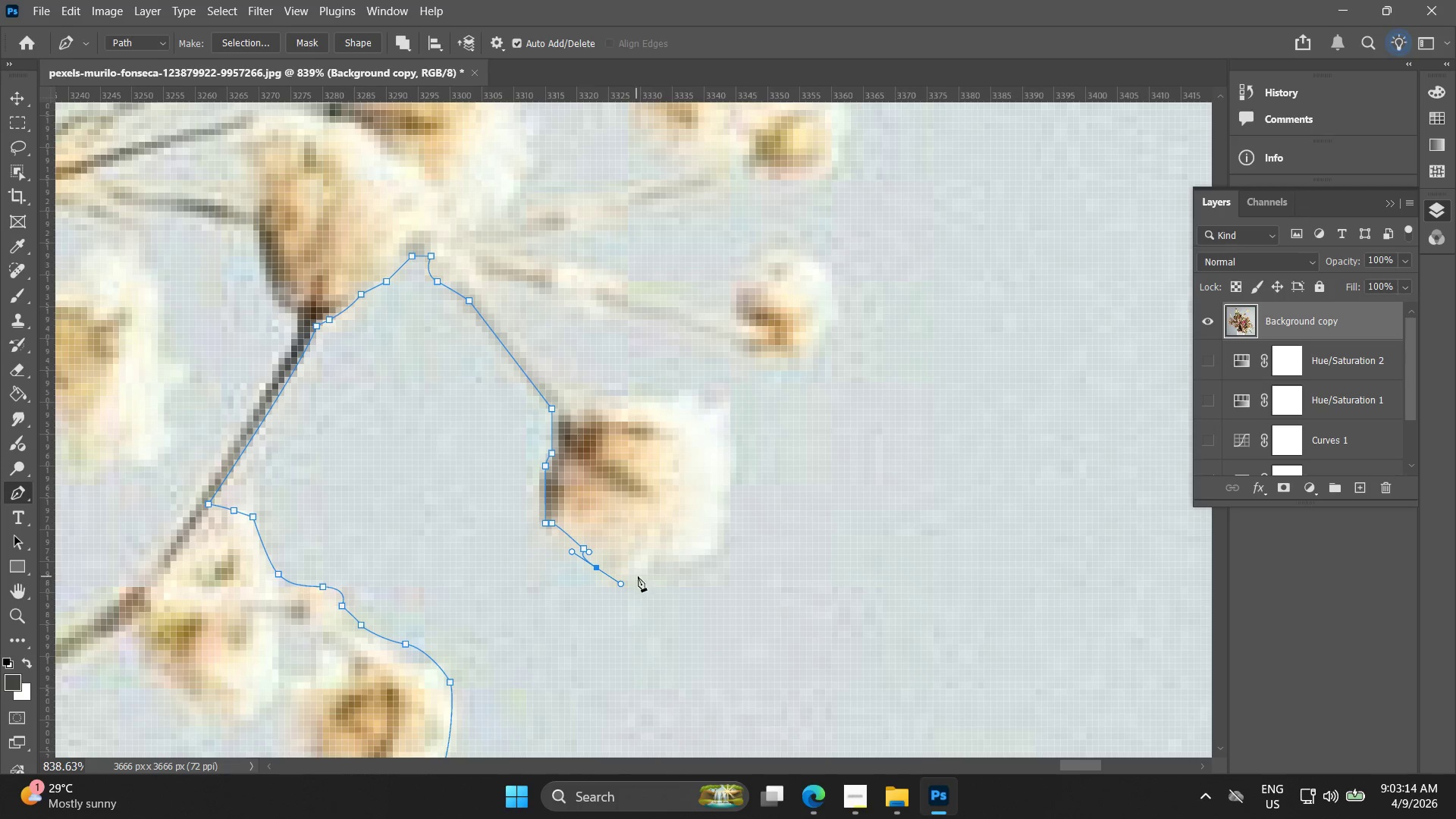 
left_click_drag(start_coordinate=[645, 576], to_coordinate=[664, 569])
 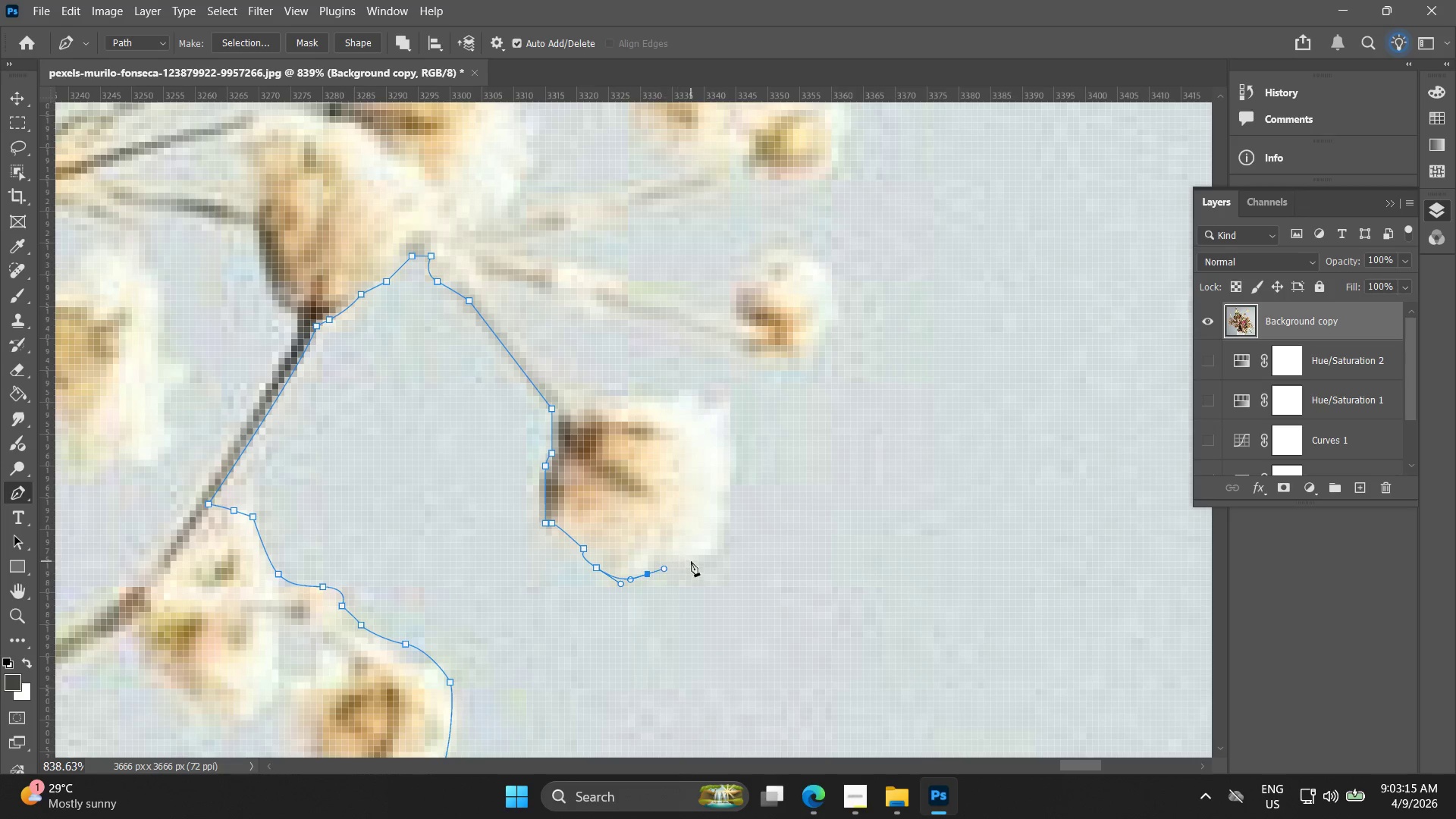 
left_click_drag(start_coordinate=[692, 561], to_coordinate=[698, 564])
 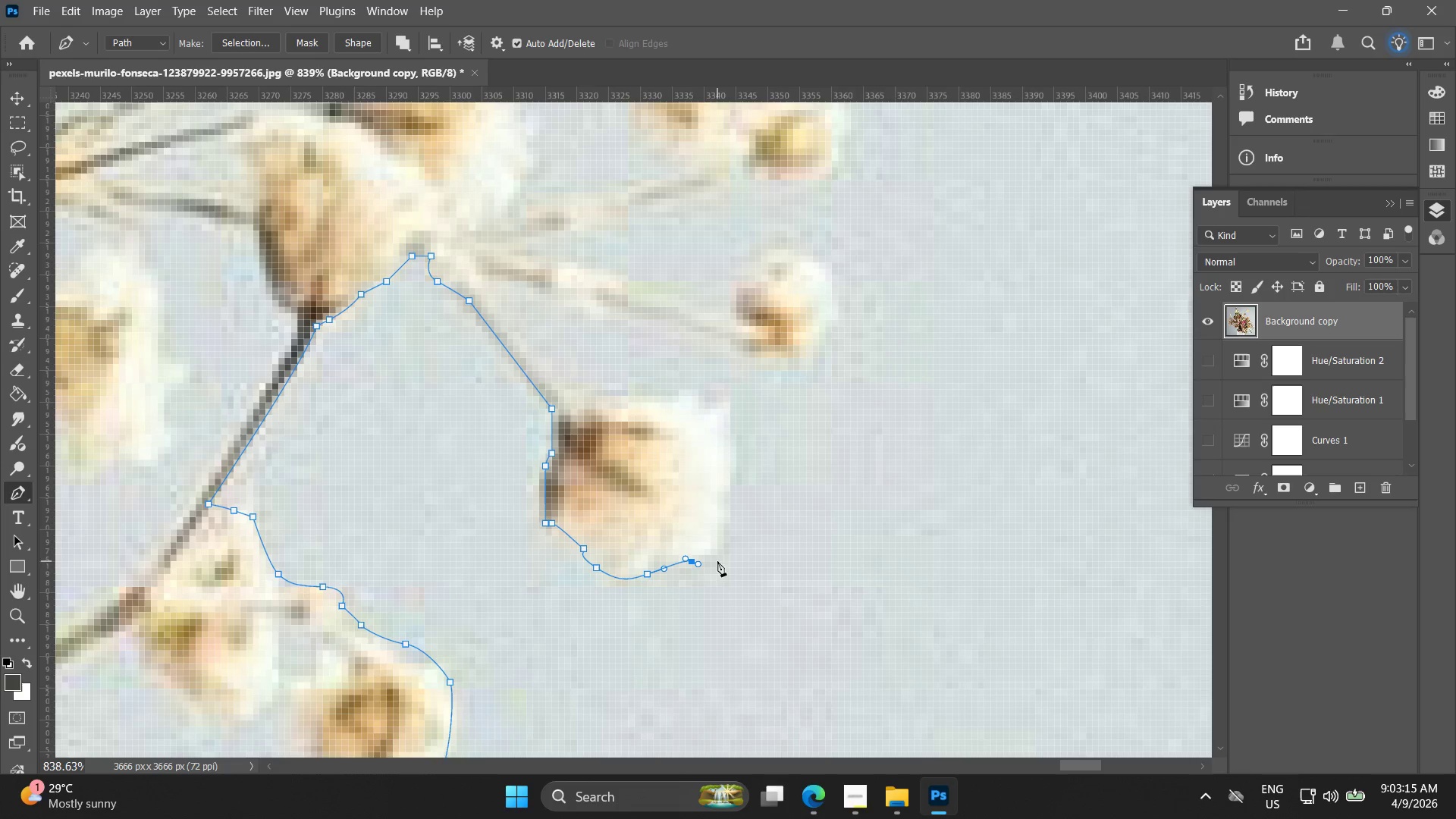 
key(Control+ControlLeft)
 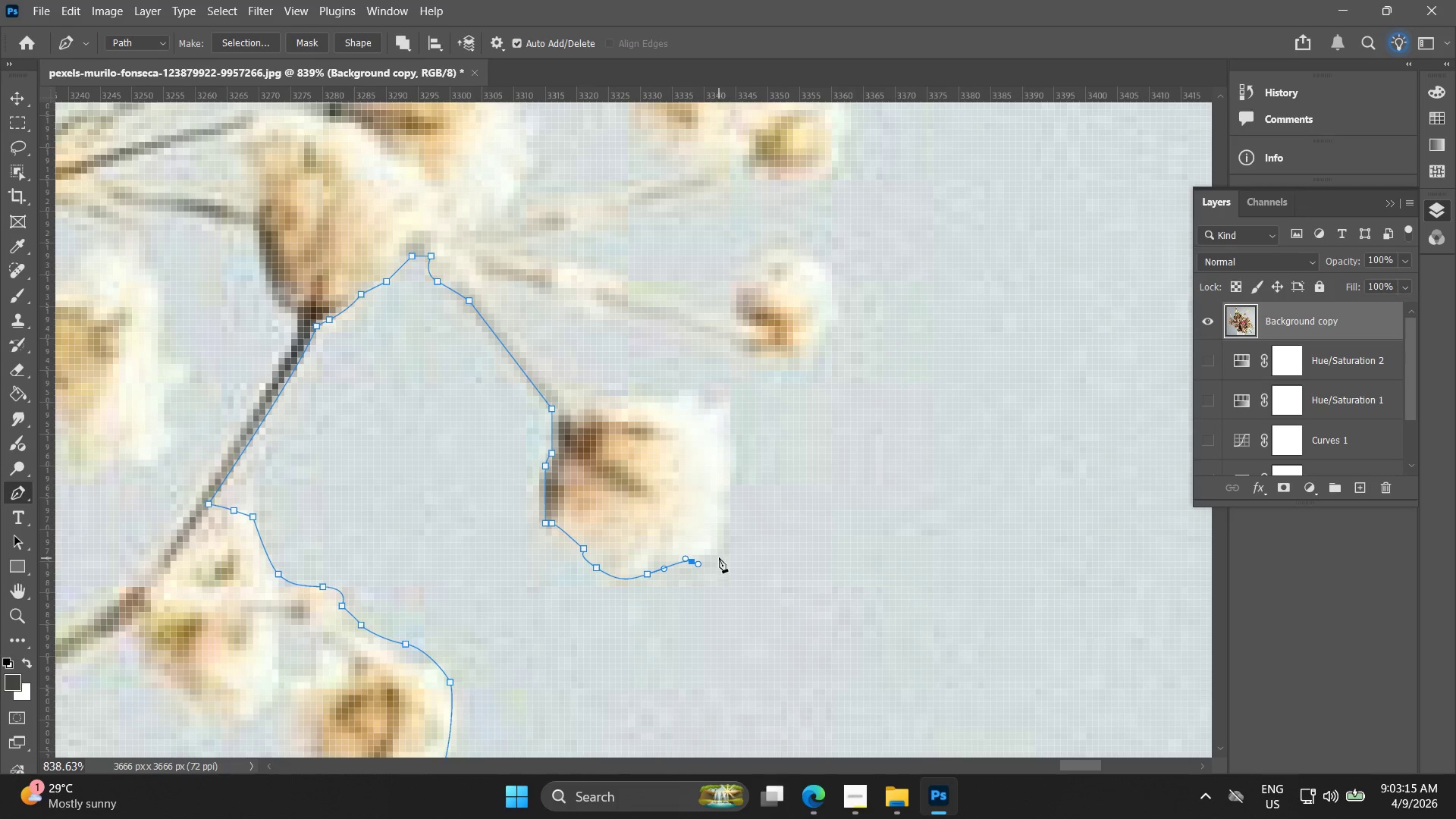 
key(Control+Z)
 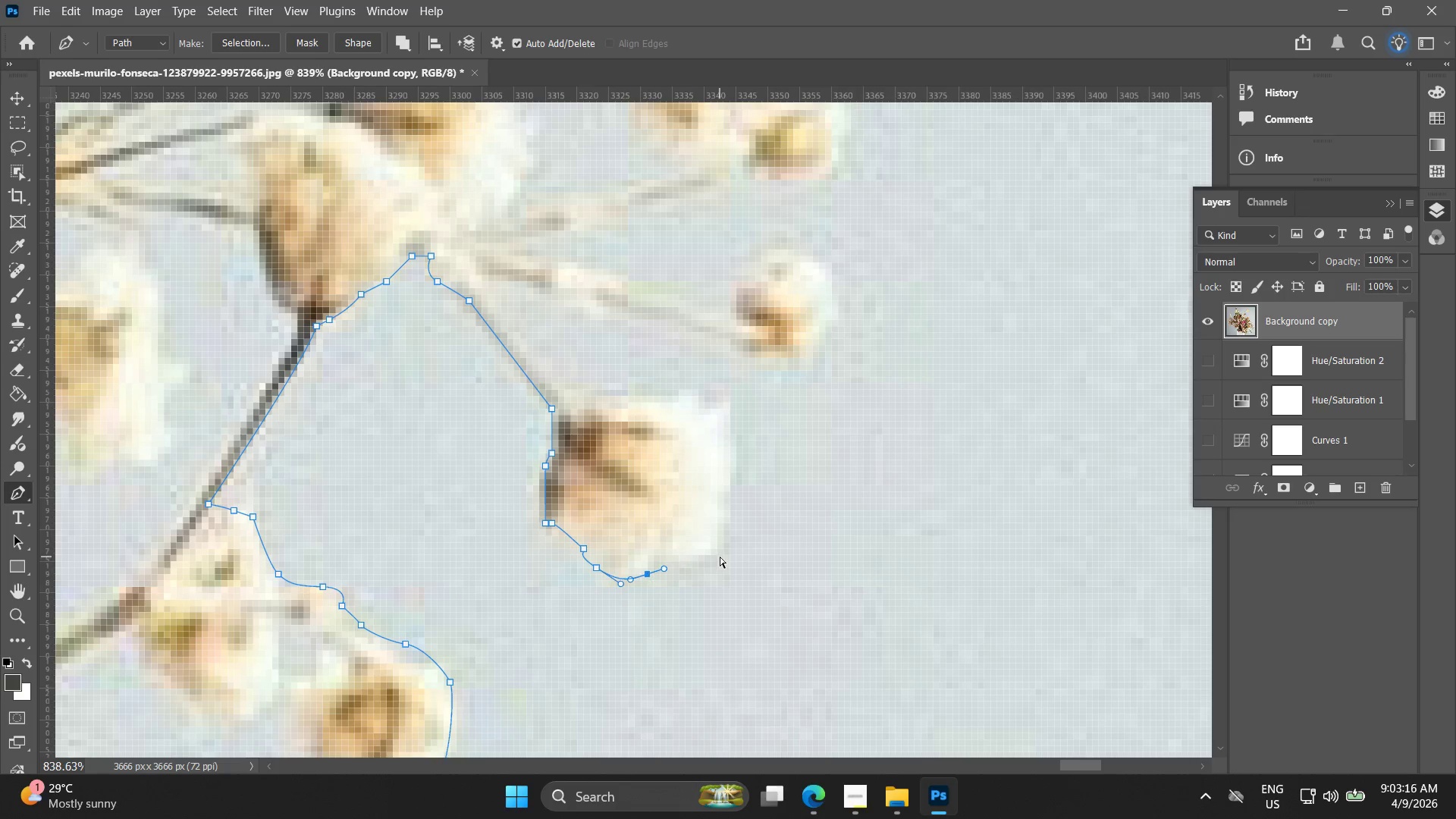 
left_click_drag(start_coordinate=[720, 555], to_coordinate=[726, 546])
 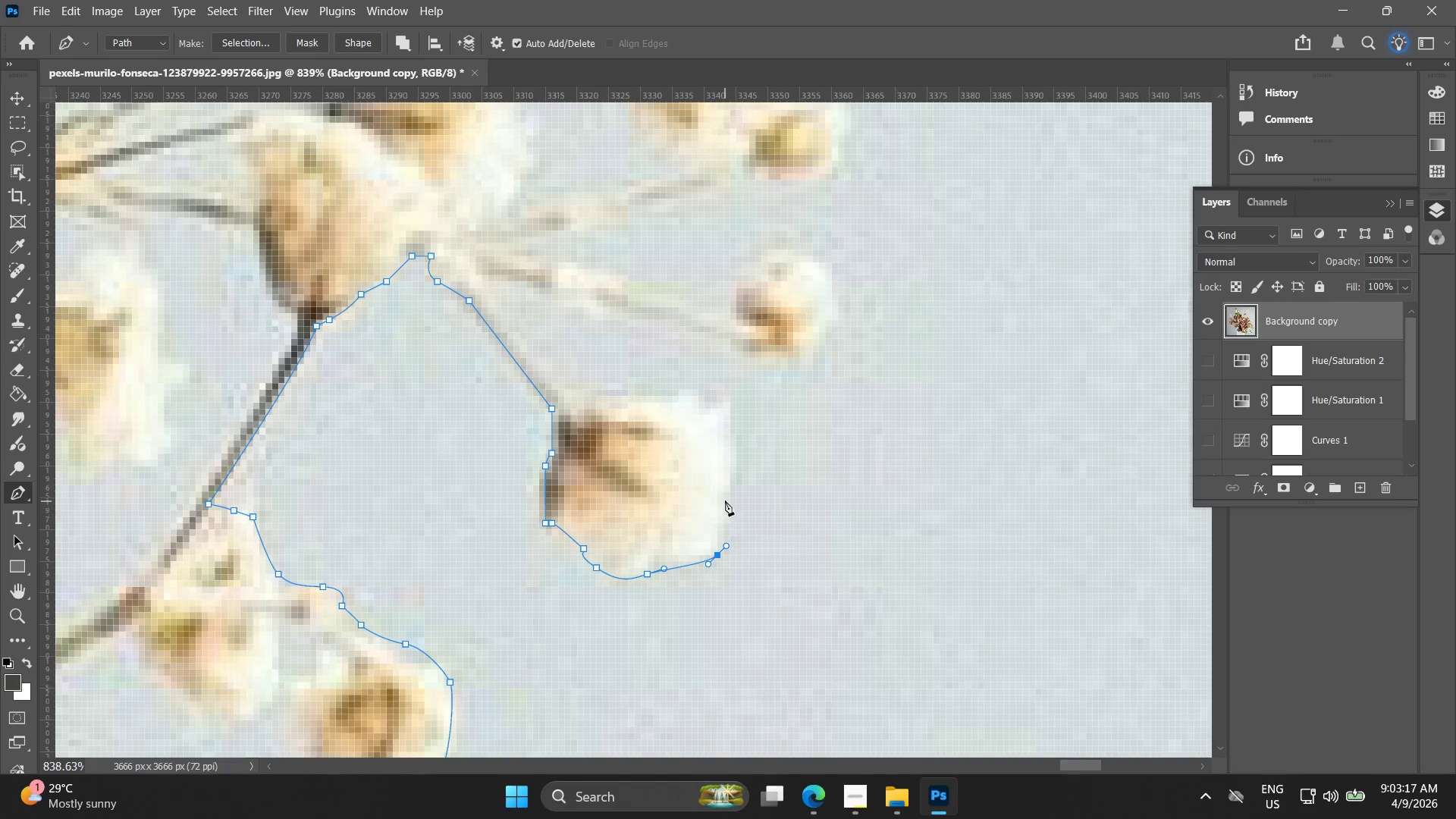 
left_click_drag(start_coordinate=[725, 500], to_coordinate=[729, 482])
 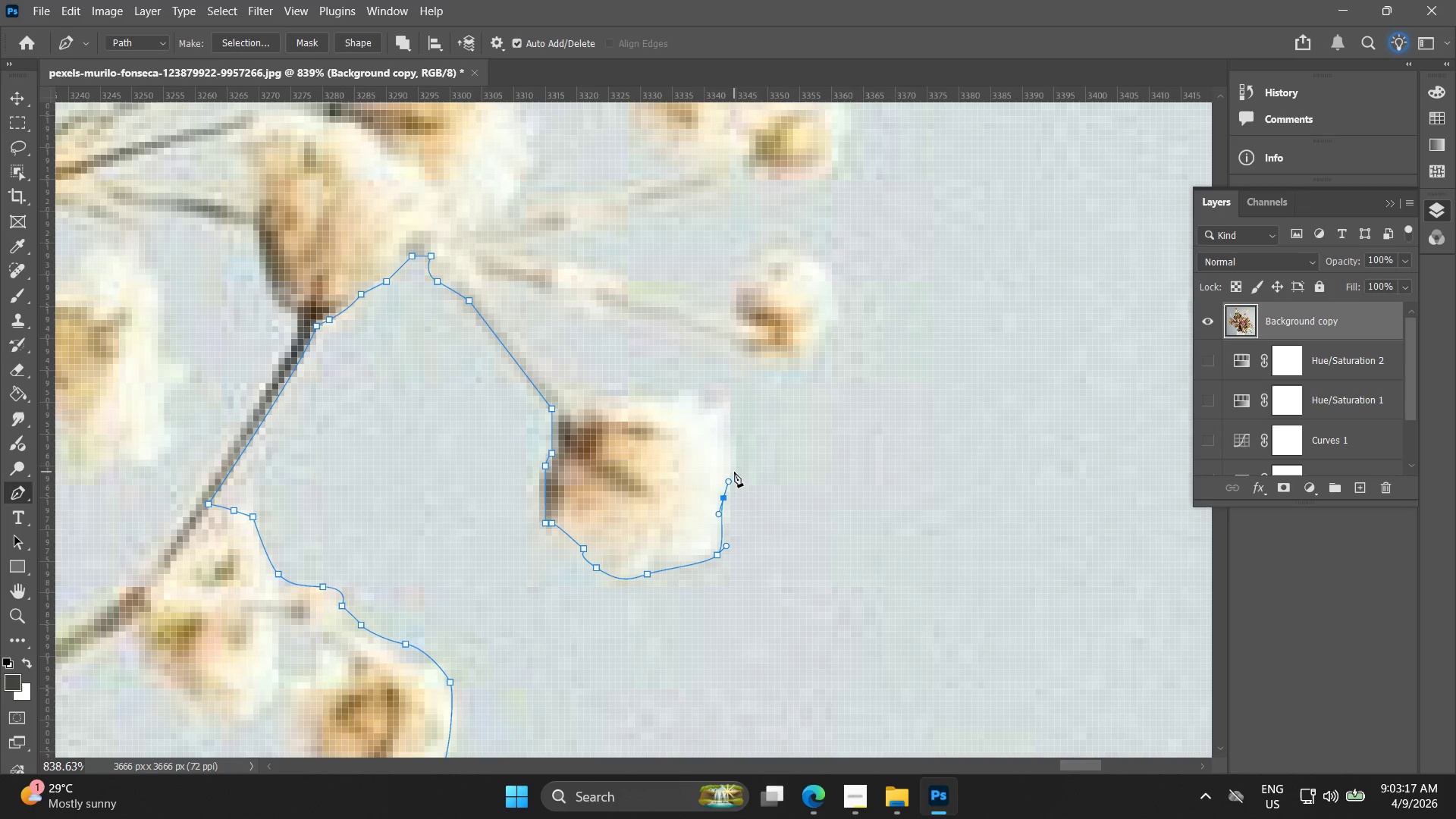 
left_click_drag(start_coordinate=[735, 467], to_coordinate=[735, 450])
 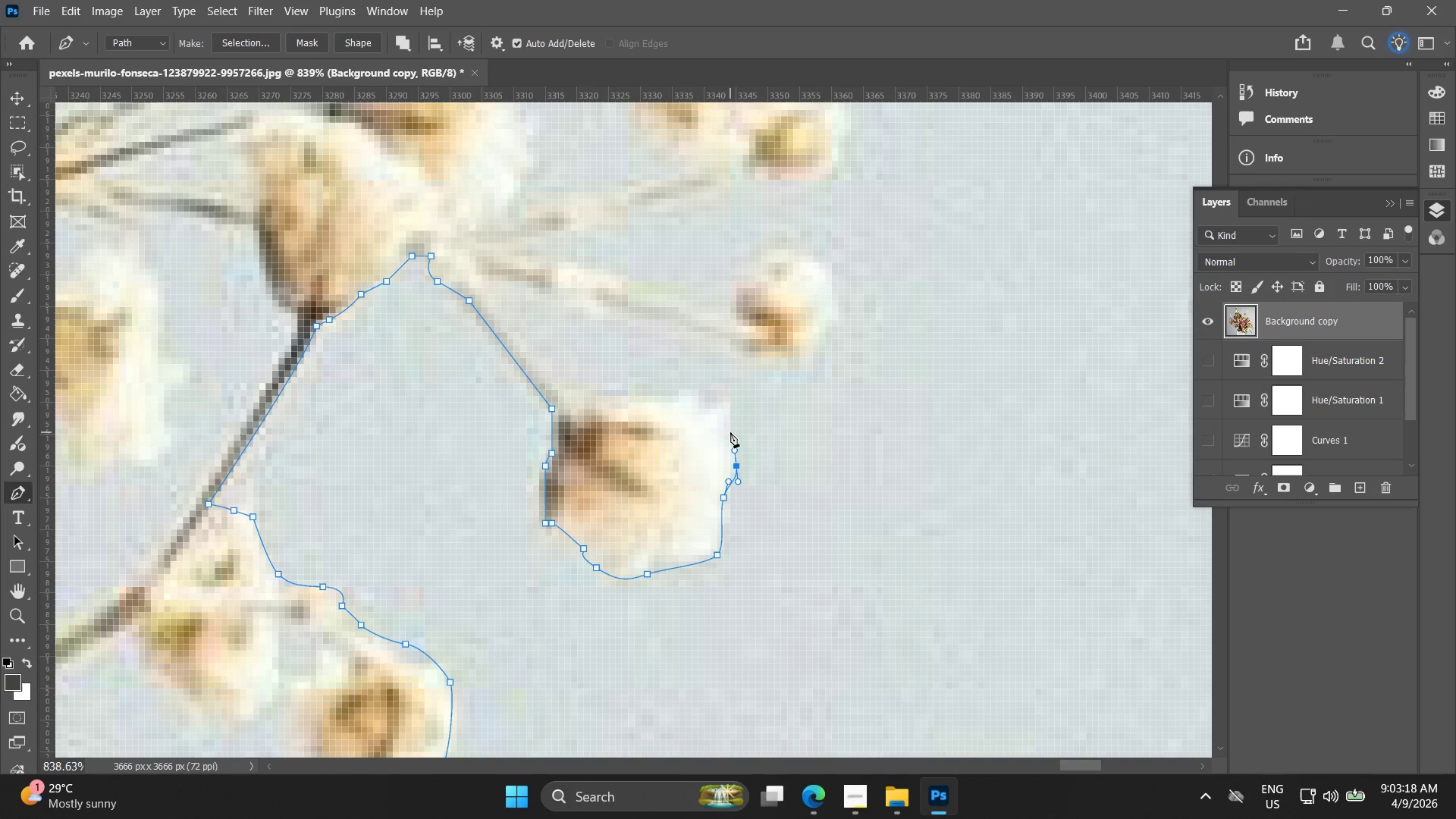 
left_click_drag(start_coordinate=[729, 426], to_coordinate=[728, 422])
 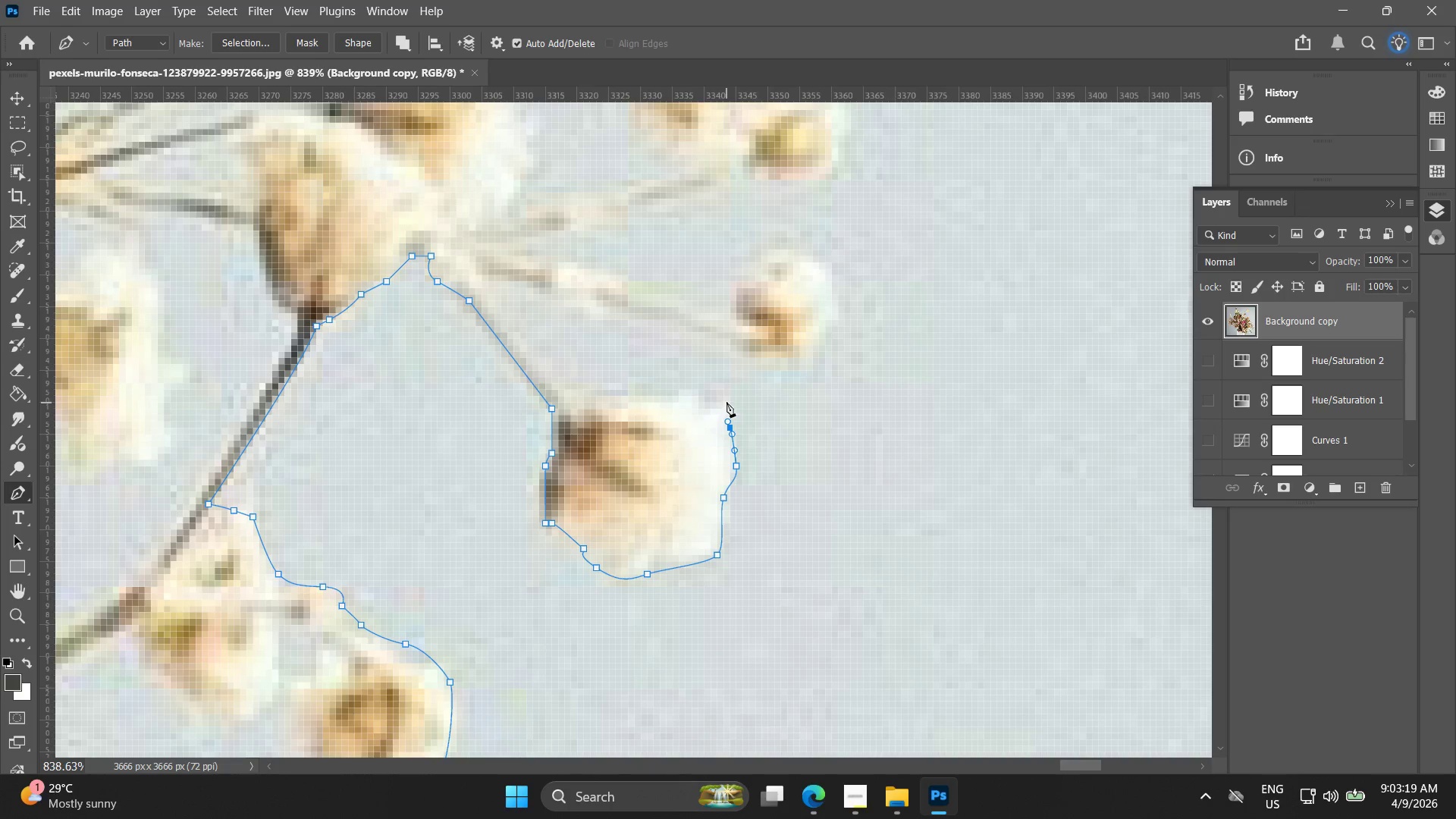 
double_click([726, 401])
 